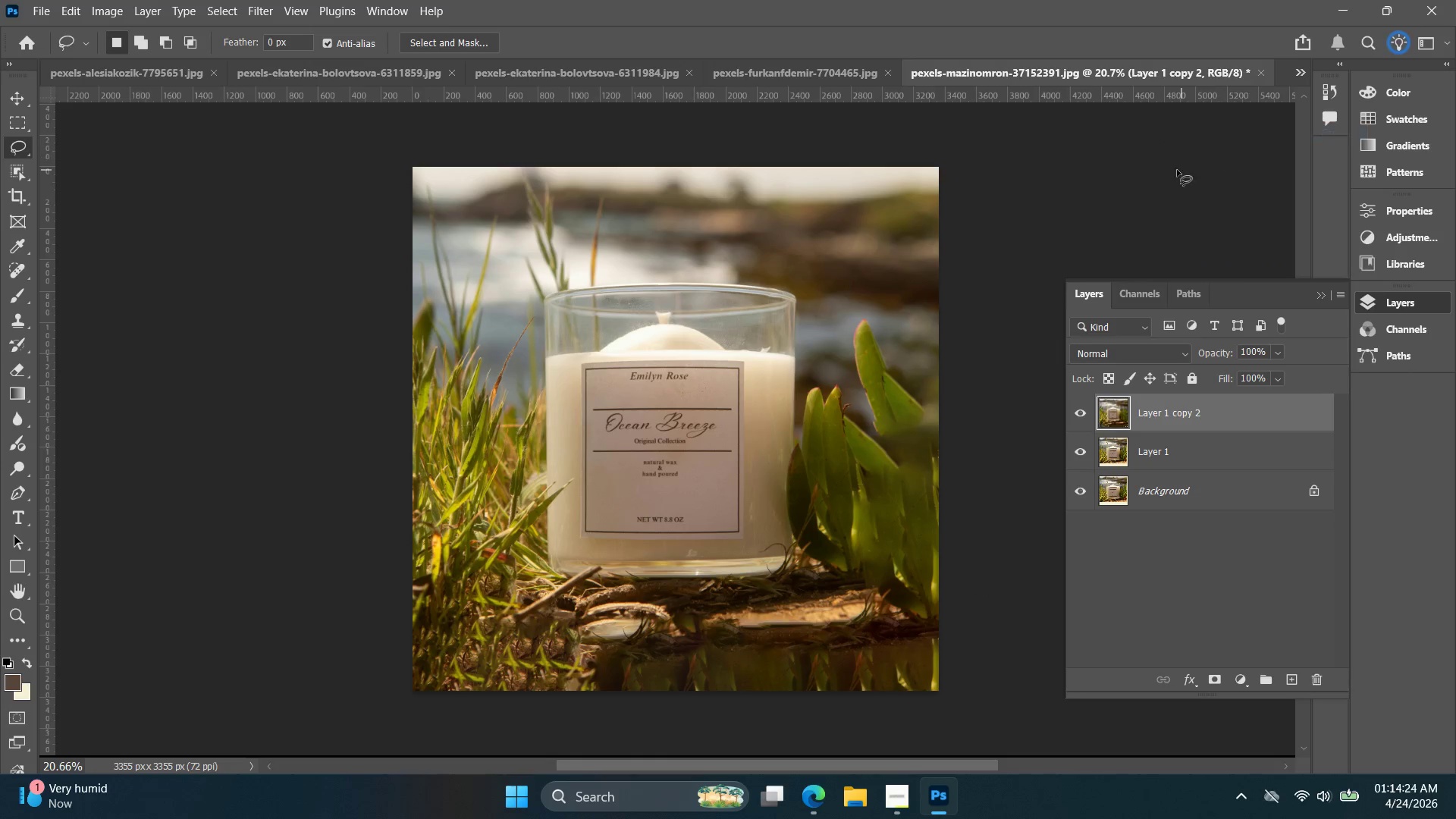 
hold_key(key=Space, duration=1.52)
 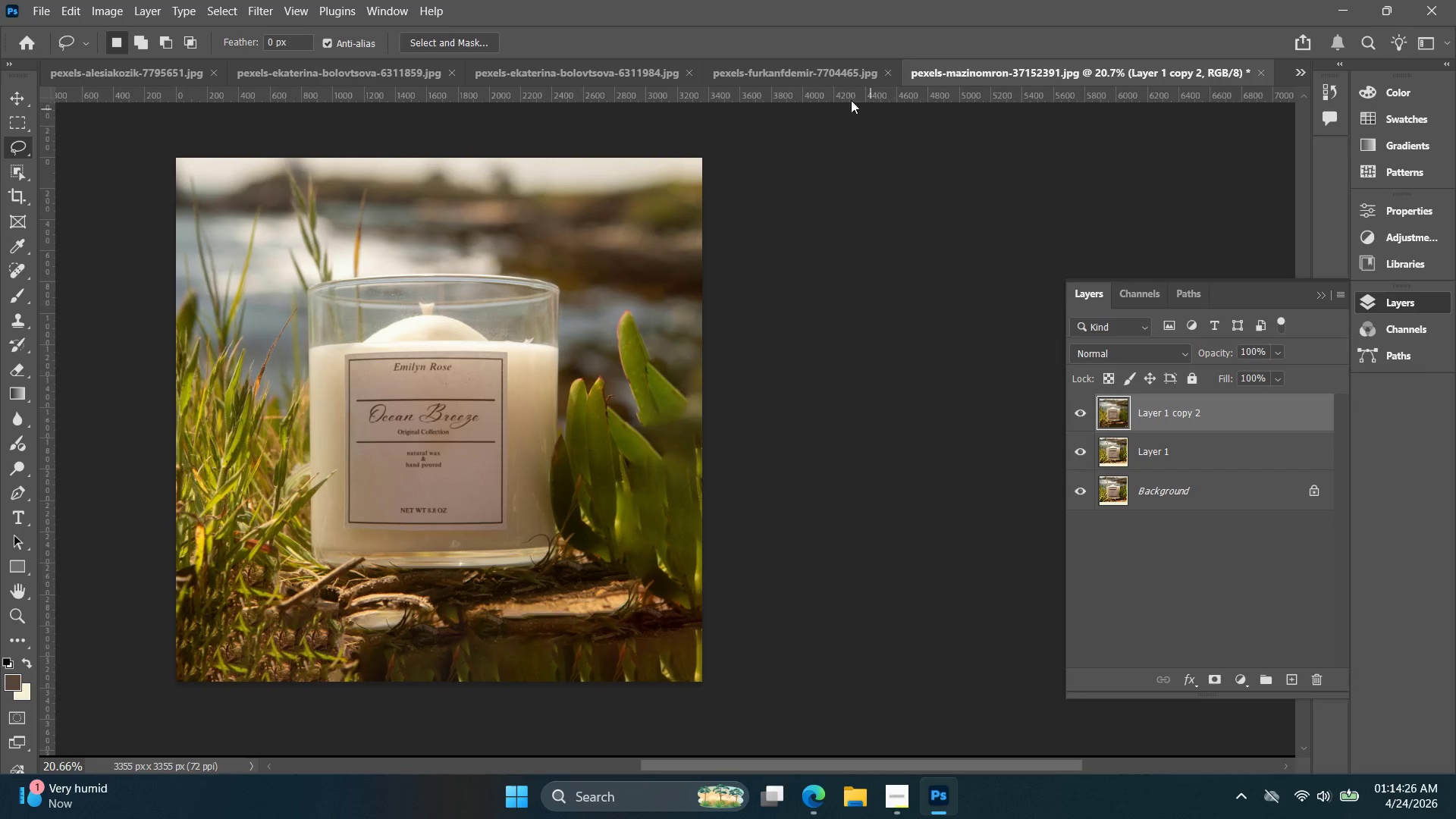 
left_click_drag(start_coordinate=[1147, 178], to_coordinate=[979, 189])
 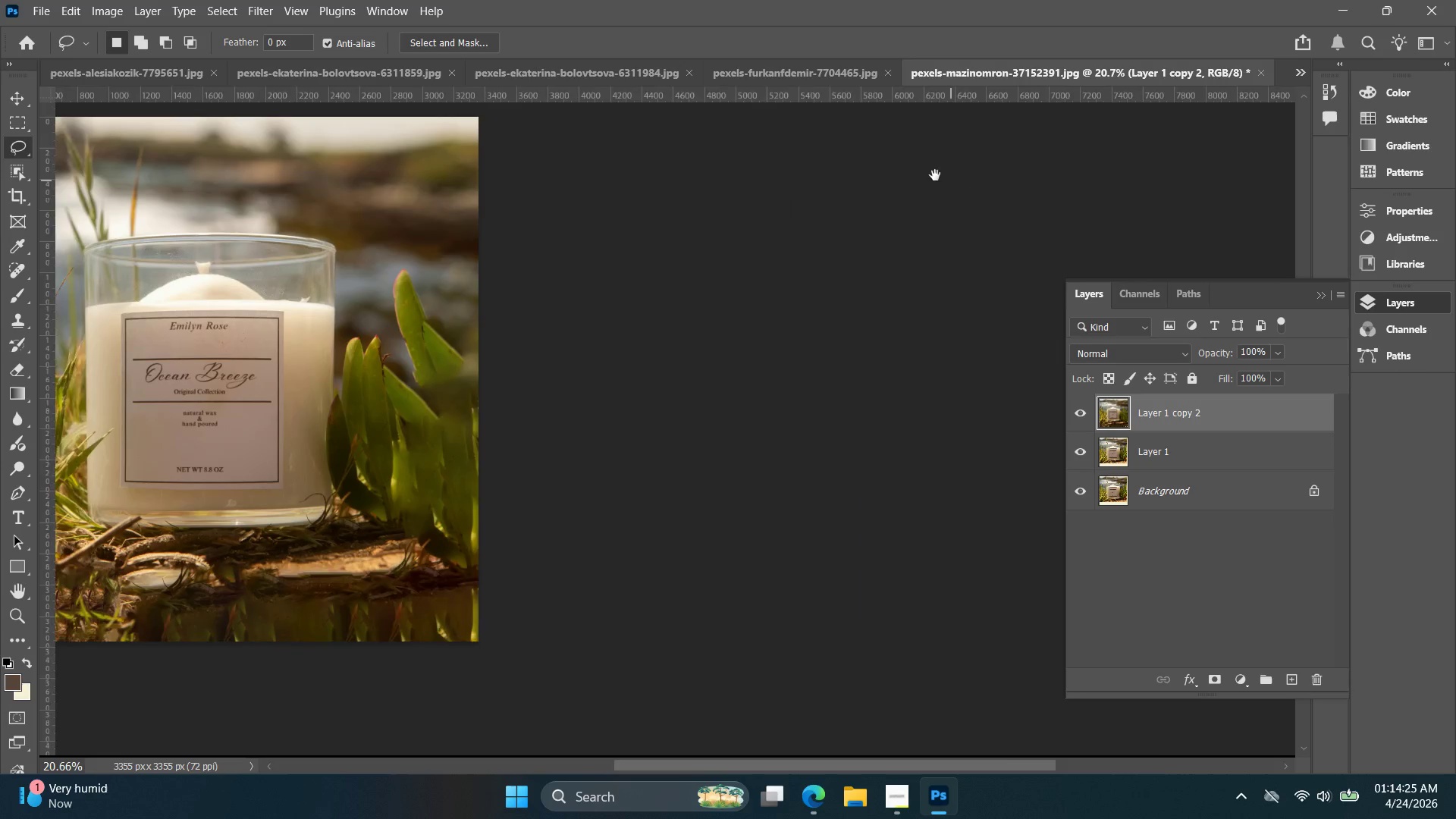 
left_click_drag(start_coordinate=[915, 170], to_coordinate=[1188, 221])
 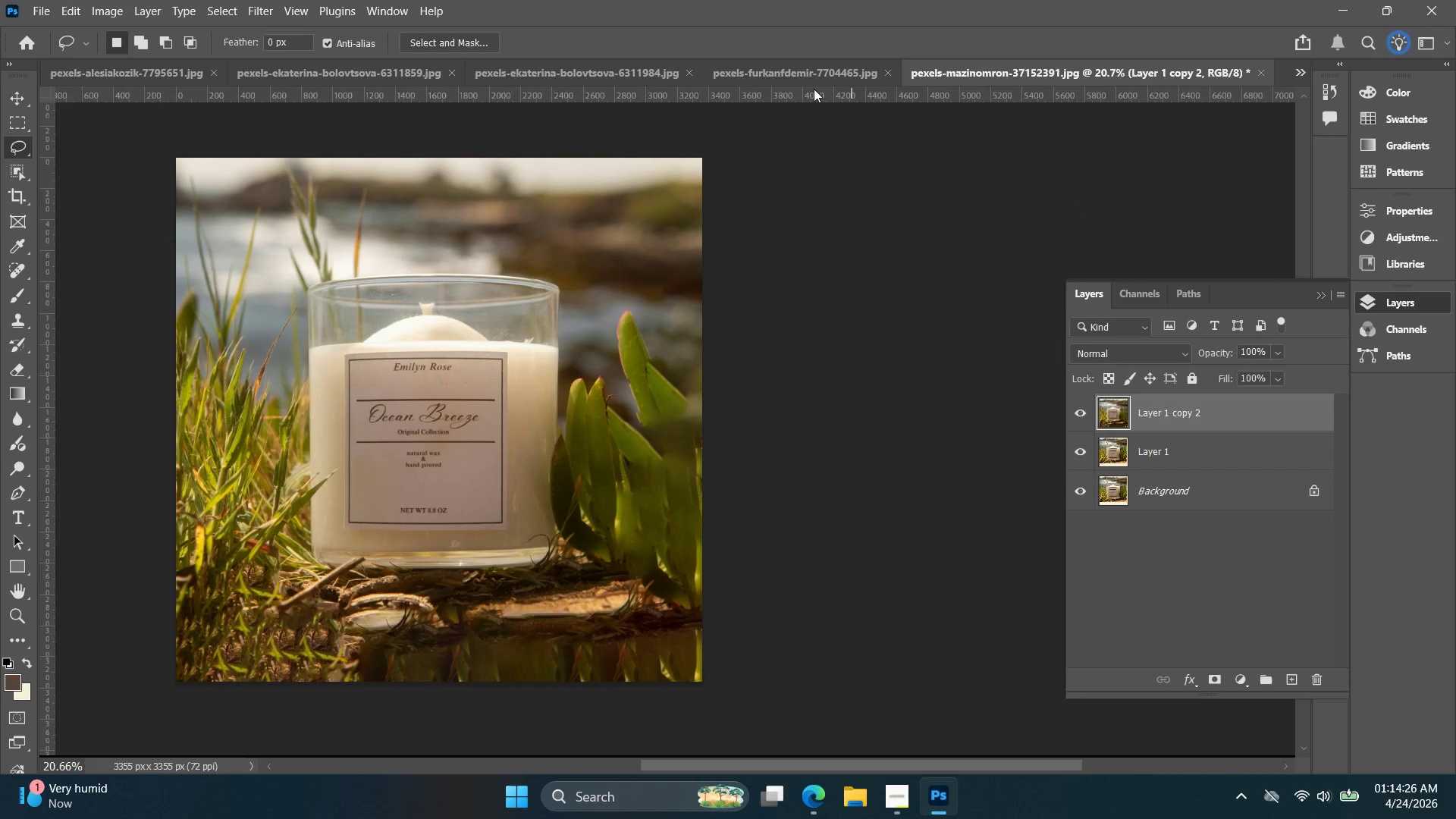 
key(Space)
 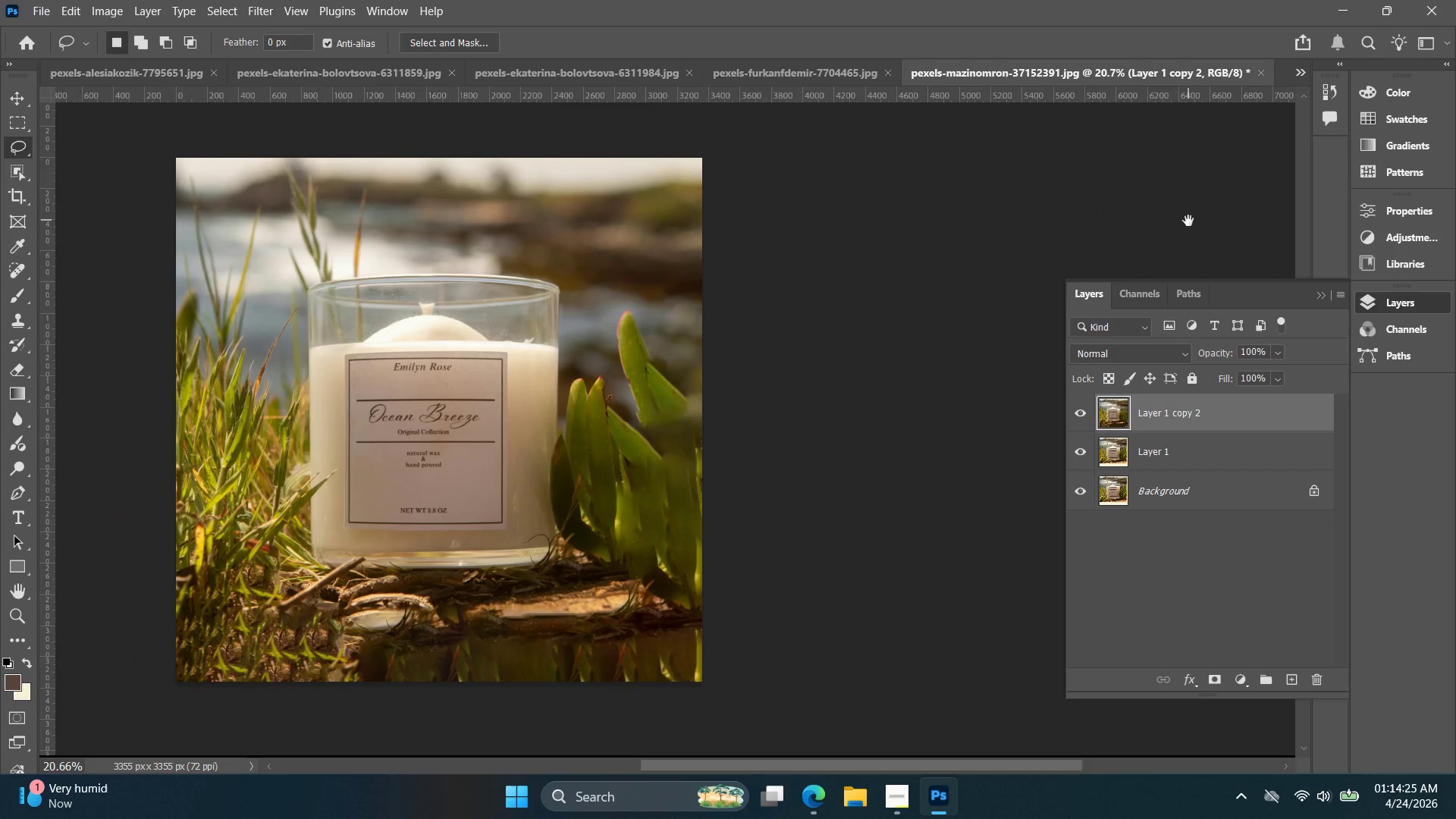 
key(Space)
 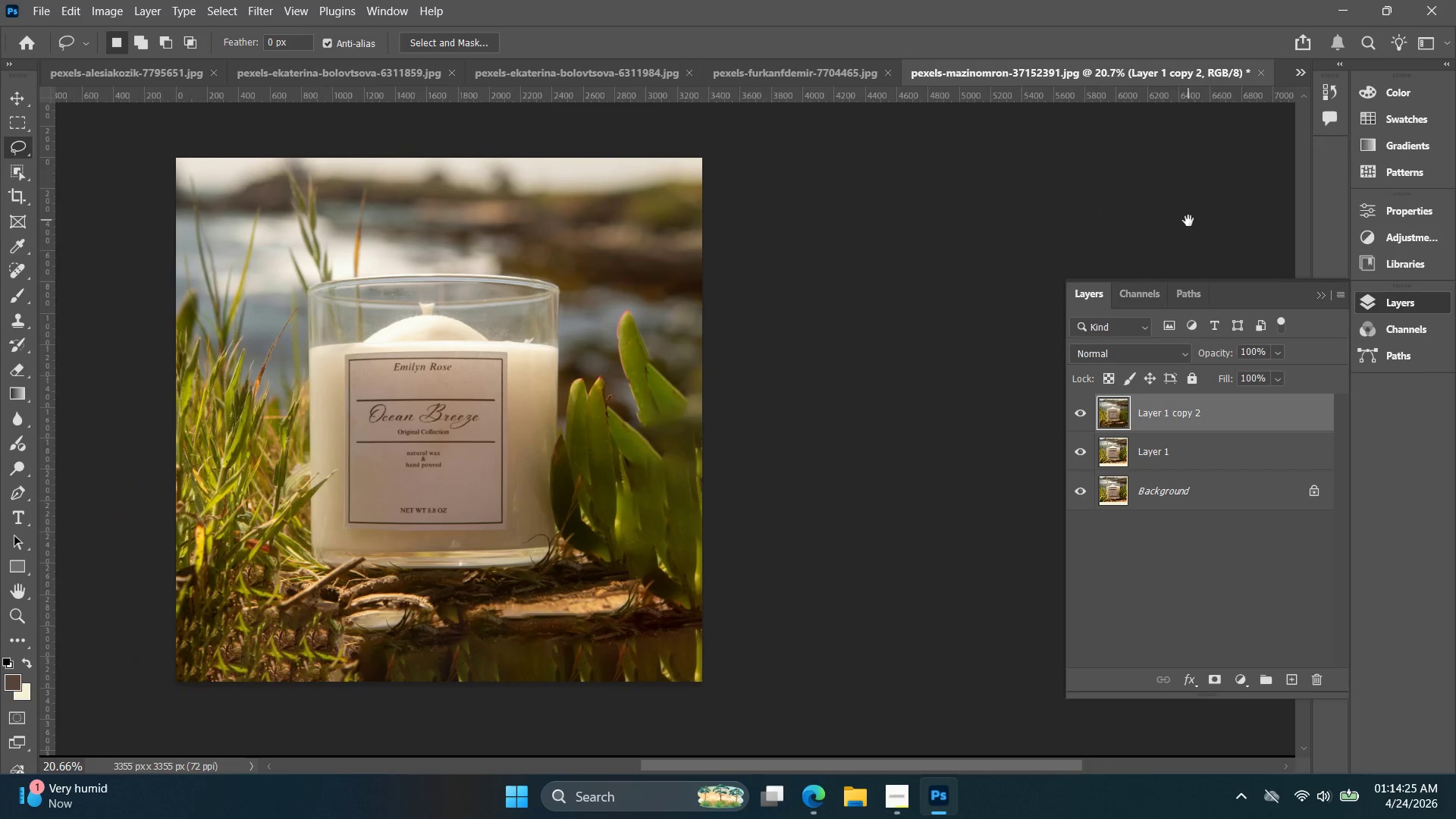 
key(Space)
 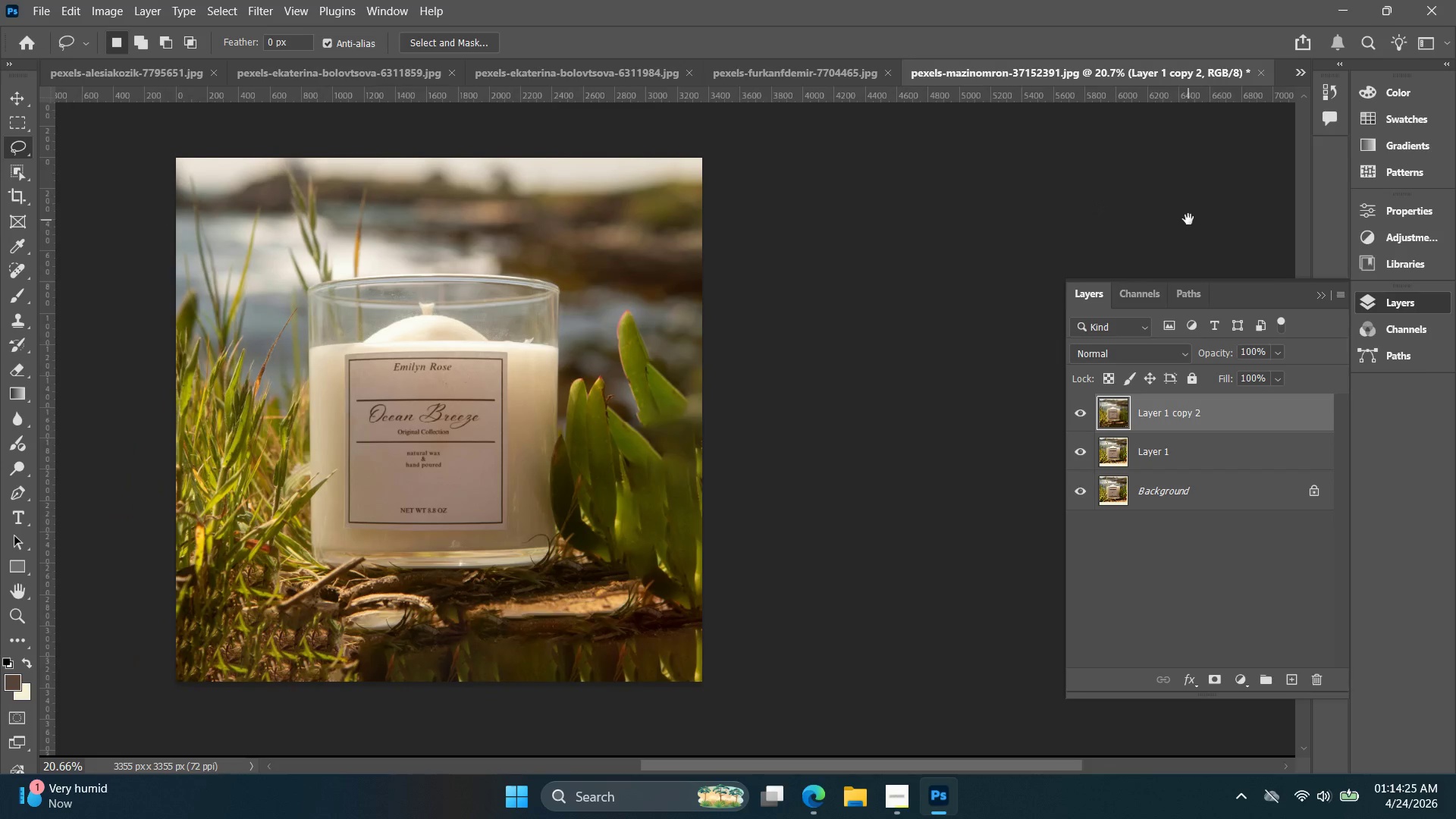 
key(Space)
 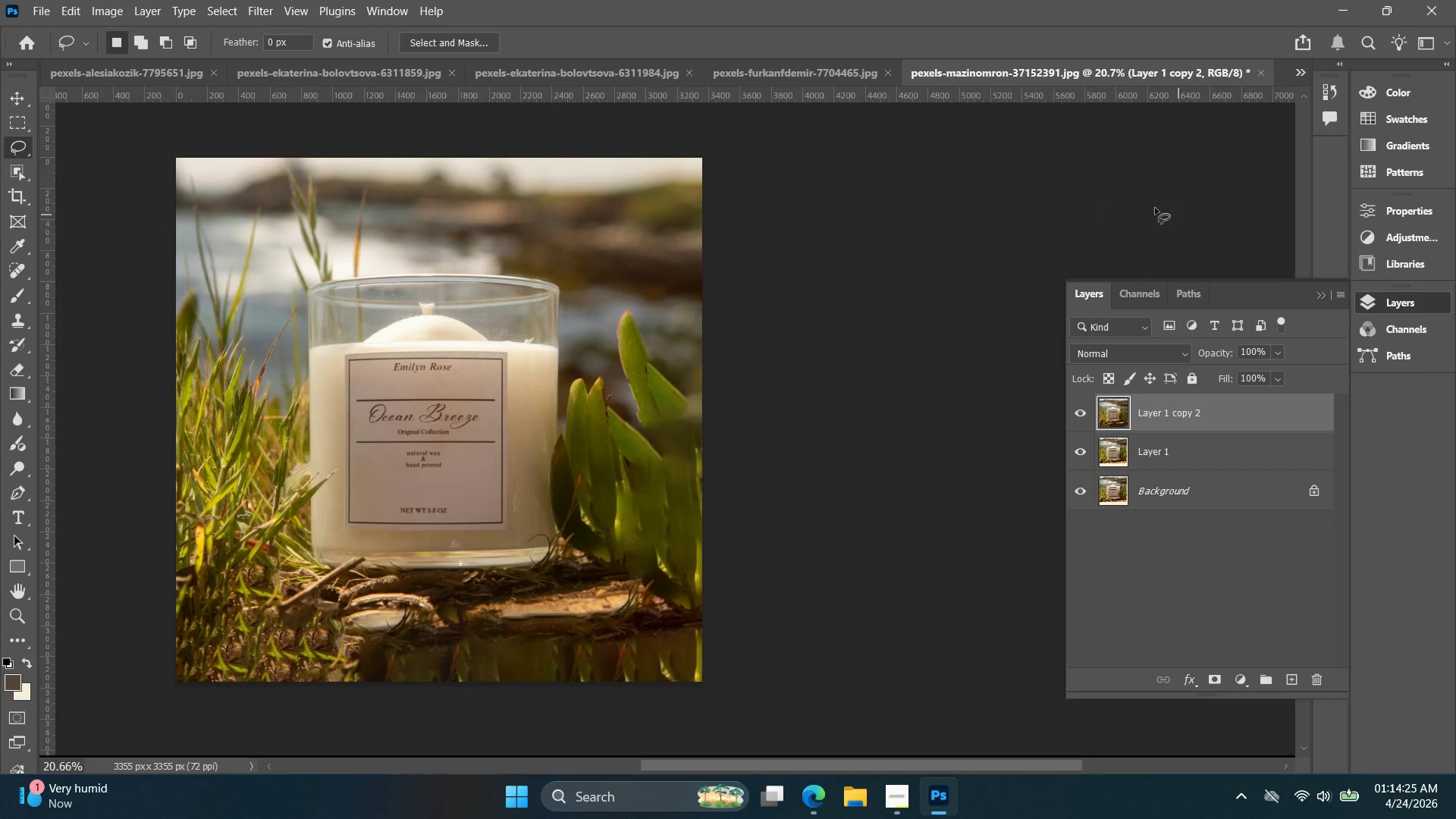 
key(Space)
 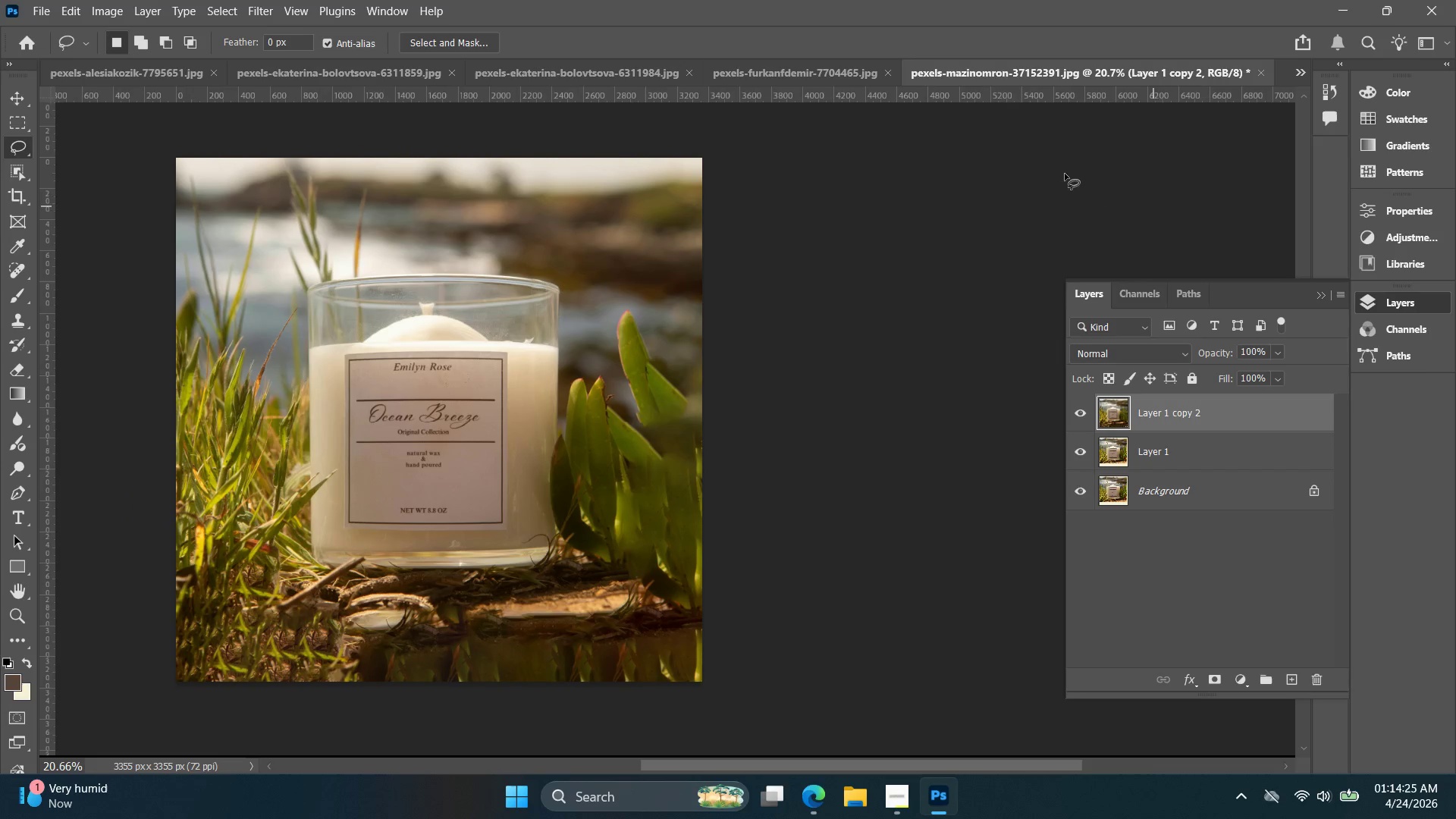 
hold_key(key=Space, duration=11.0)
 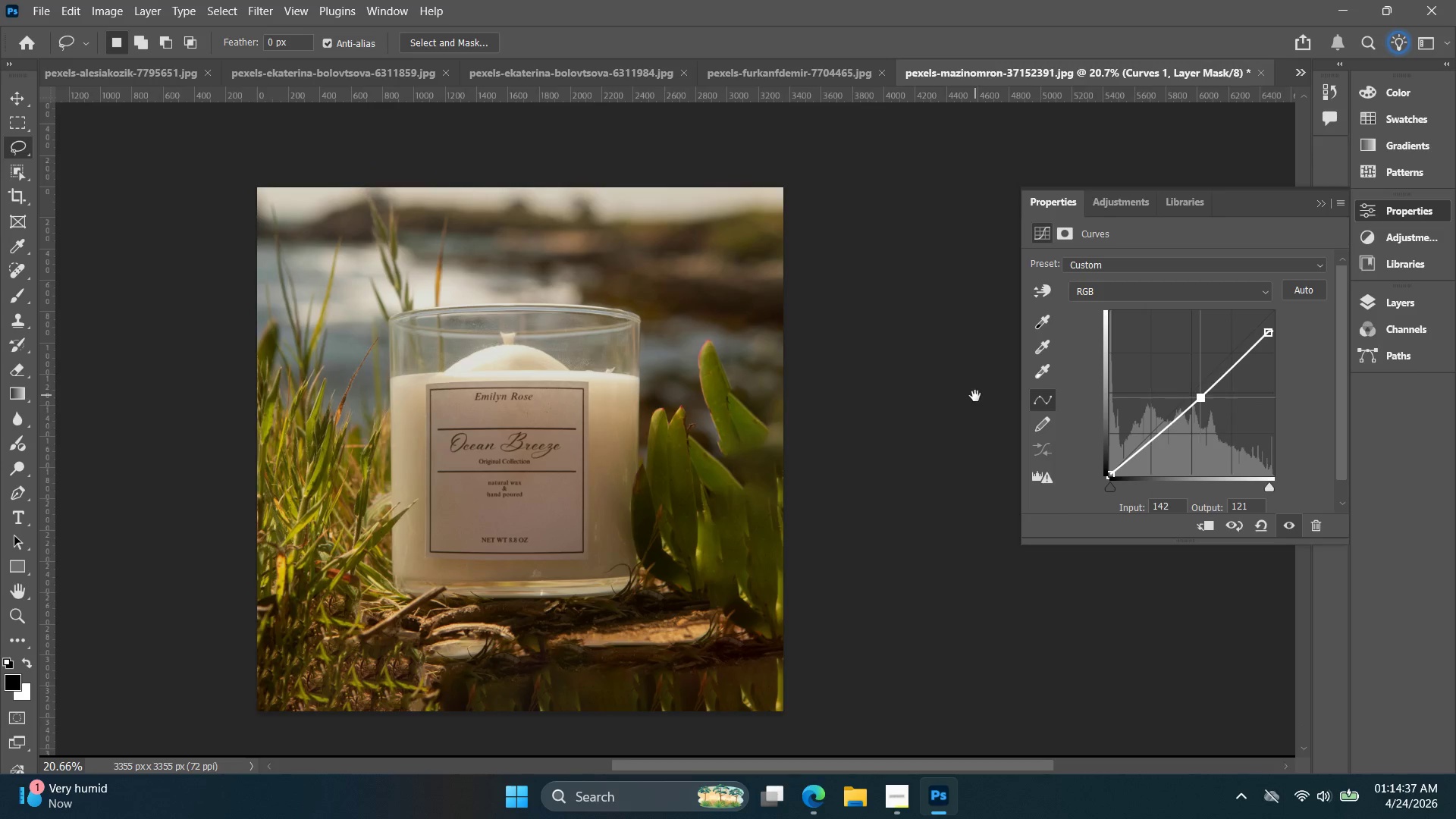 
left_click([802, 66])
 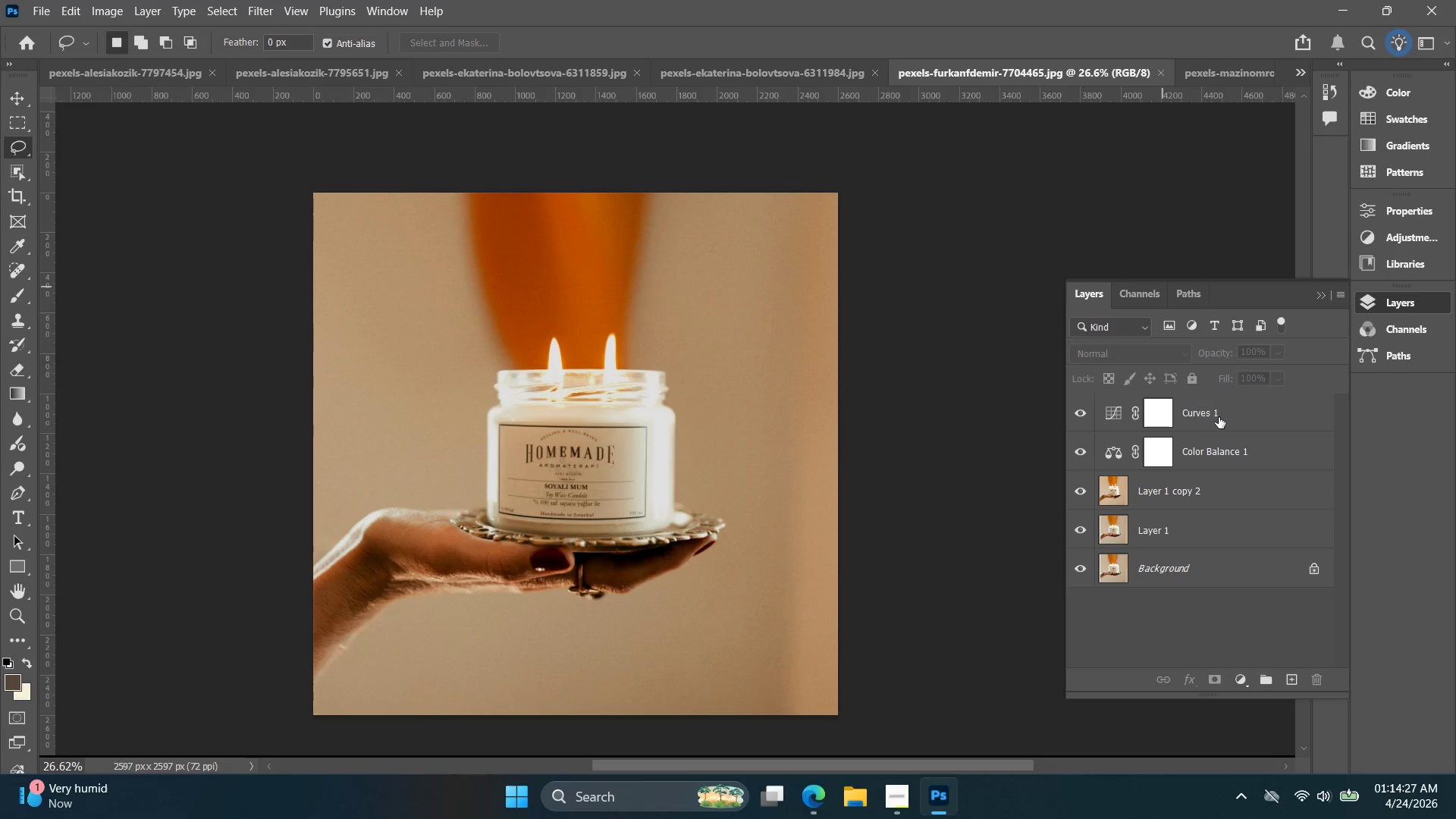 
hold_key(key=ShiftLeft, duration=0.77)
left_click([1225, 446])
 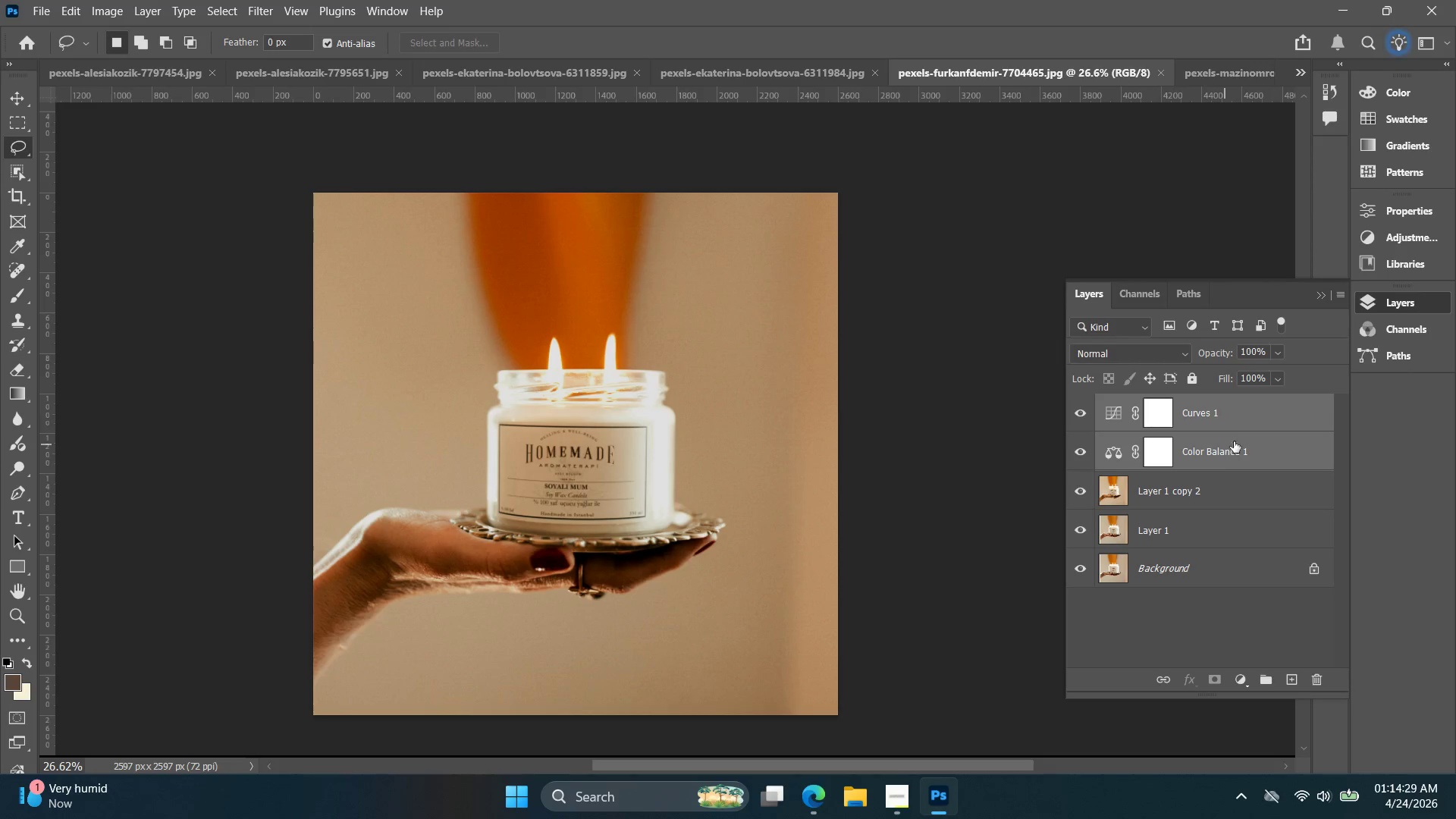 
key(Control+C)
 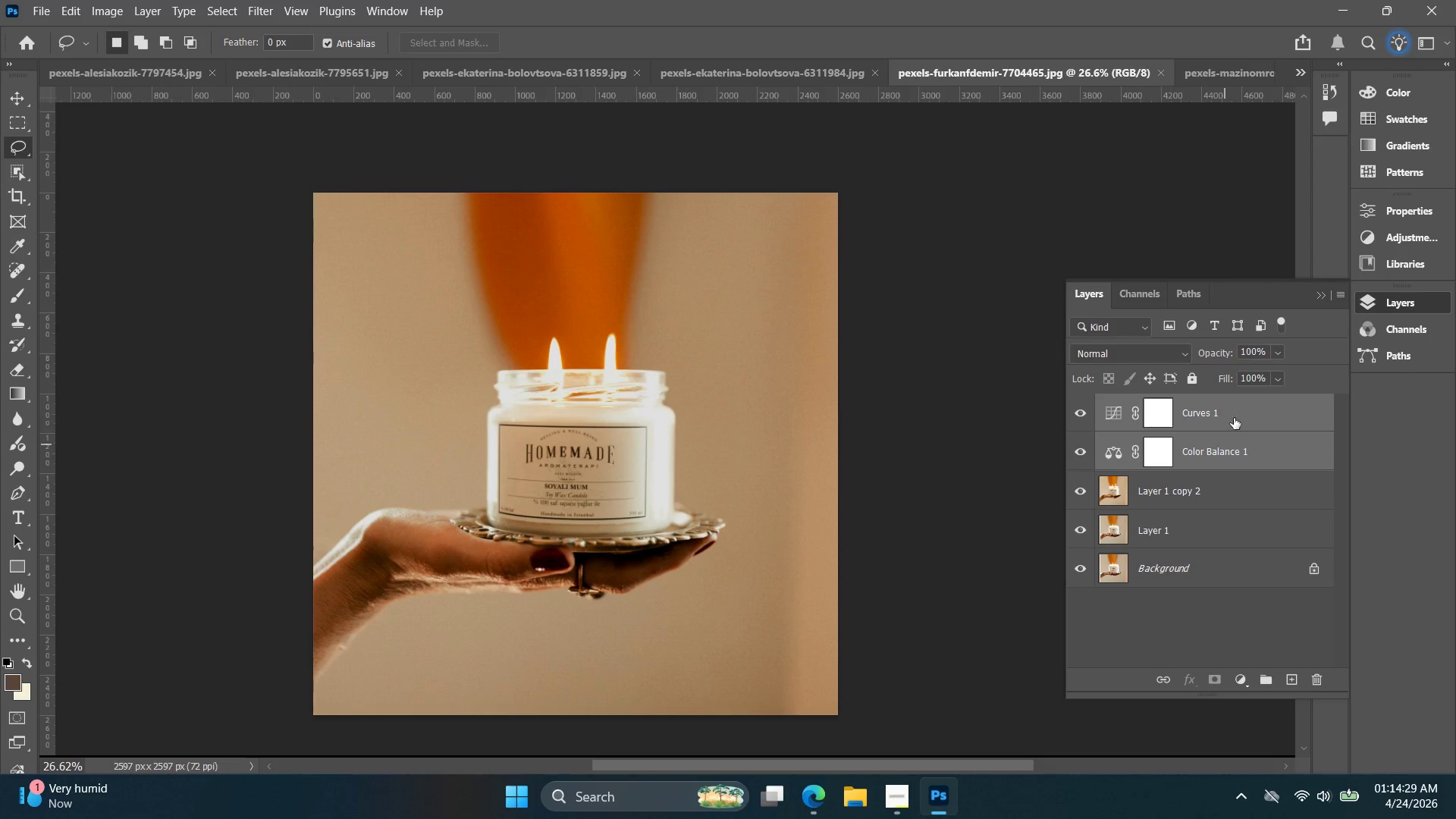 
key(Control+C)
 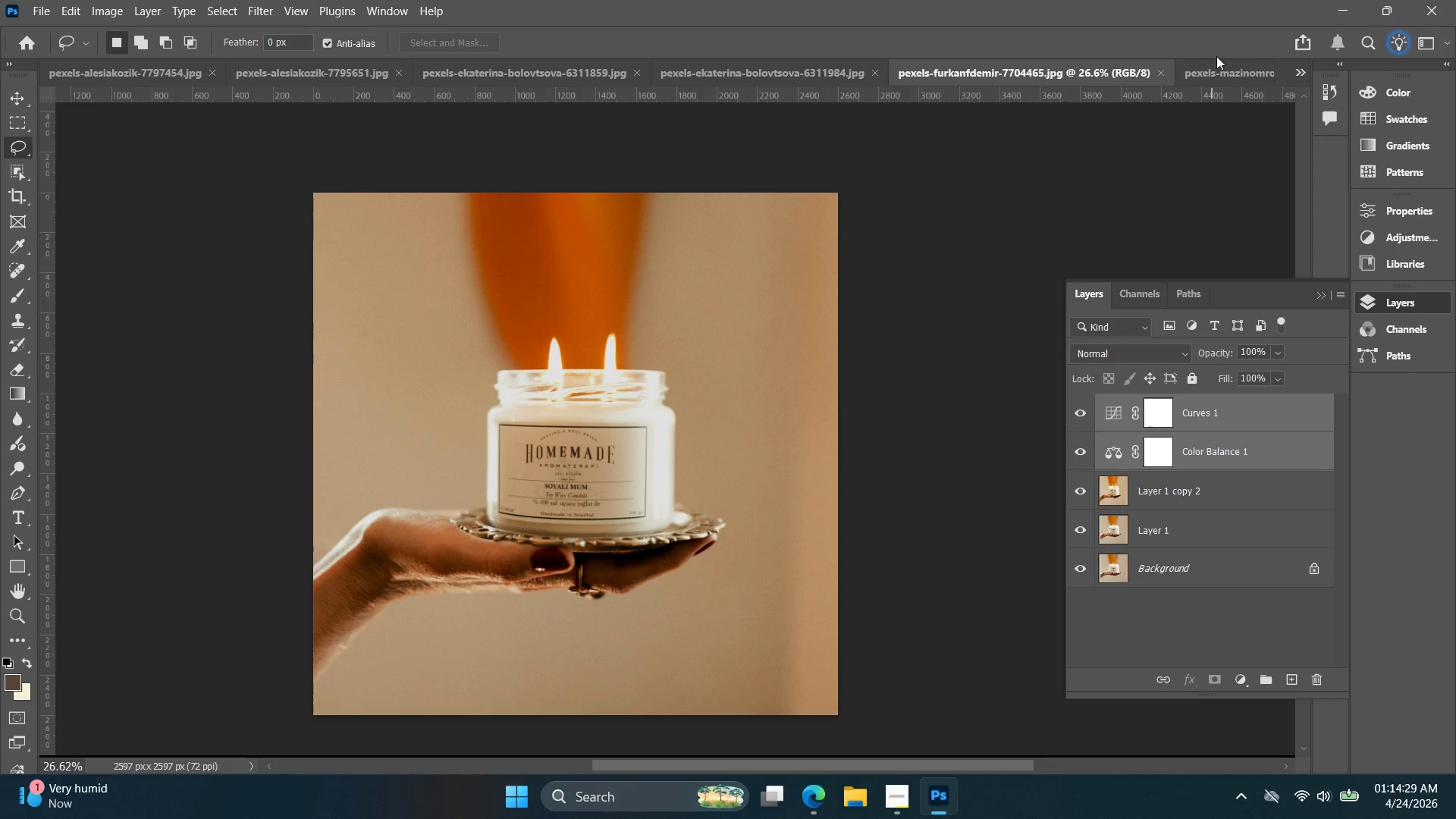 
left_click([1218, 72])
 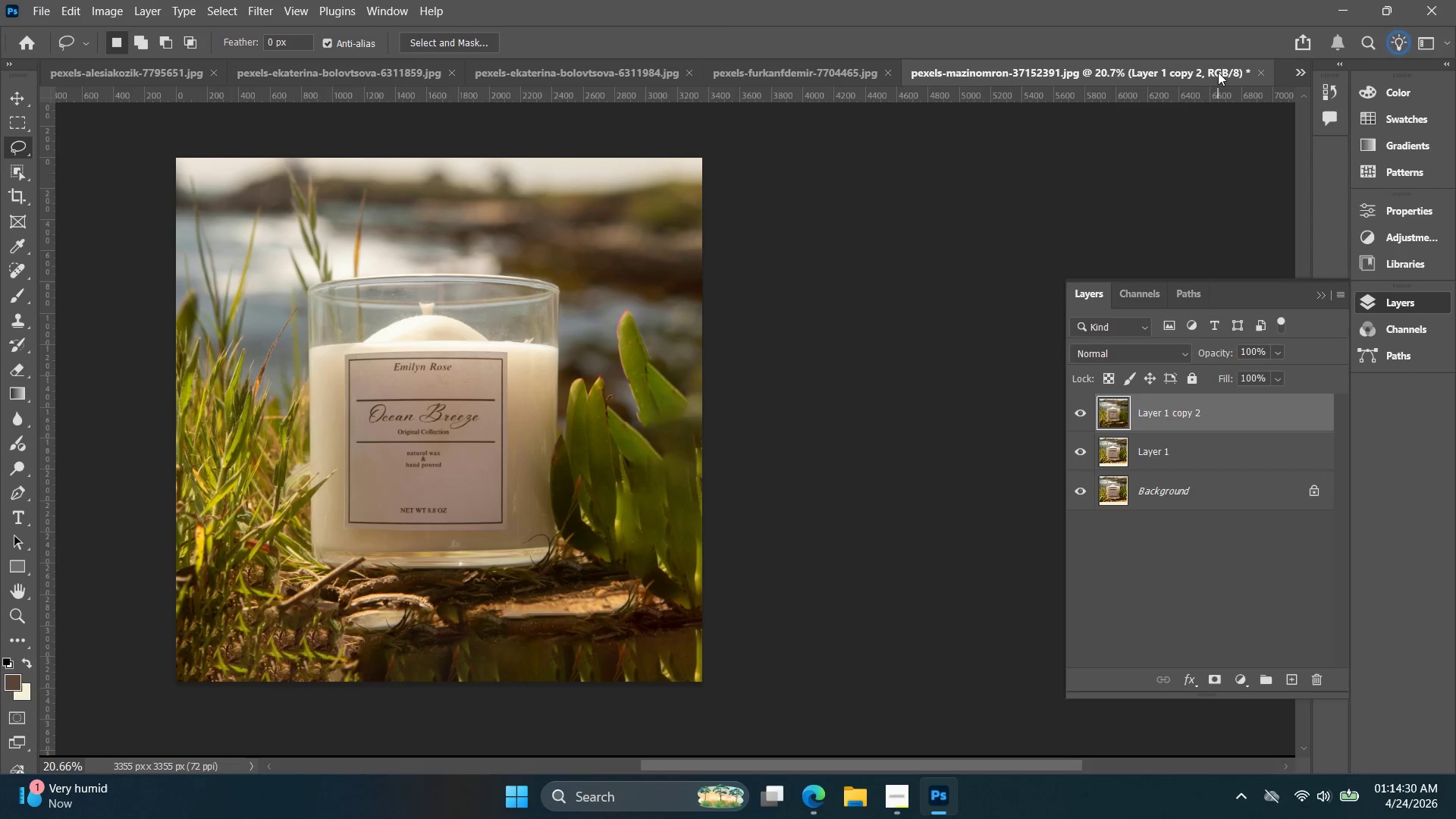 
key(Control+V)
 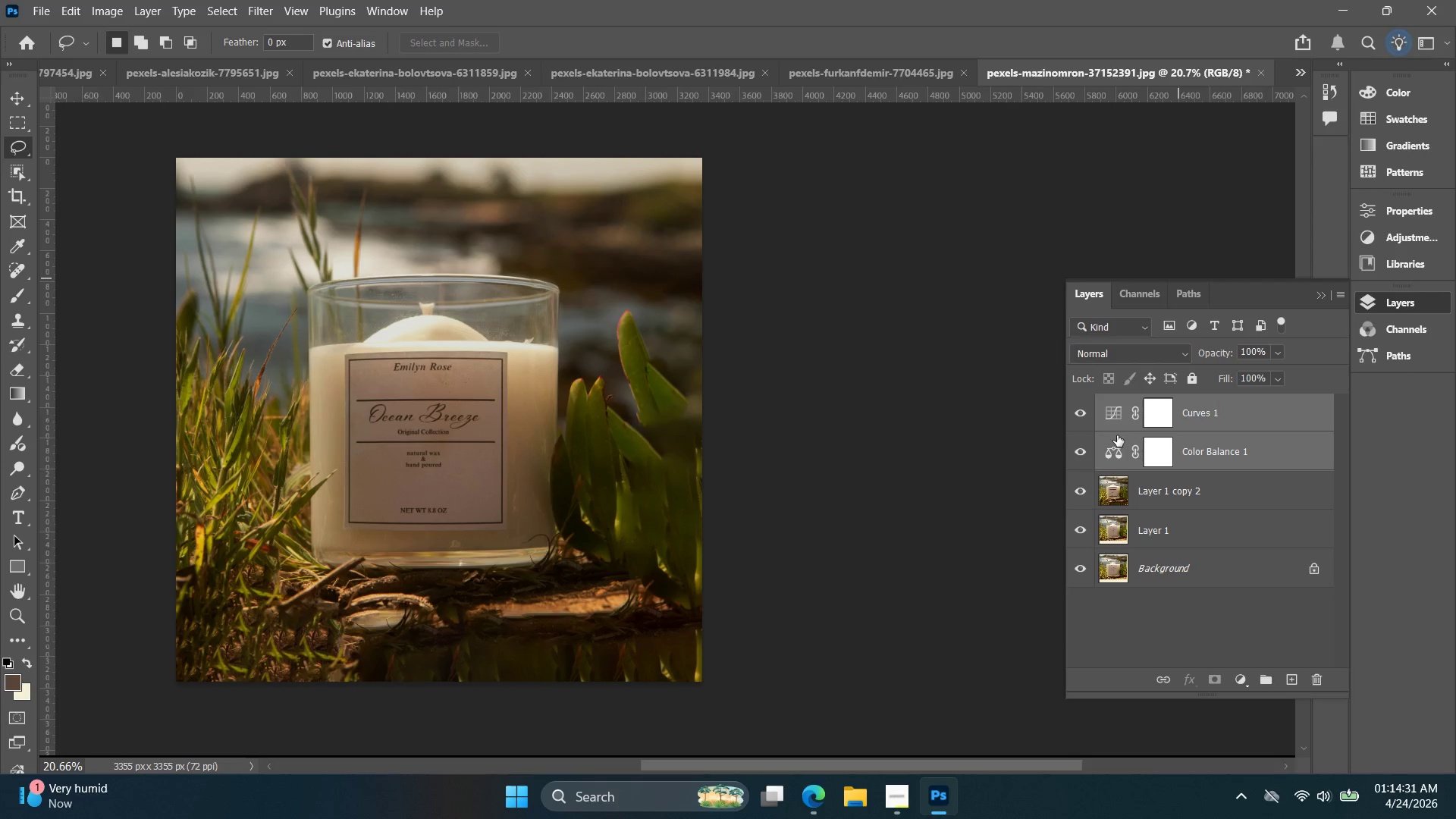 
left_click([1090, 457])
 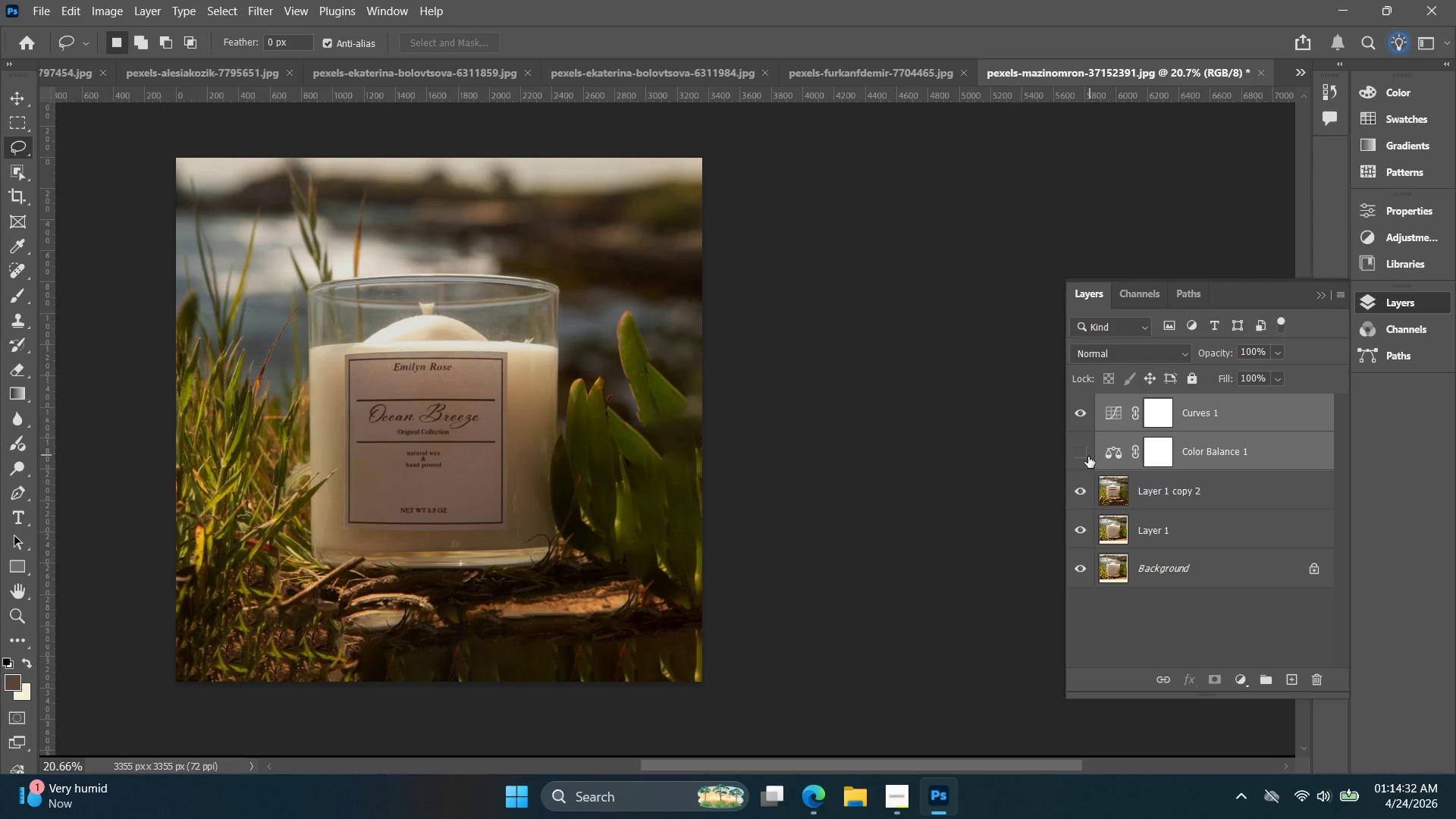 
left_click([1086, 456])
 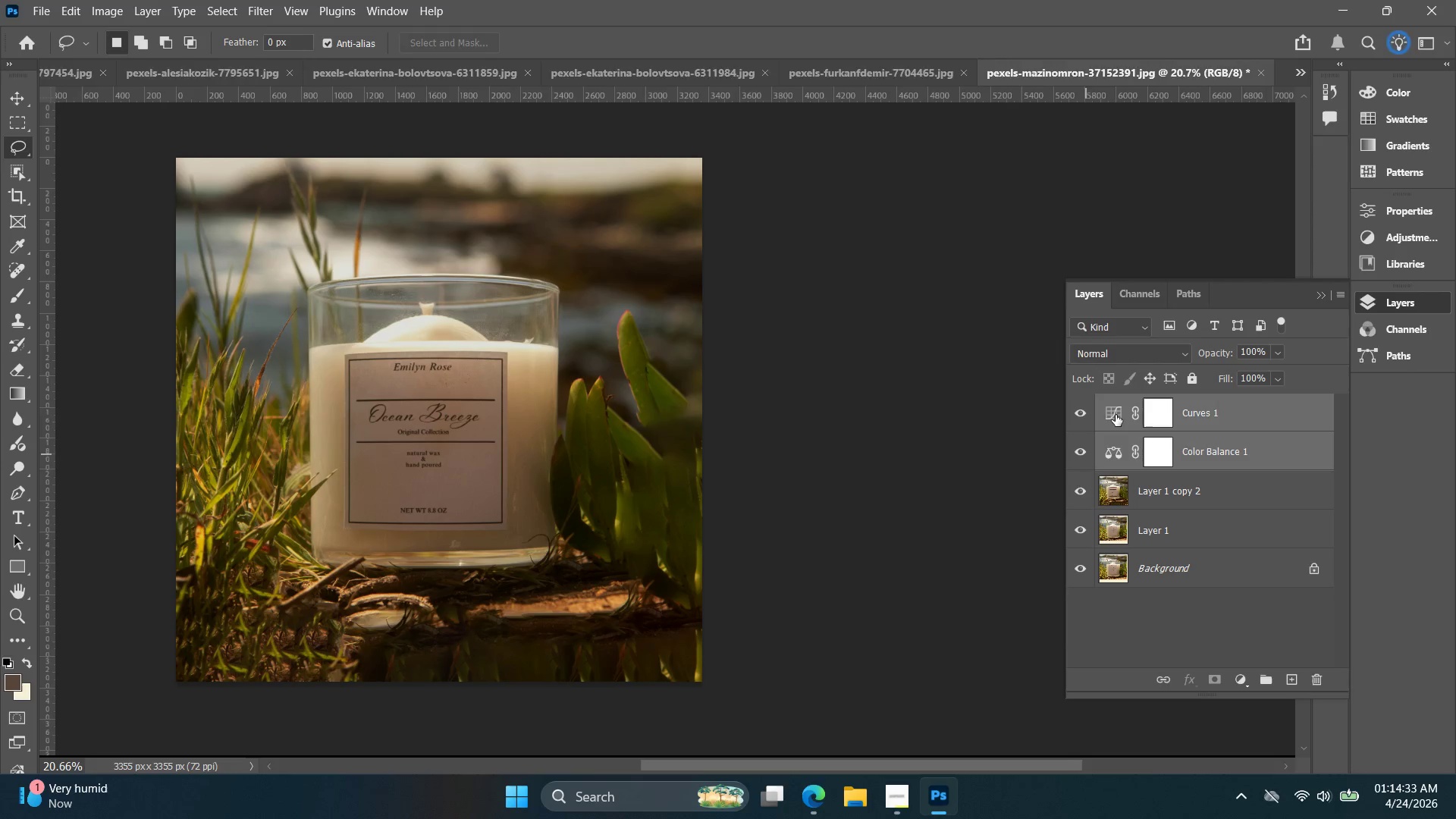 
double_click([1116, 415])
 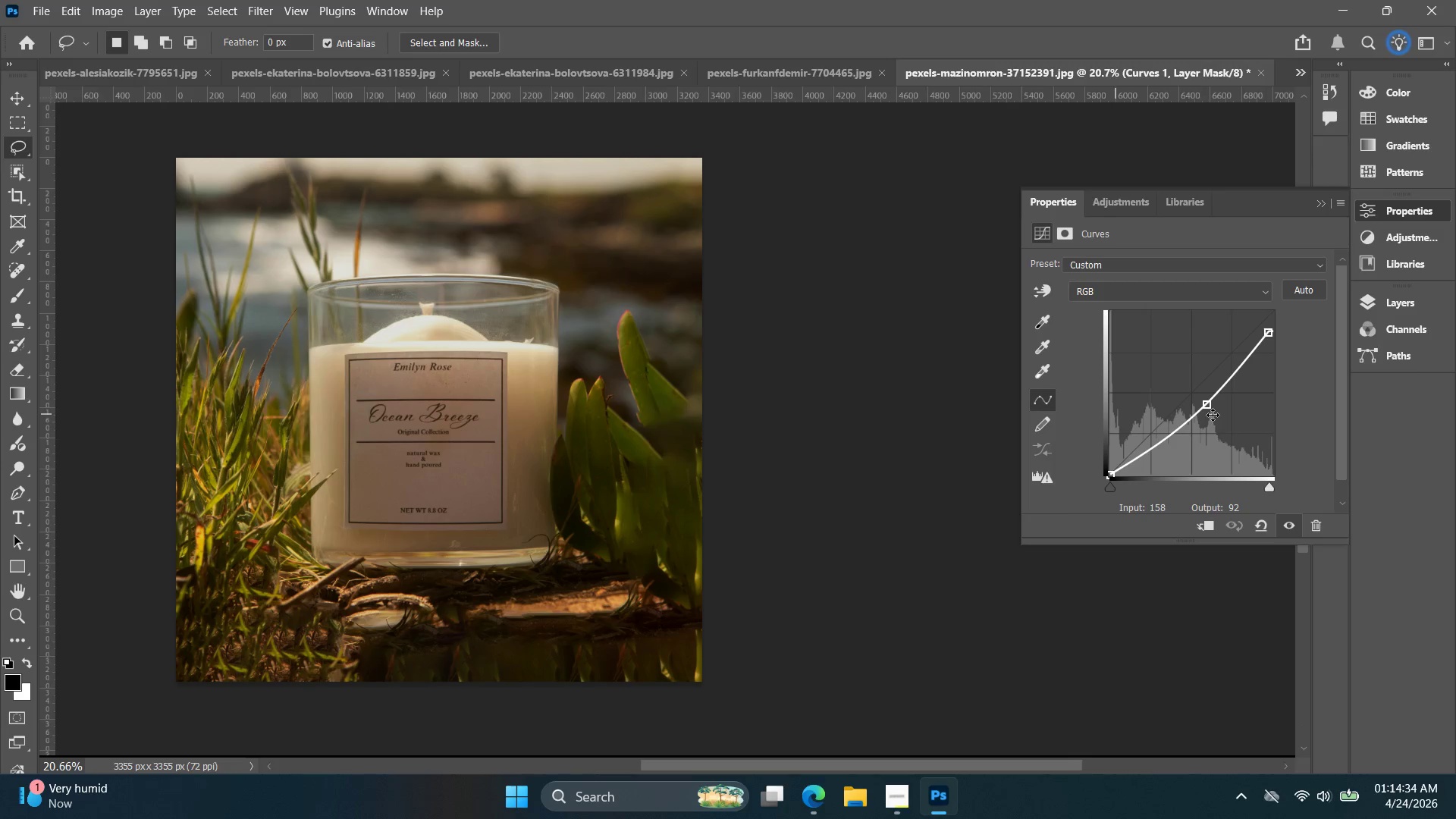 
left_click_drag(start_coordinate=[1210, 408], to_coordinate=[1204, 401])
 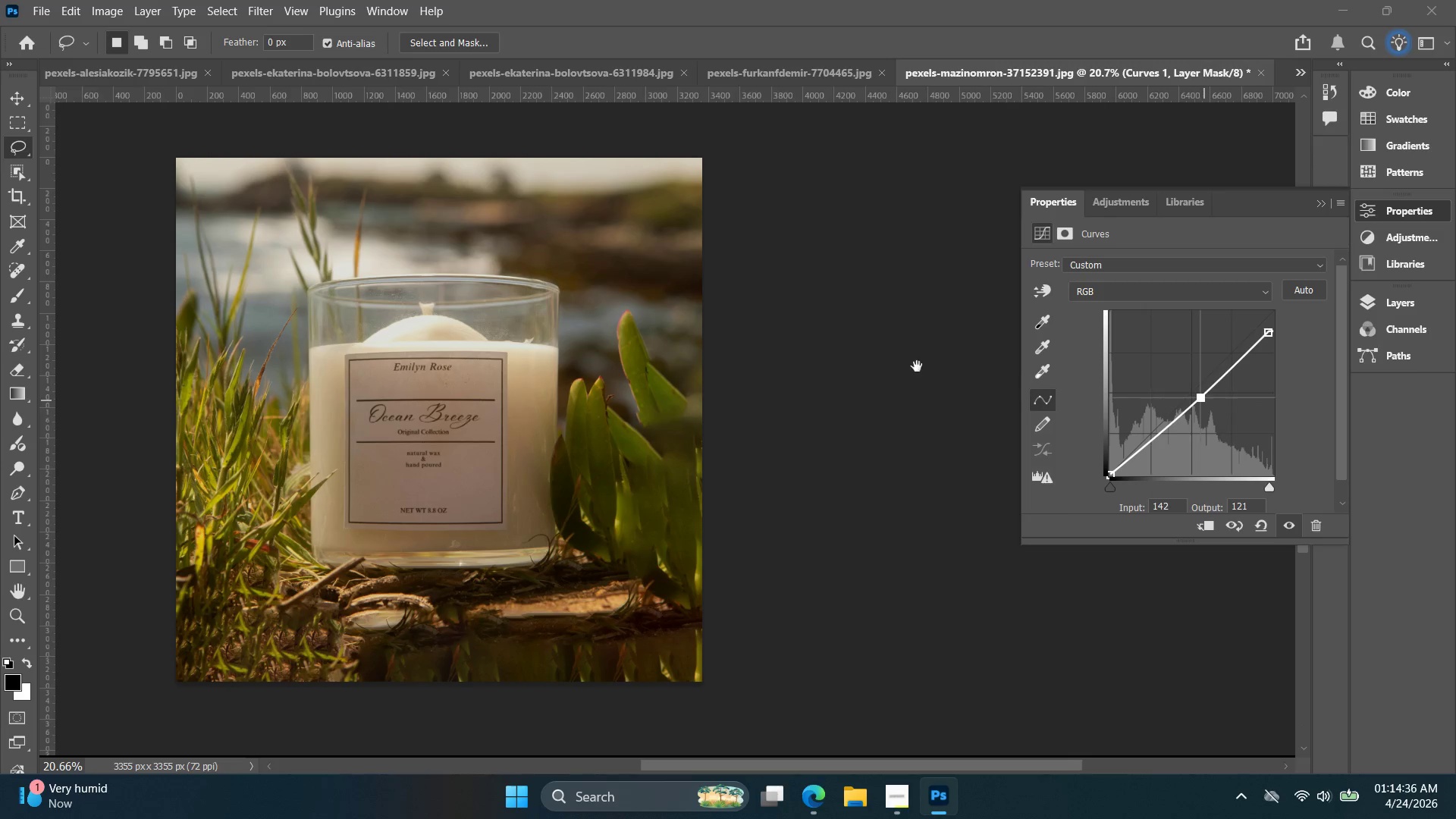 
hold_key(key=Space, duration=0.69)
 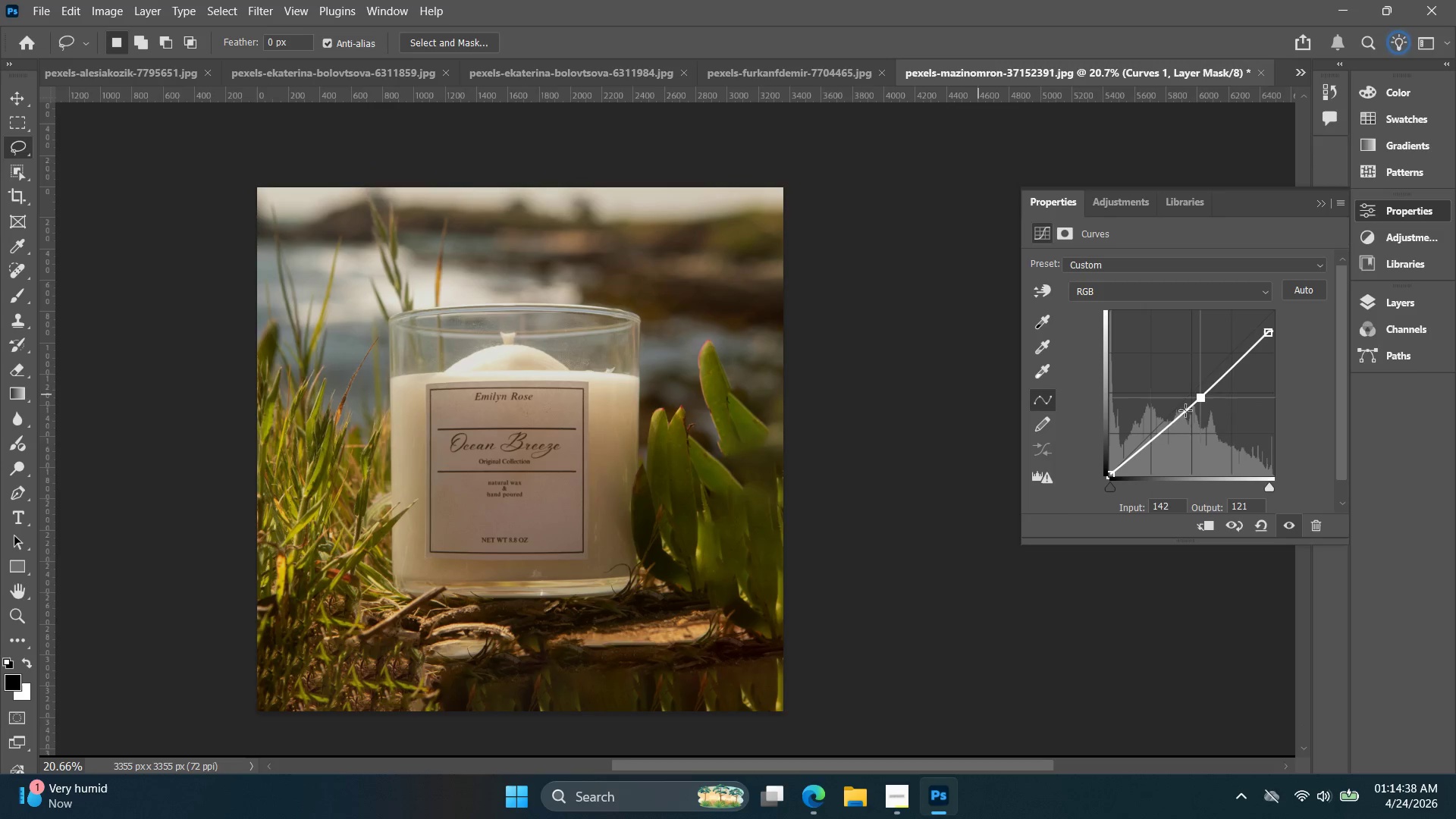 
left_click_drag(start_coordinate=[894, 366], to_coordinate=[975, 396])
 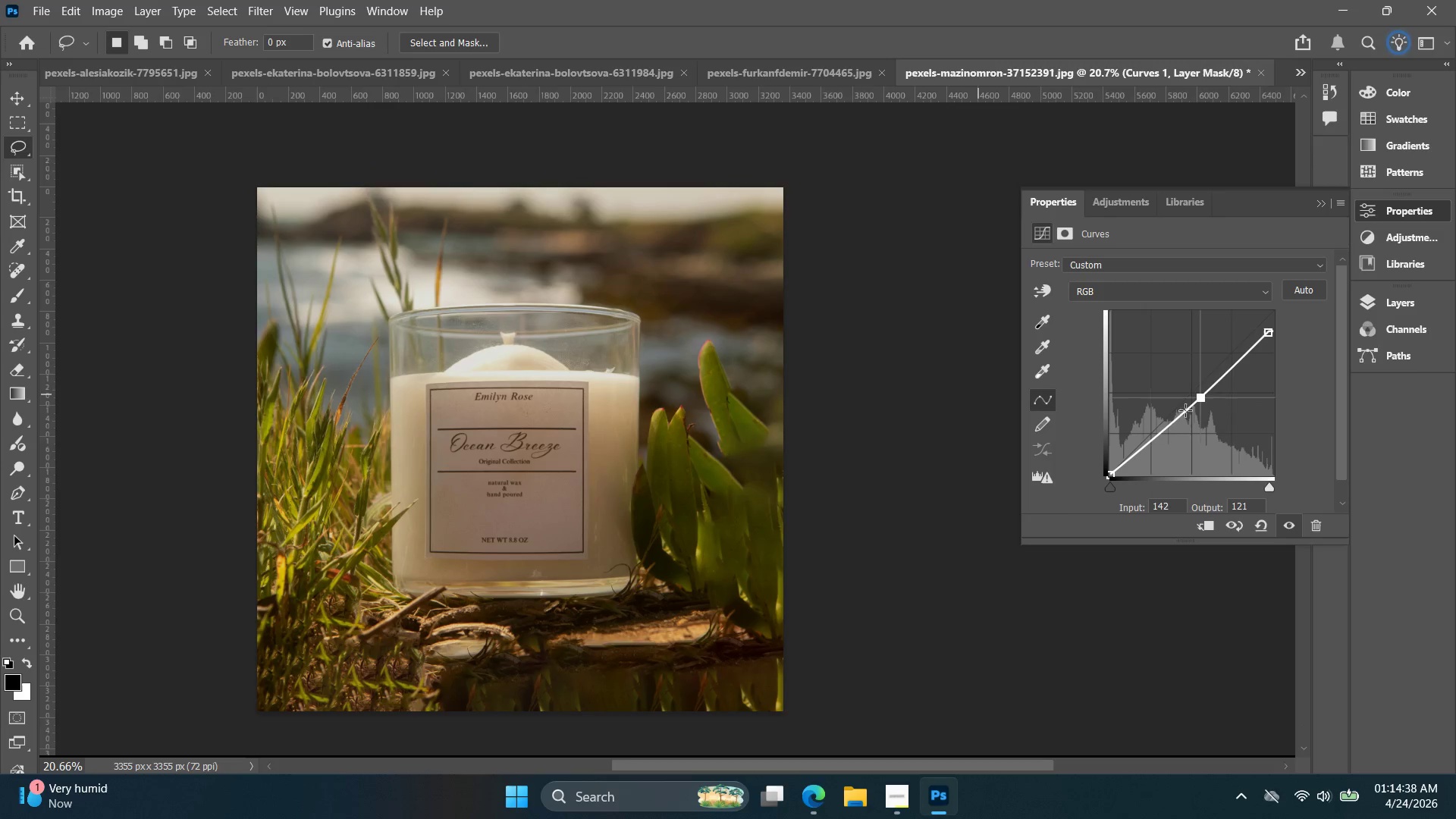 
left_click_drag(start_coordinate=[1201, 406], to_coordinate=[1197, 401])
 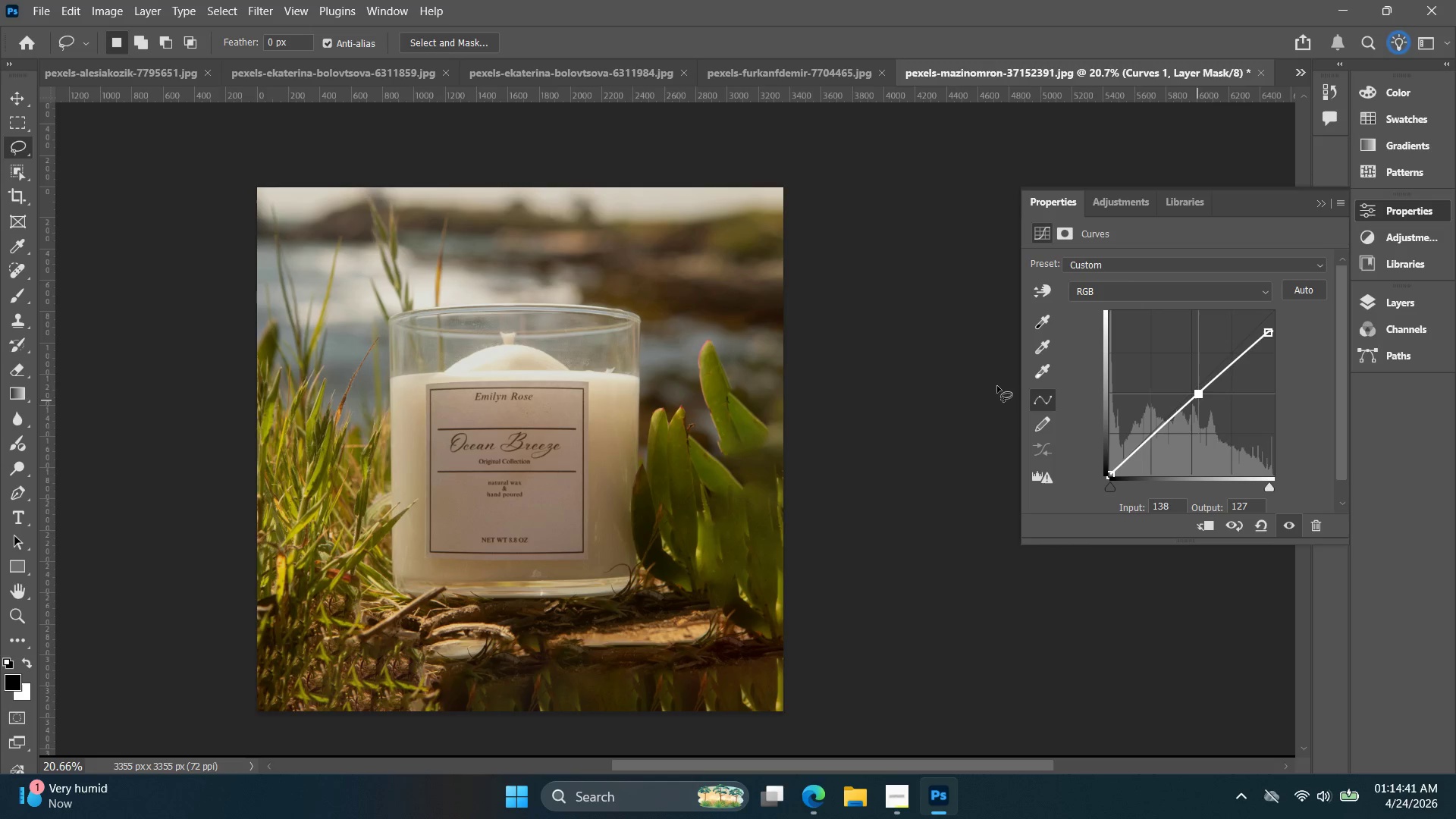 
left_click([986, 384])
 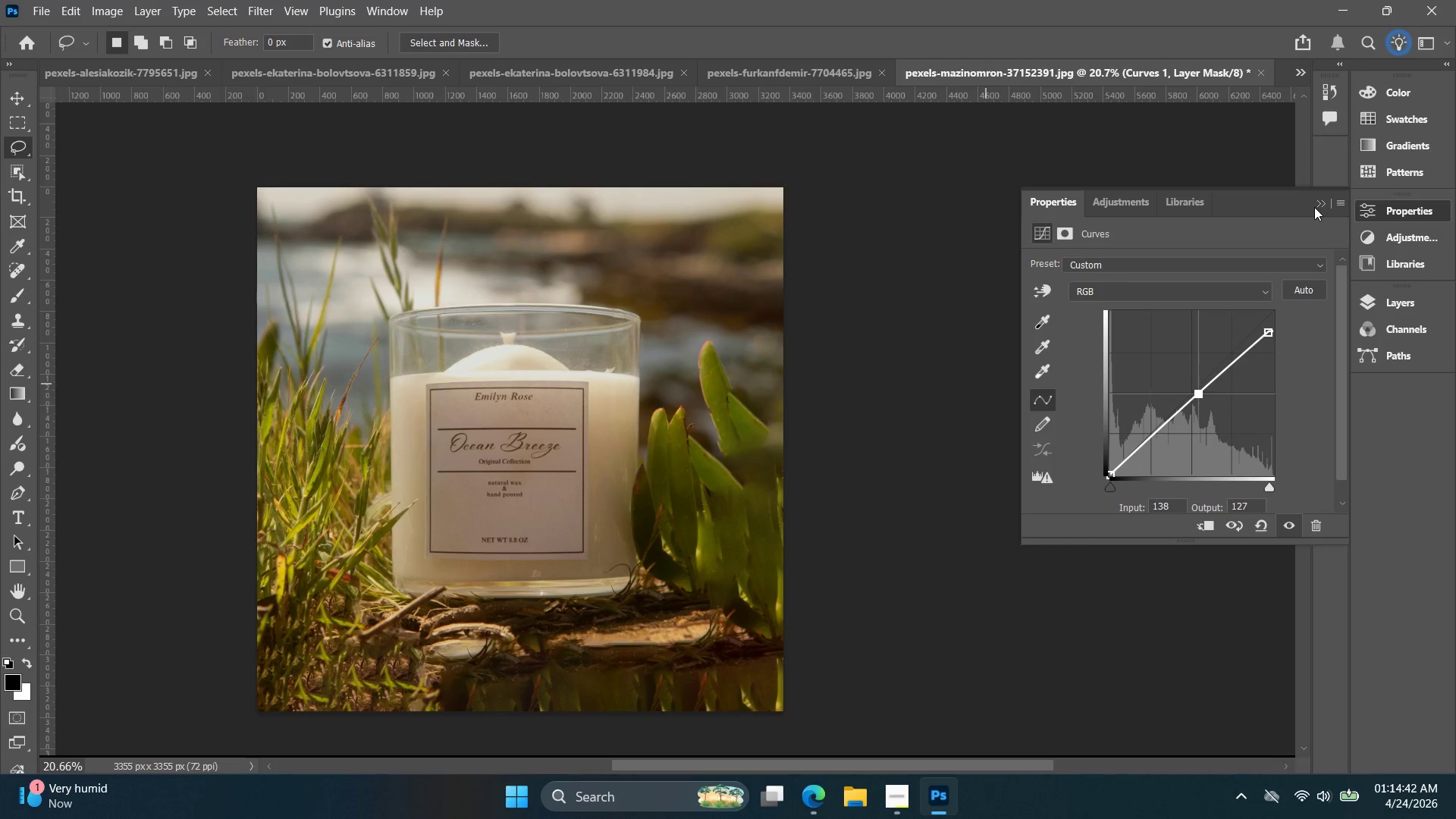 
double_click([1319, 202])
 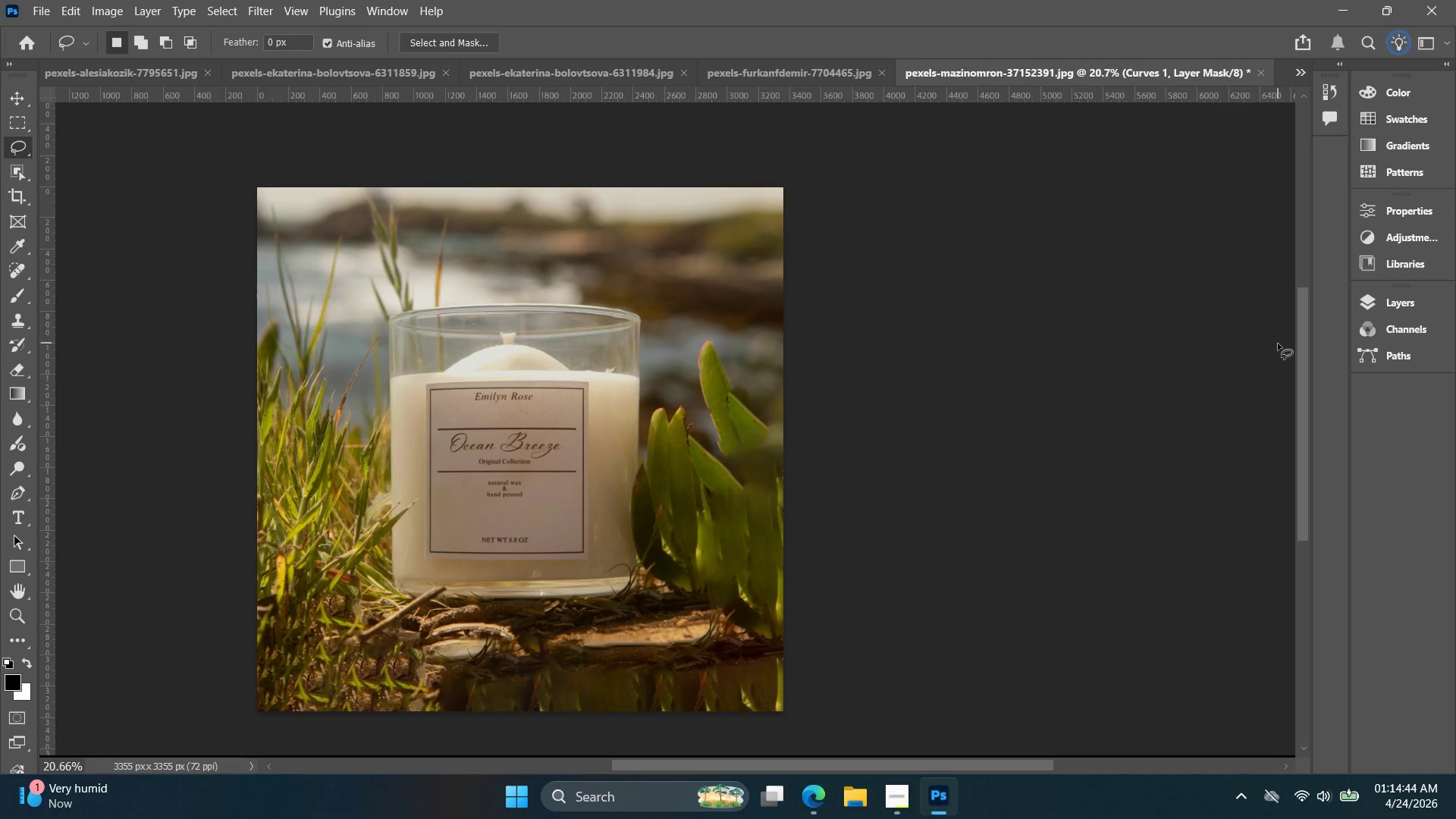 
left_click([1390, 312])
 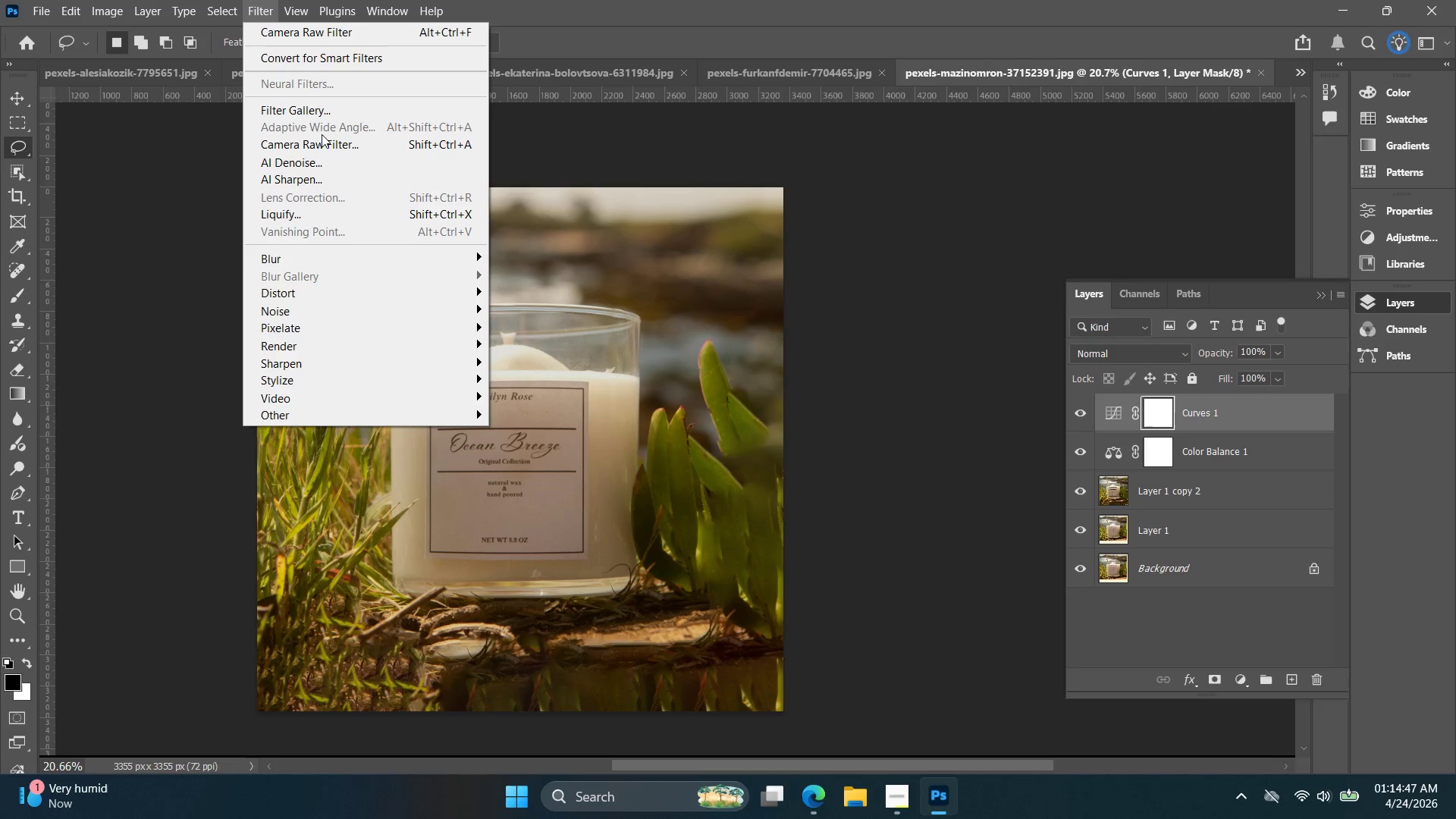 
left_click([322, 115])
 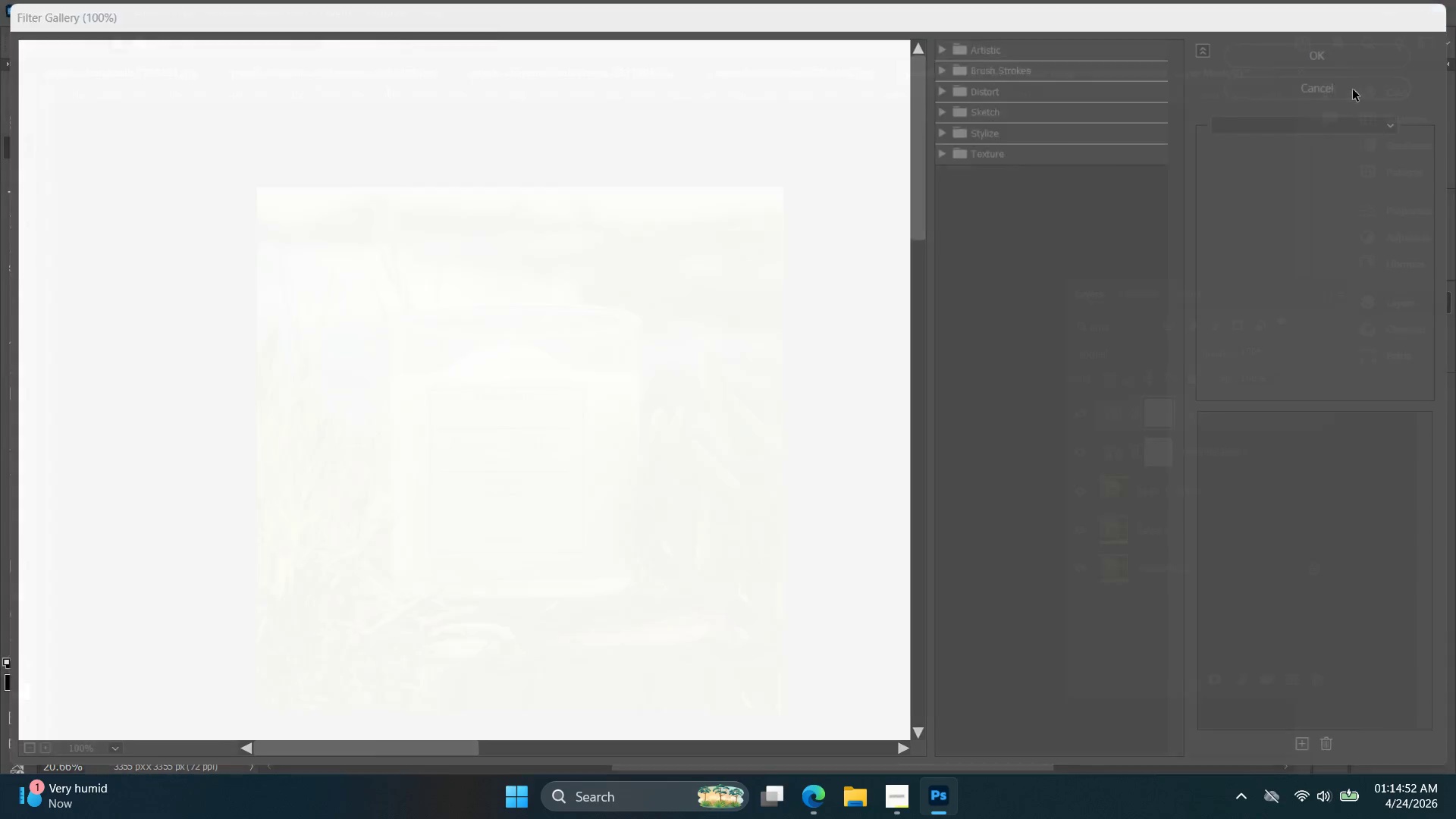 
wait(5.58)
 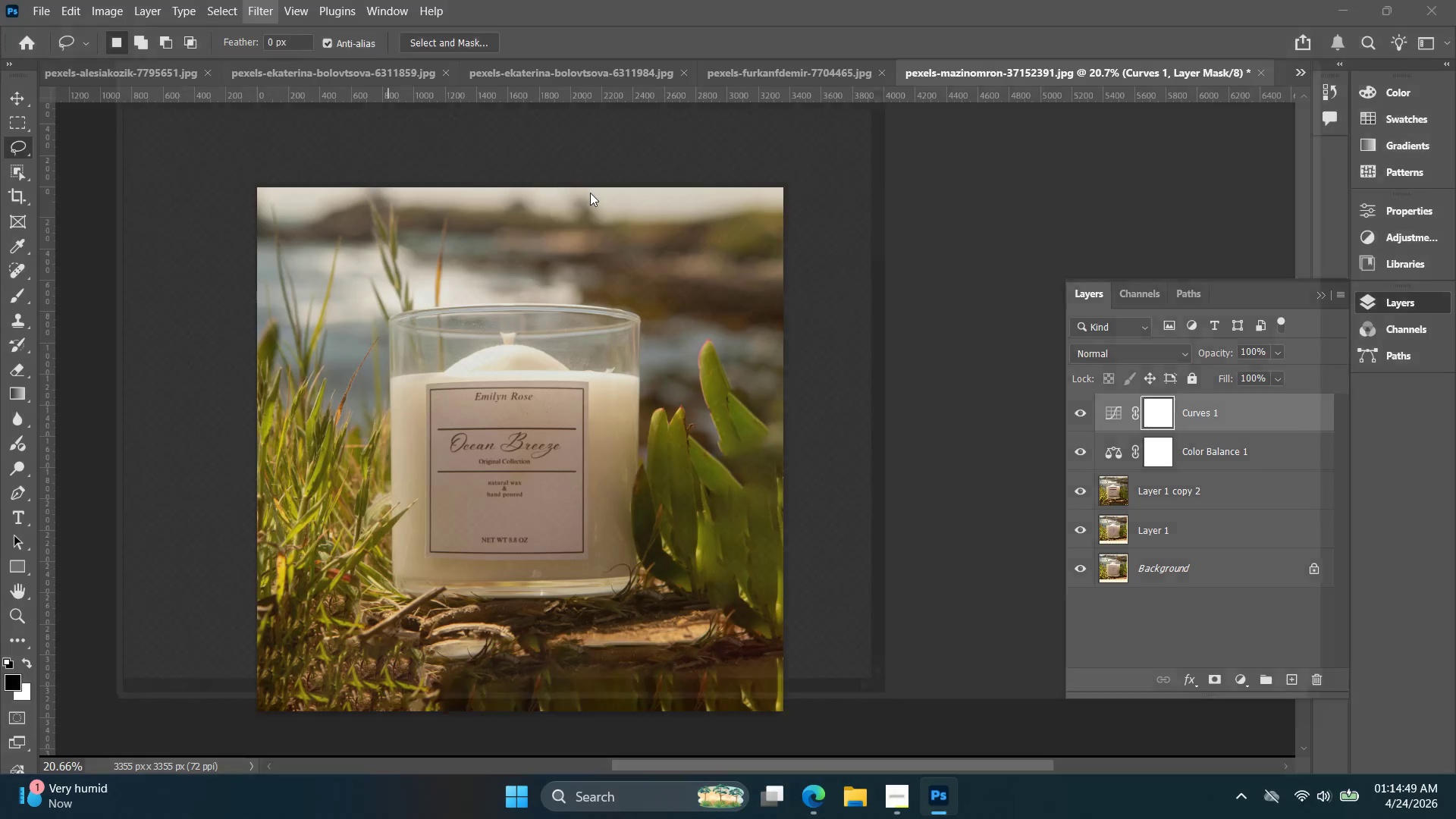 
left_click([263, 6])
 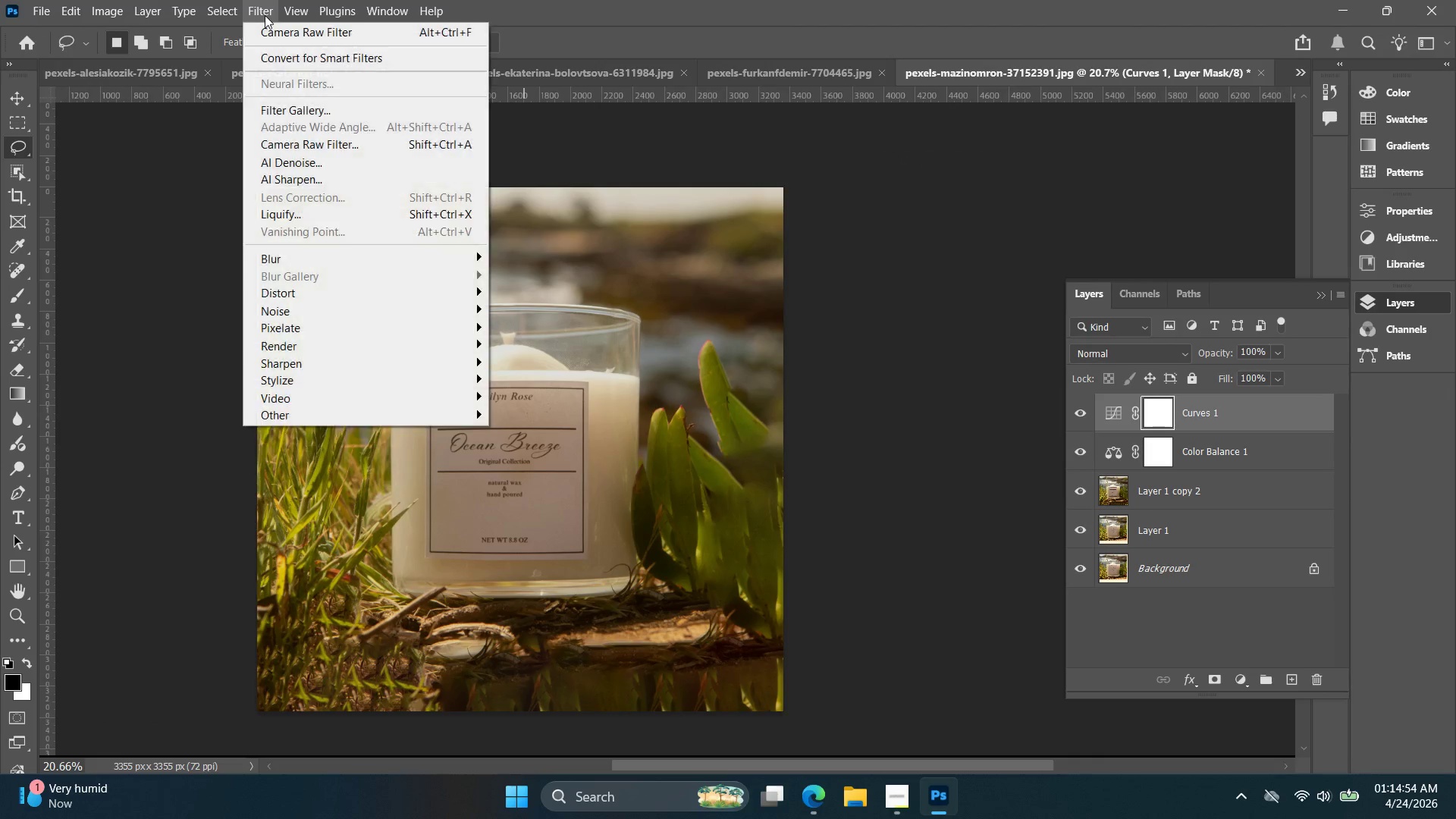 
left_click([265, 15])
 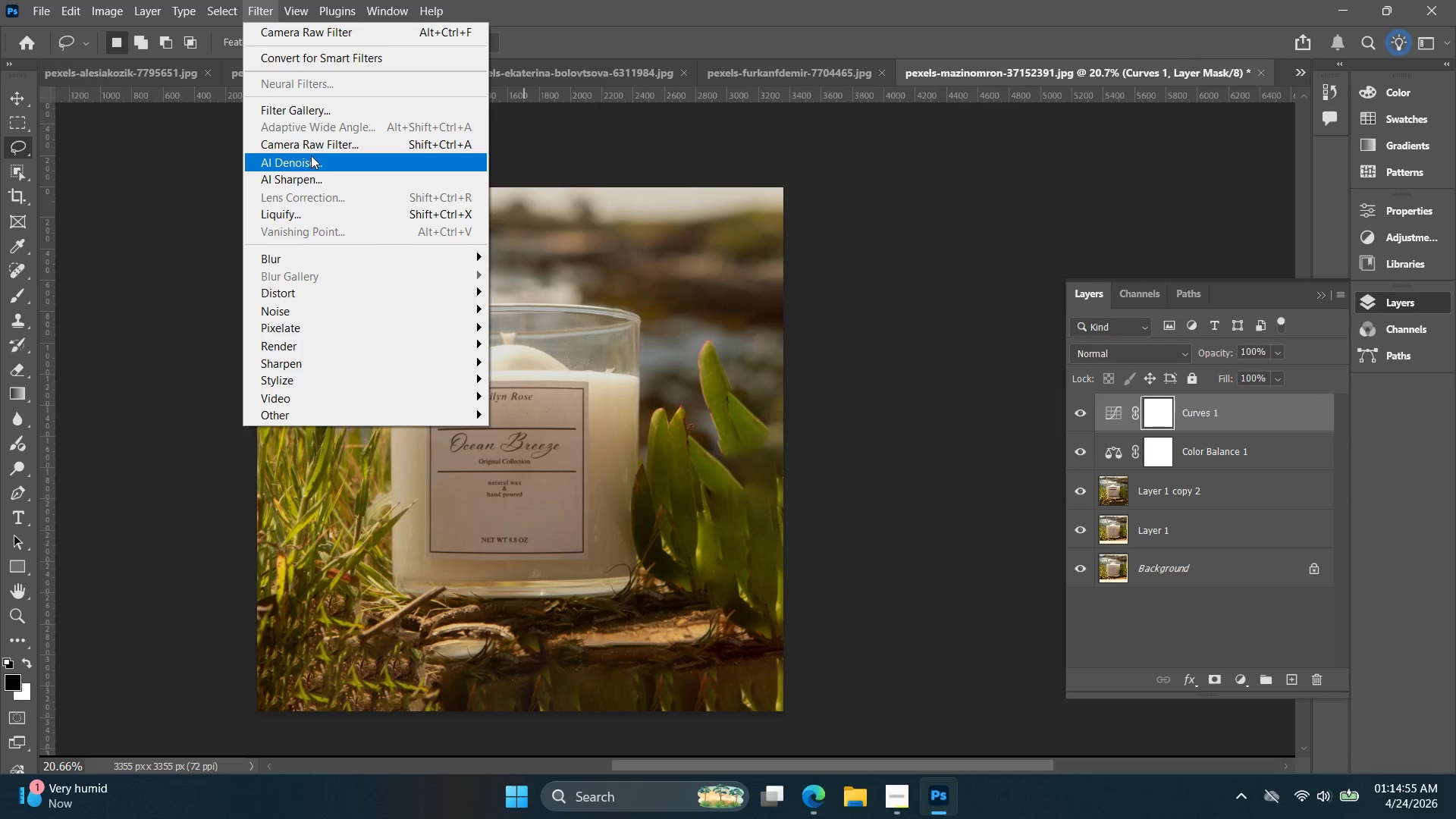 
left_click([316, 152])
 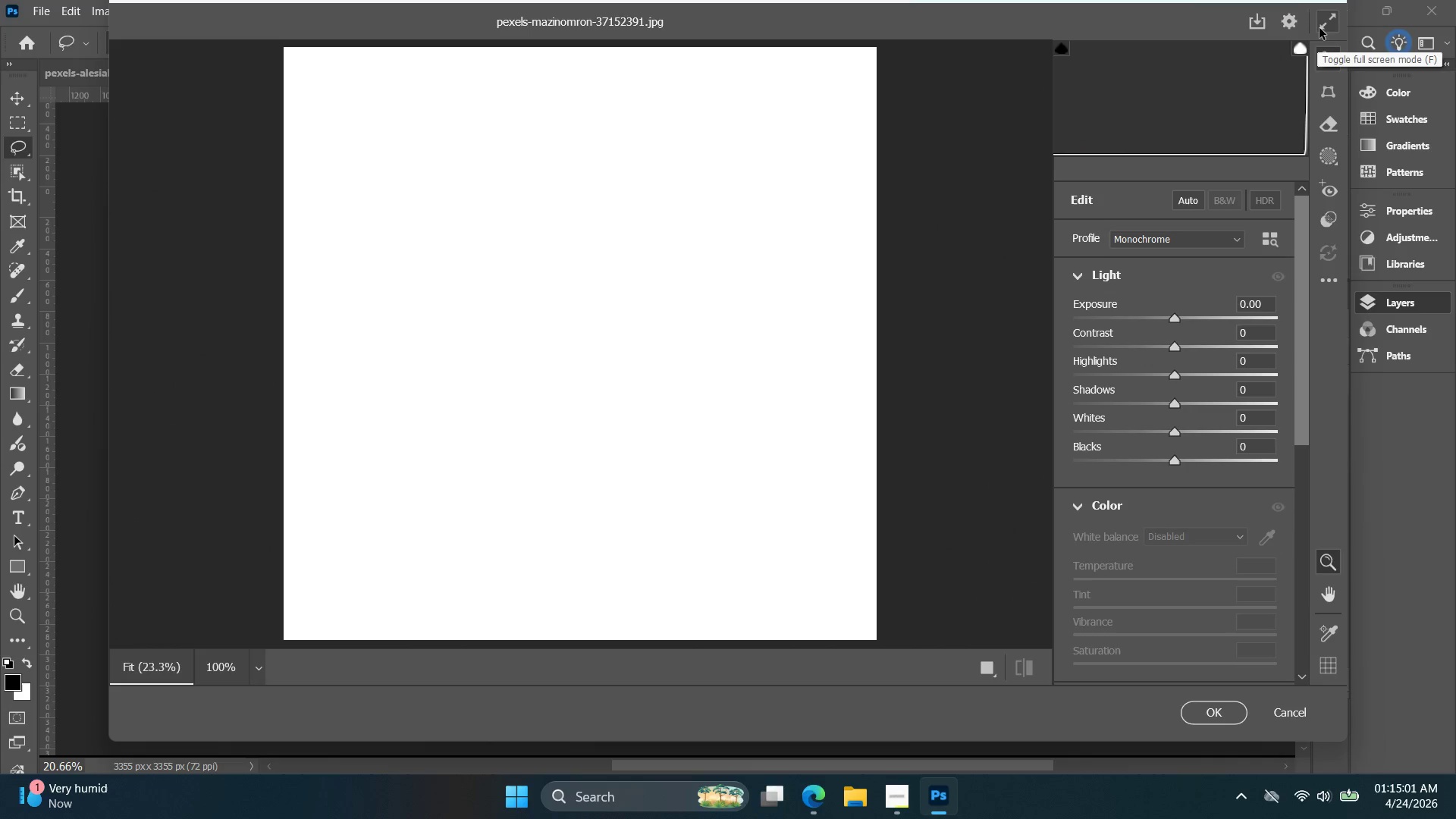 
wait(6.86)
 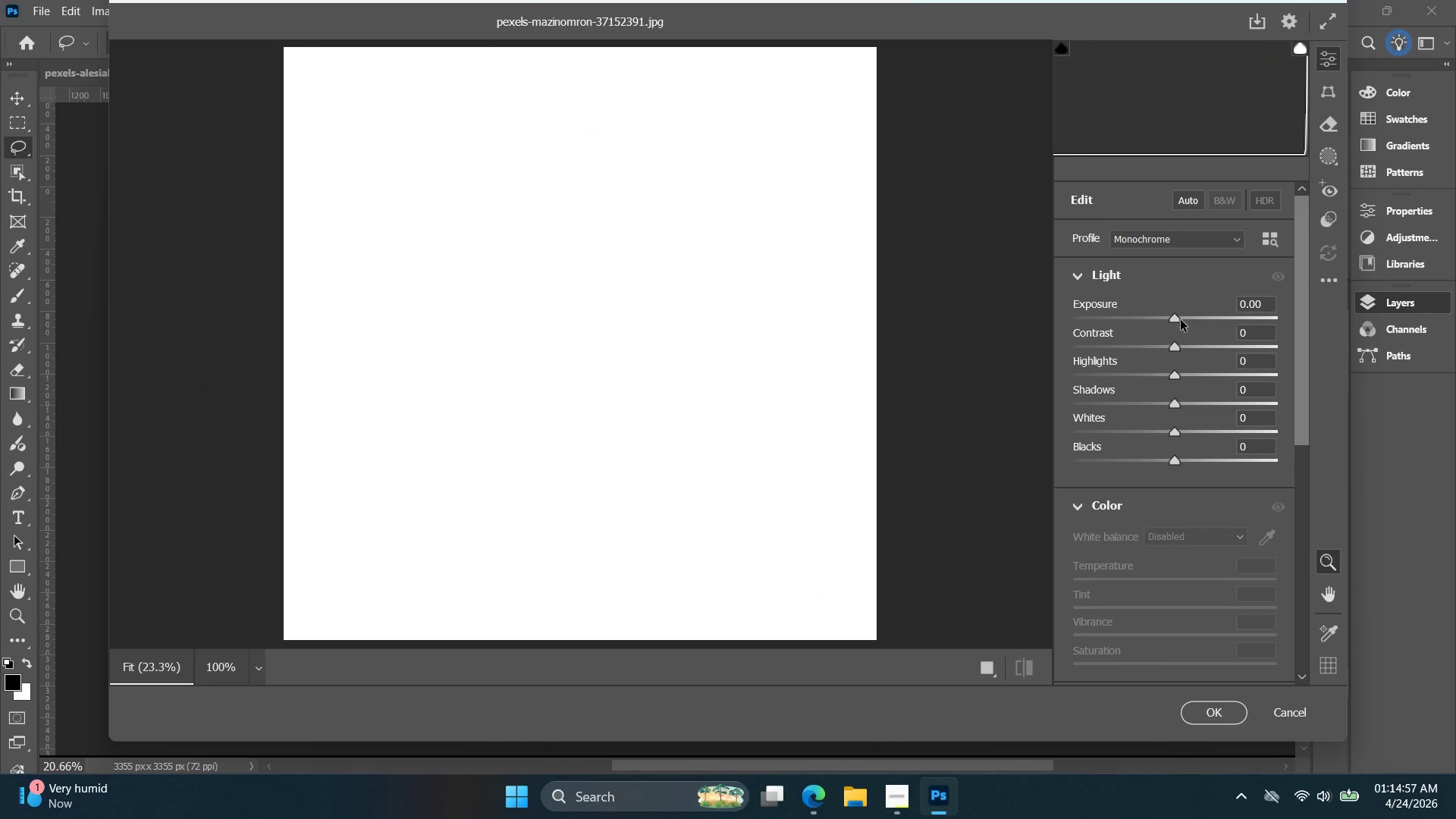 
left_click([1294, 720])
 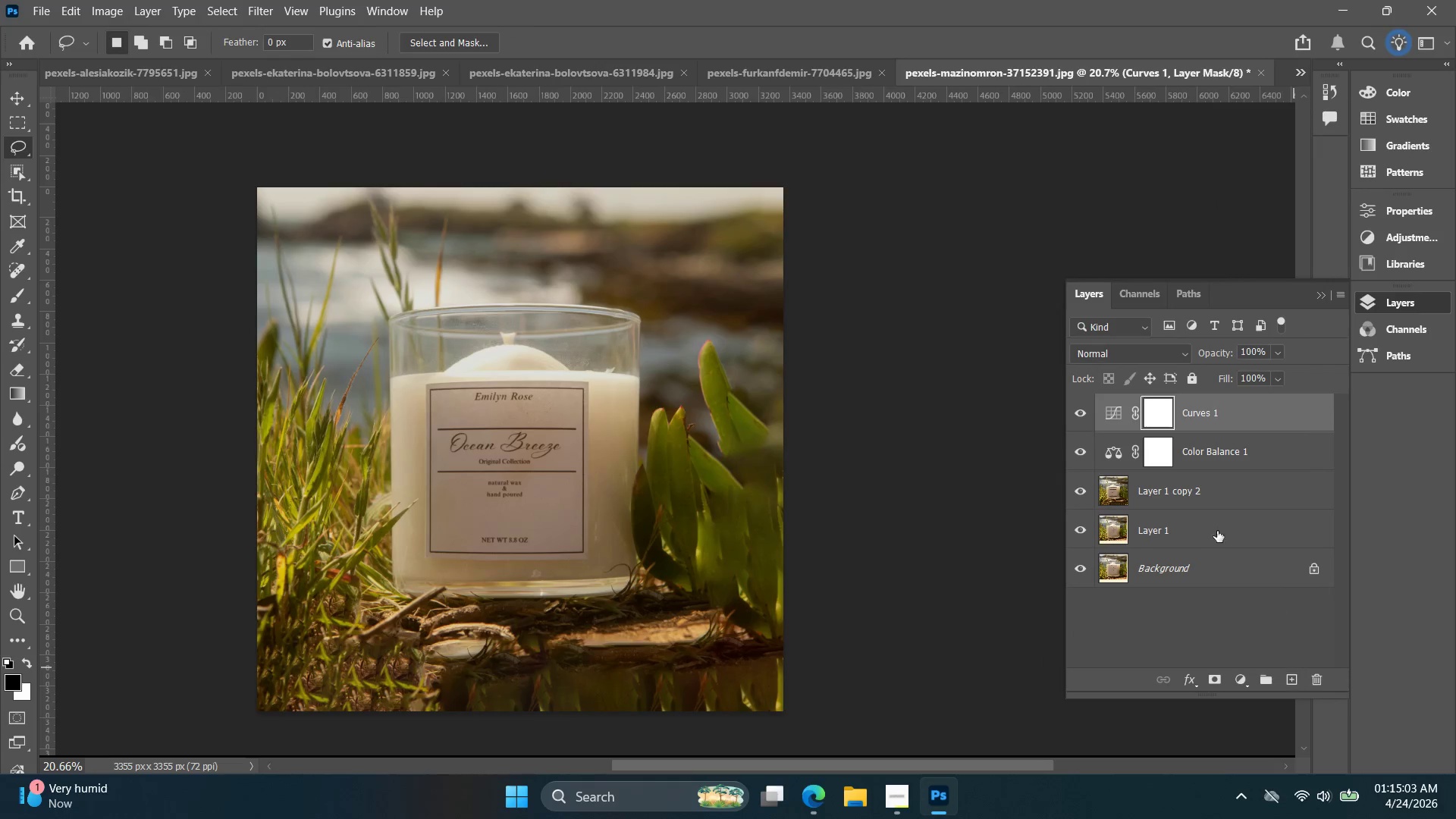 
left_click([1194, 506])
 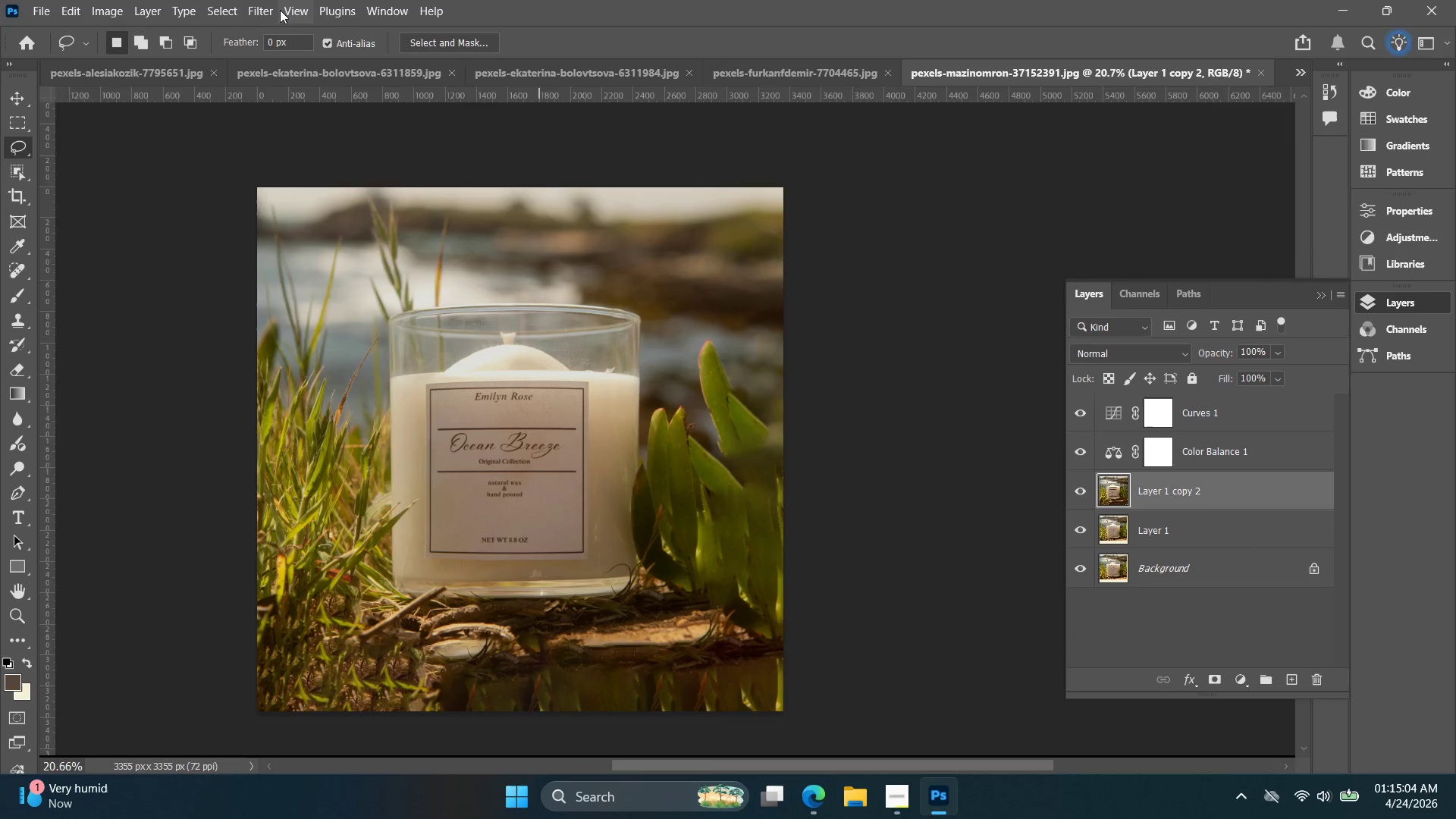 
left_click([253, 8])
 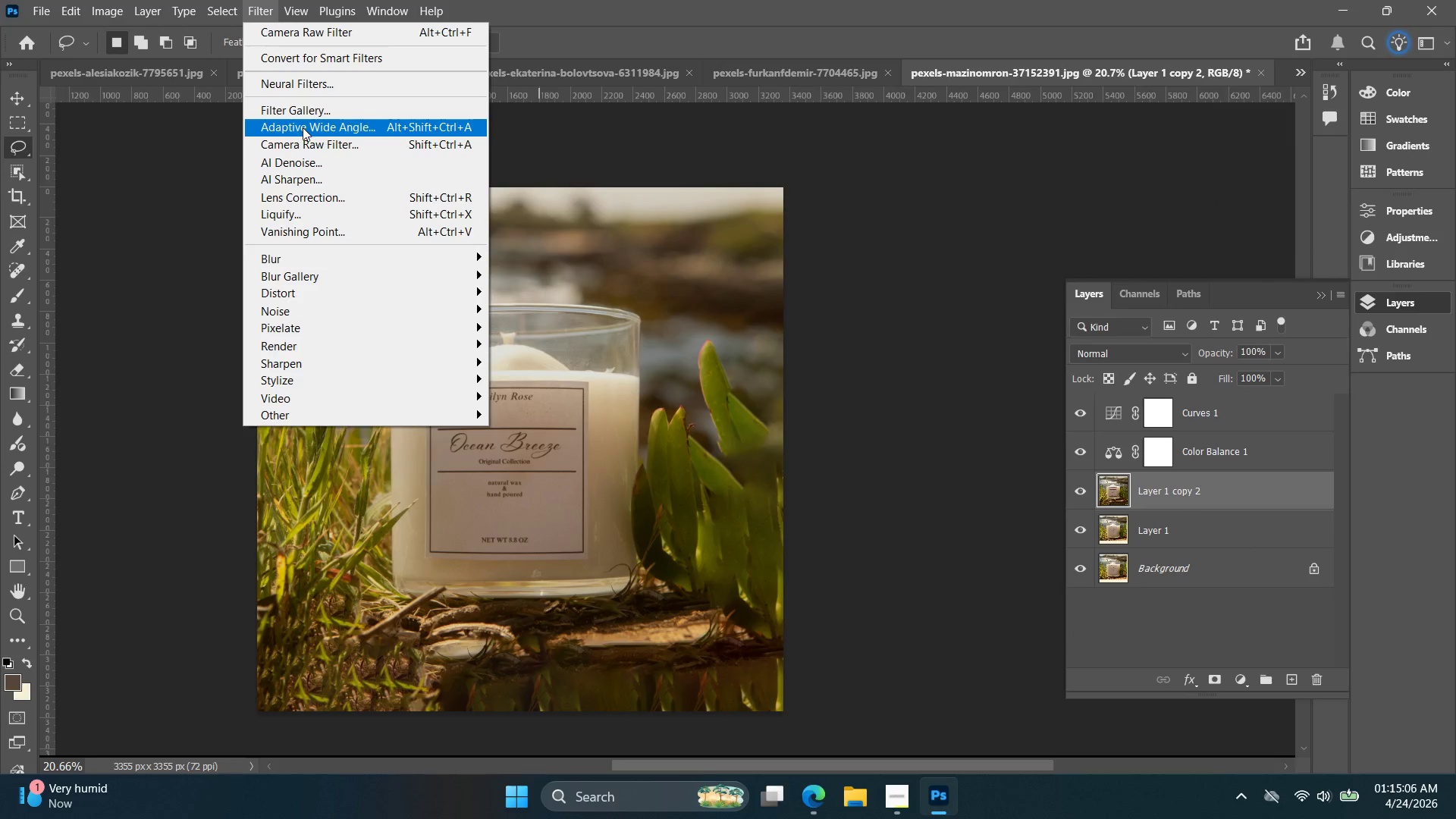 
left_click([305, 140])
 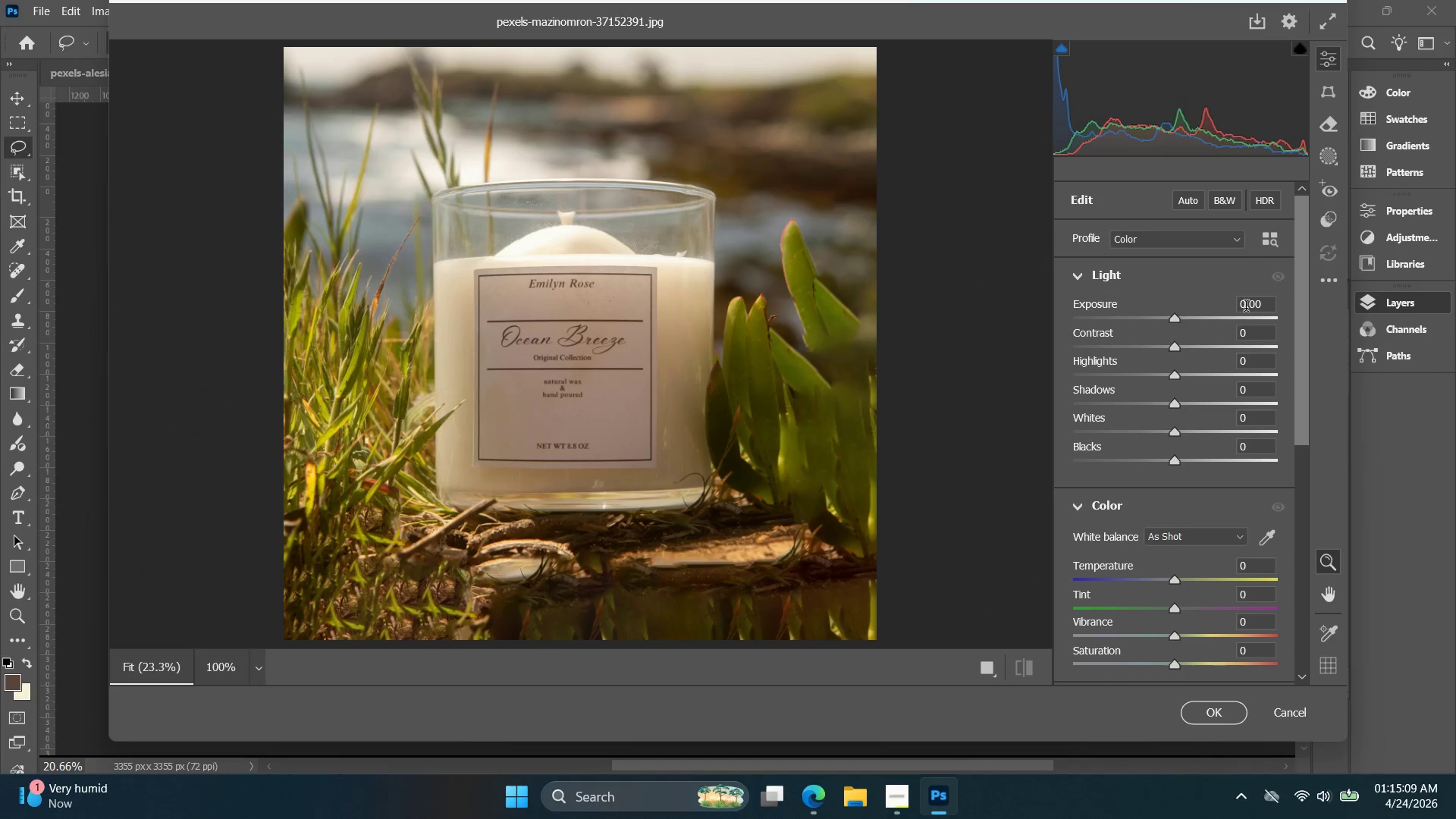 
key(ArrowUp)
 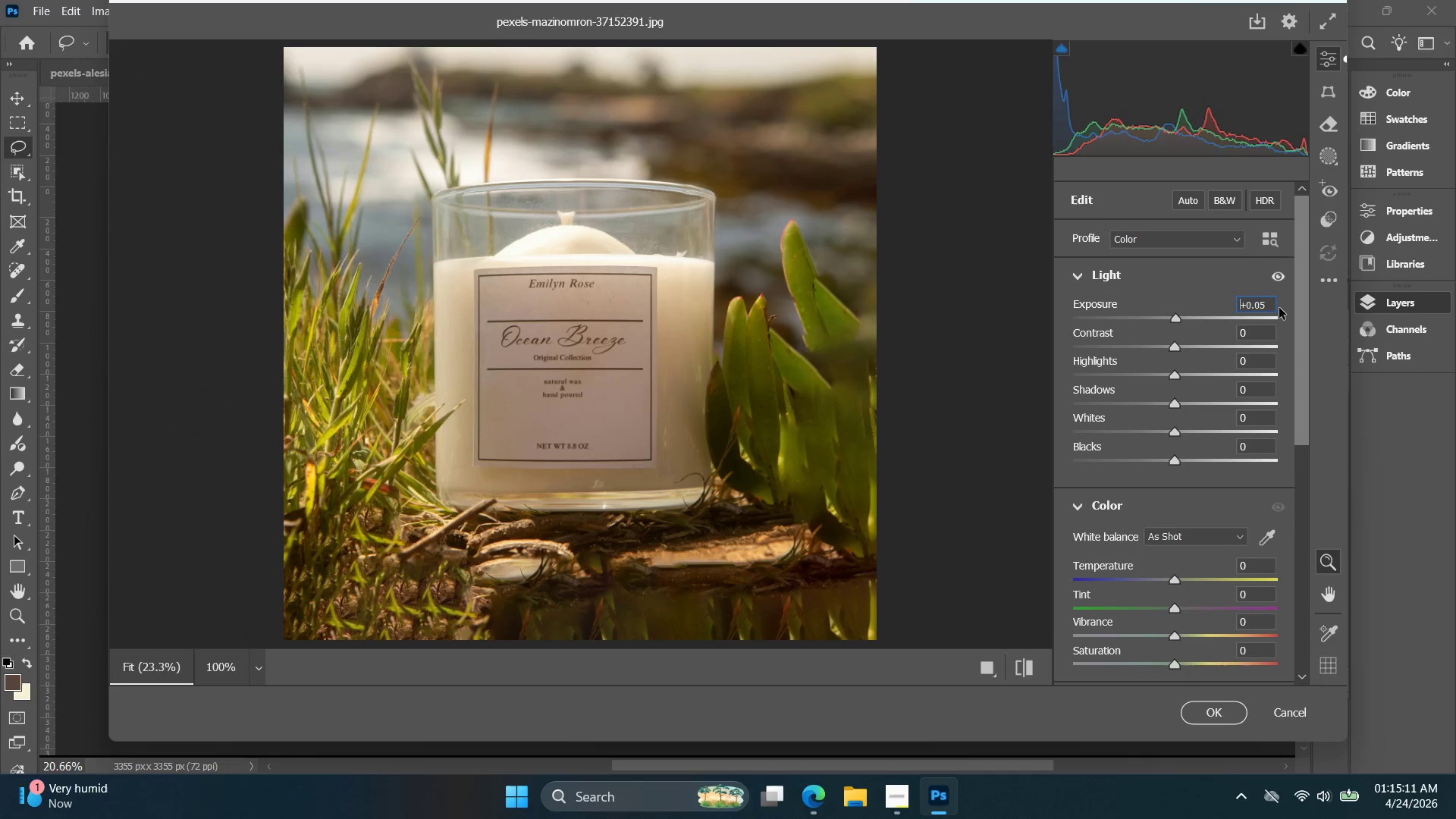 
key(ArrowUp)
 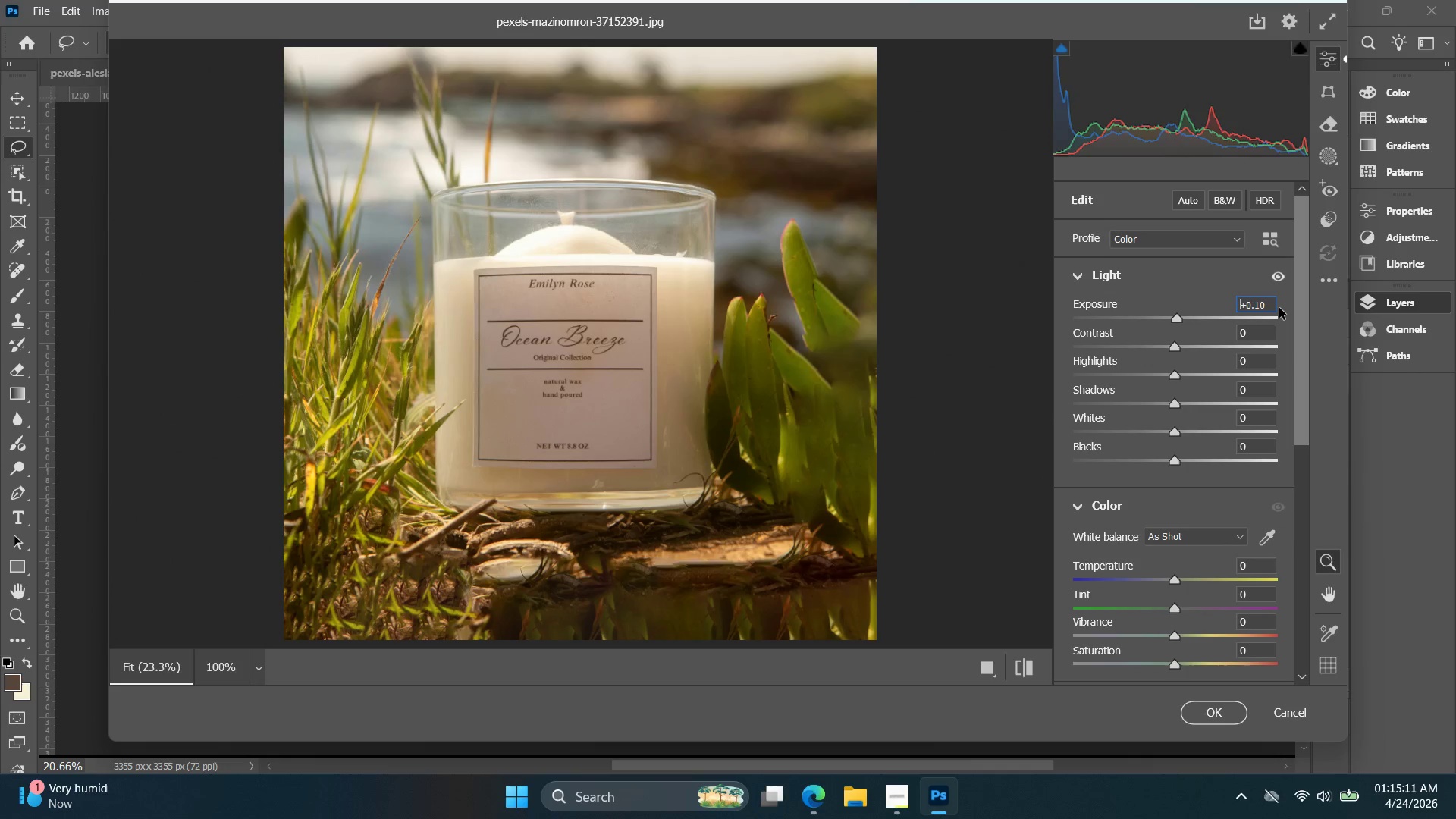 
key(ArrowUp)
 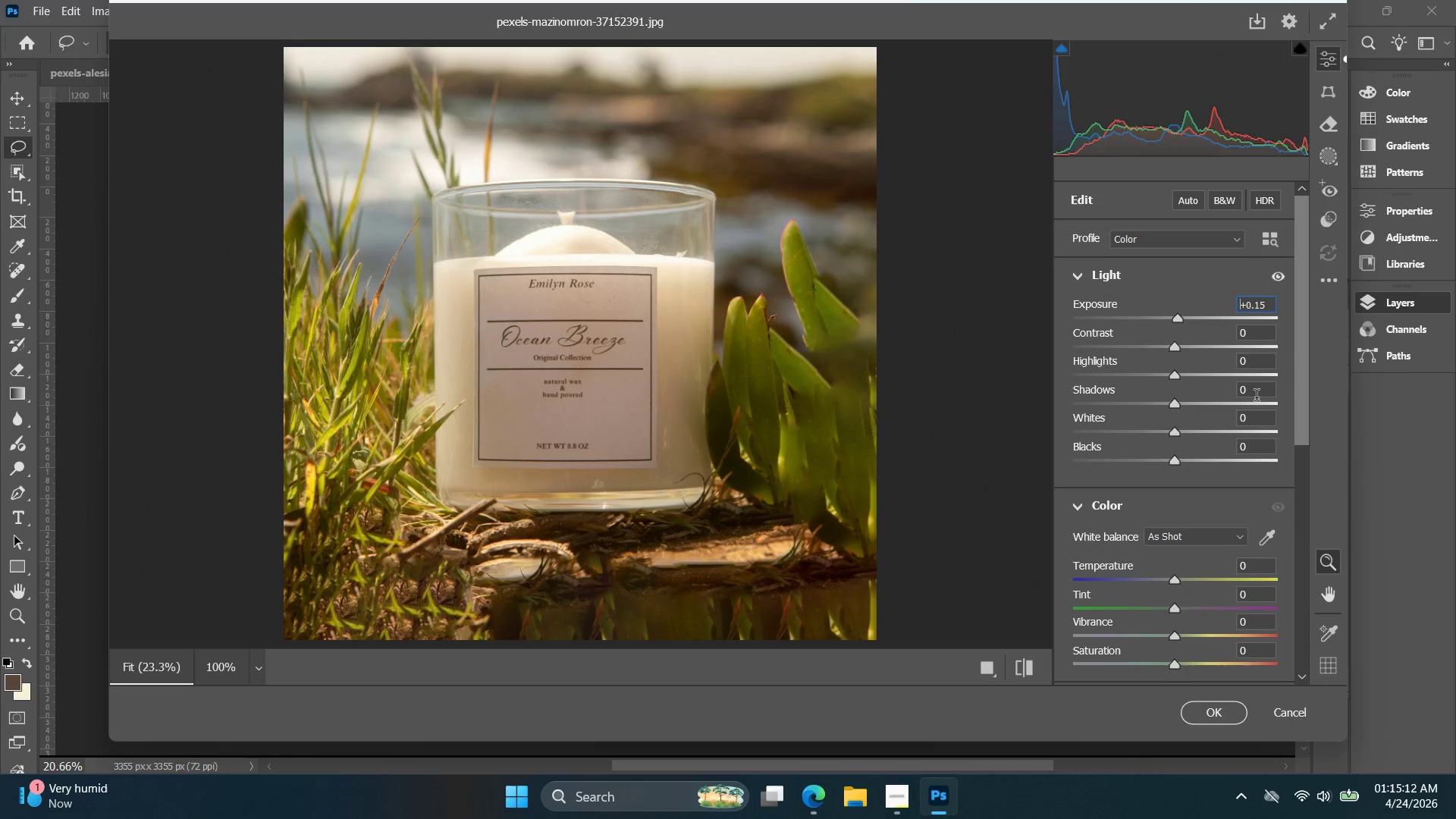 
left_click([1261, 397])
 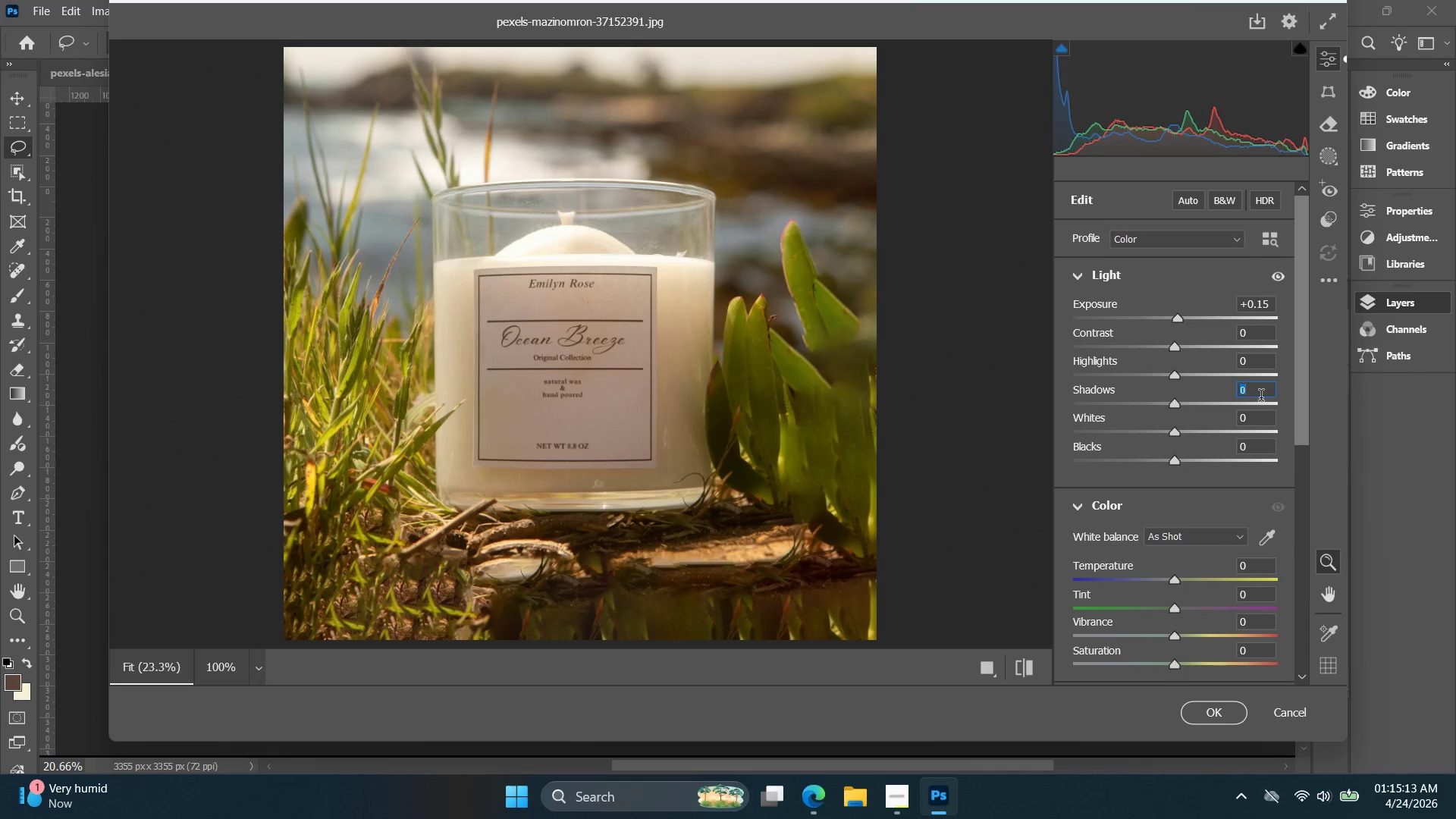 
key(ArrowUp)
 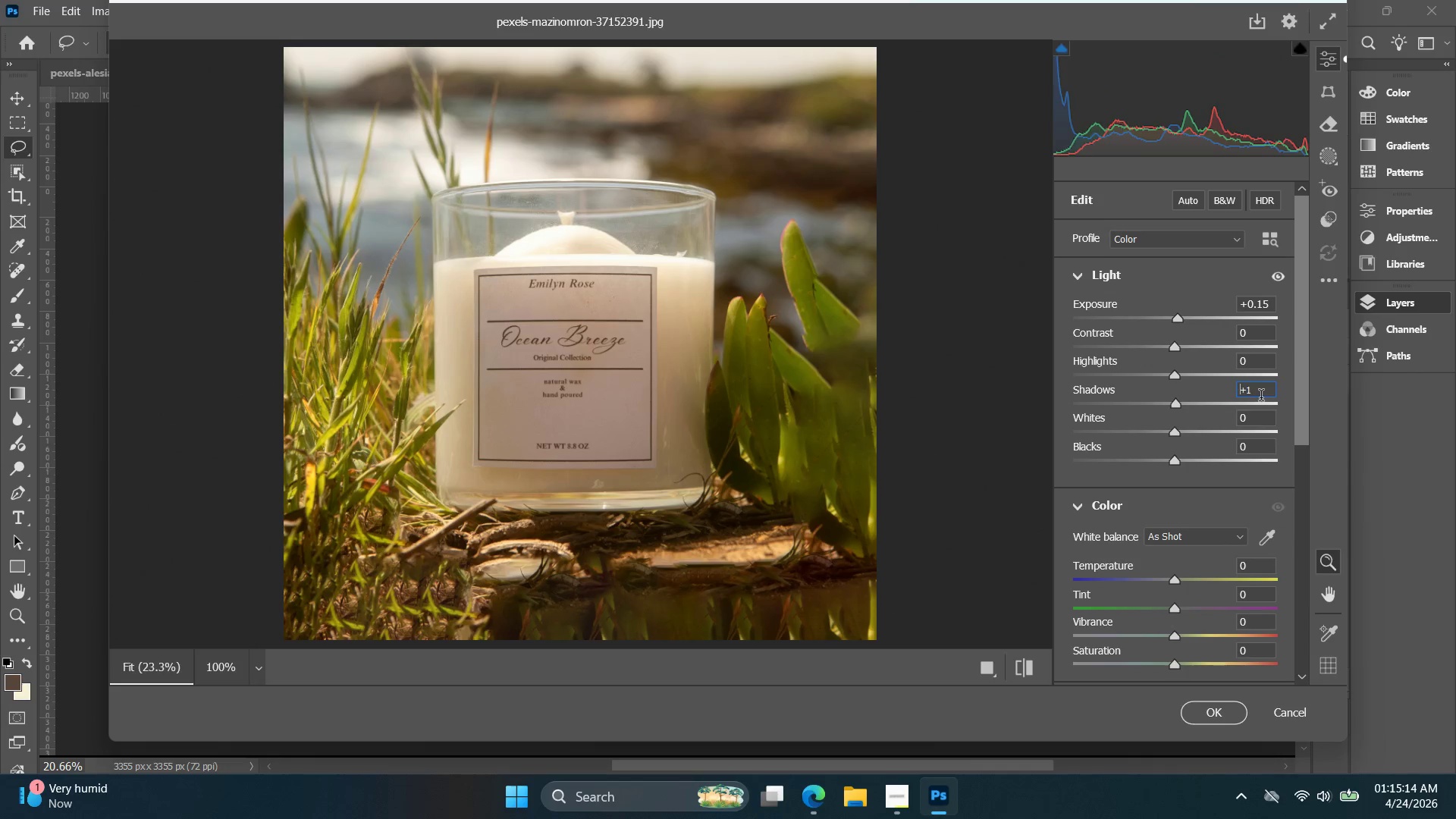 
key(ArrowUp)
 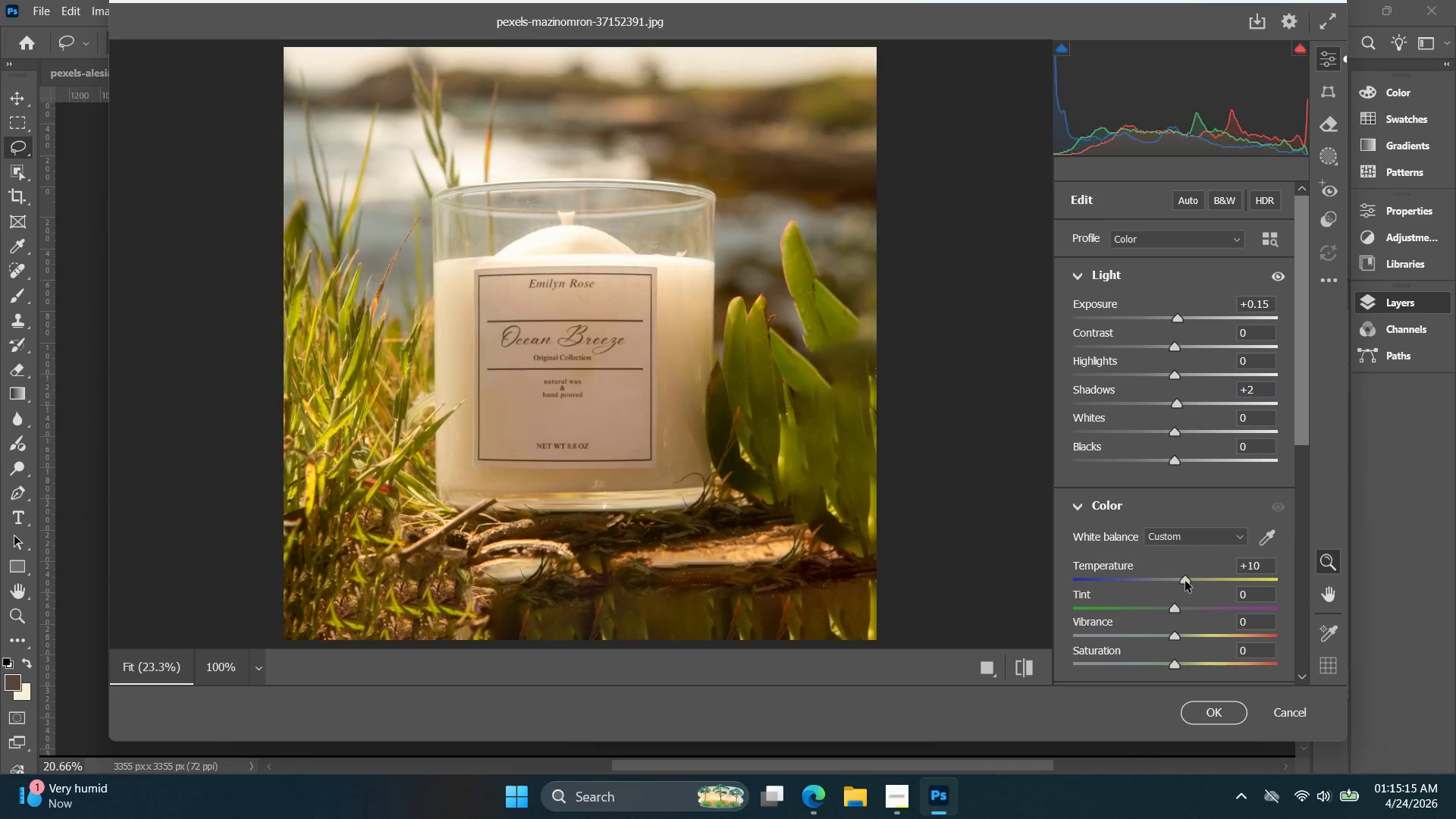 
left_click([1185, 581])
 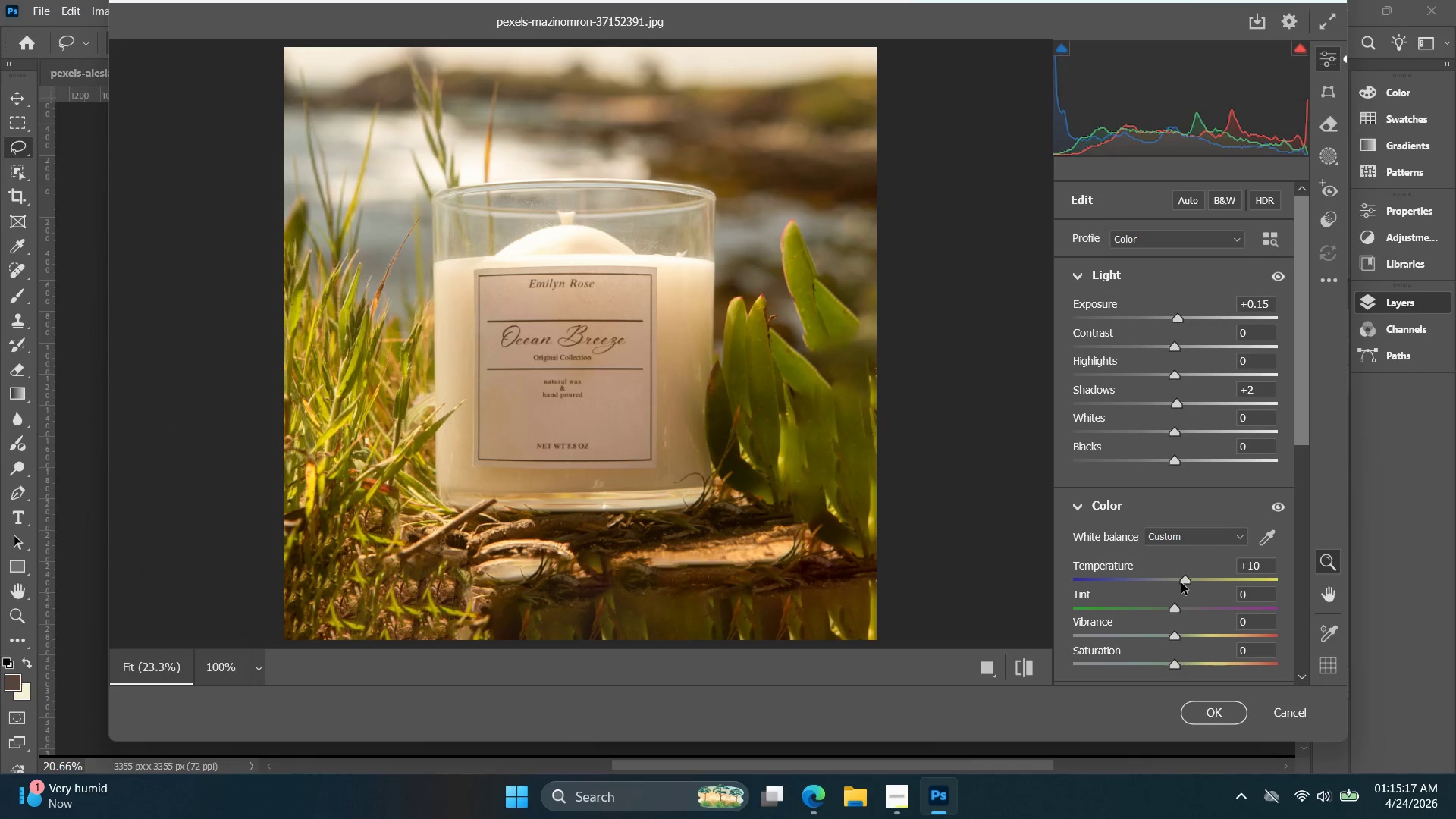 
double_click([1181, 580])
 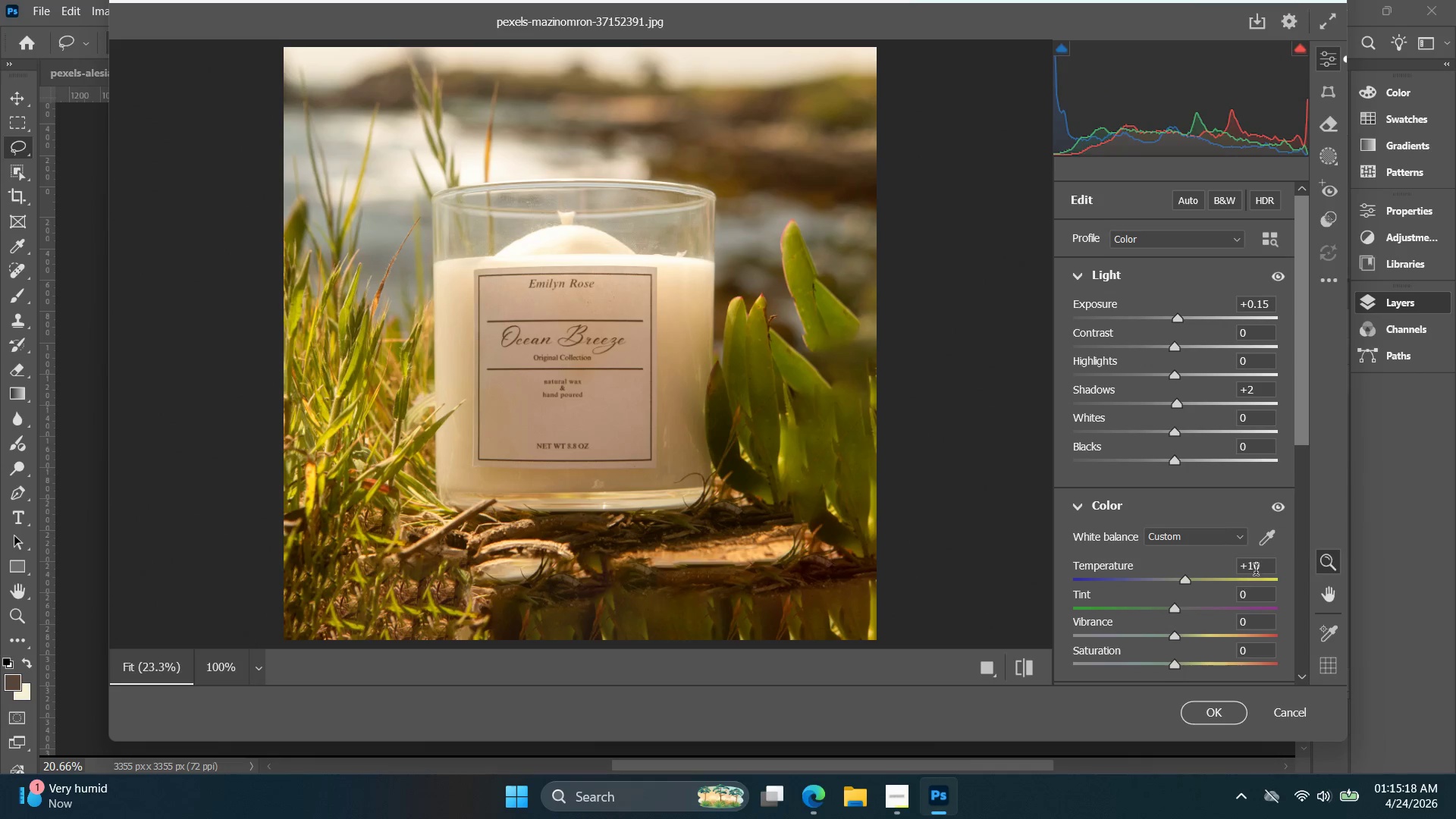 
left_click([1269, 567])
 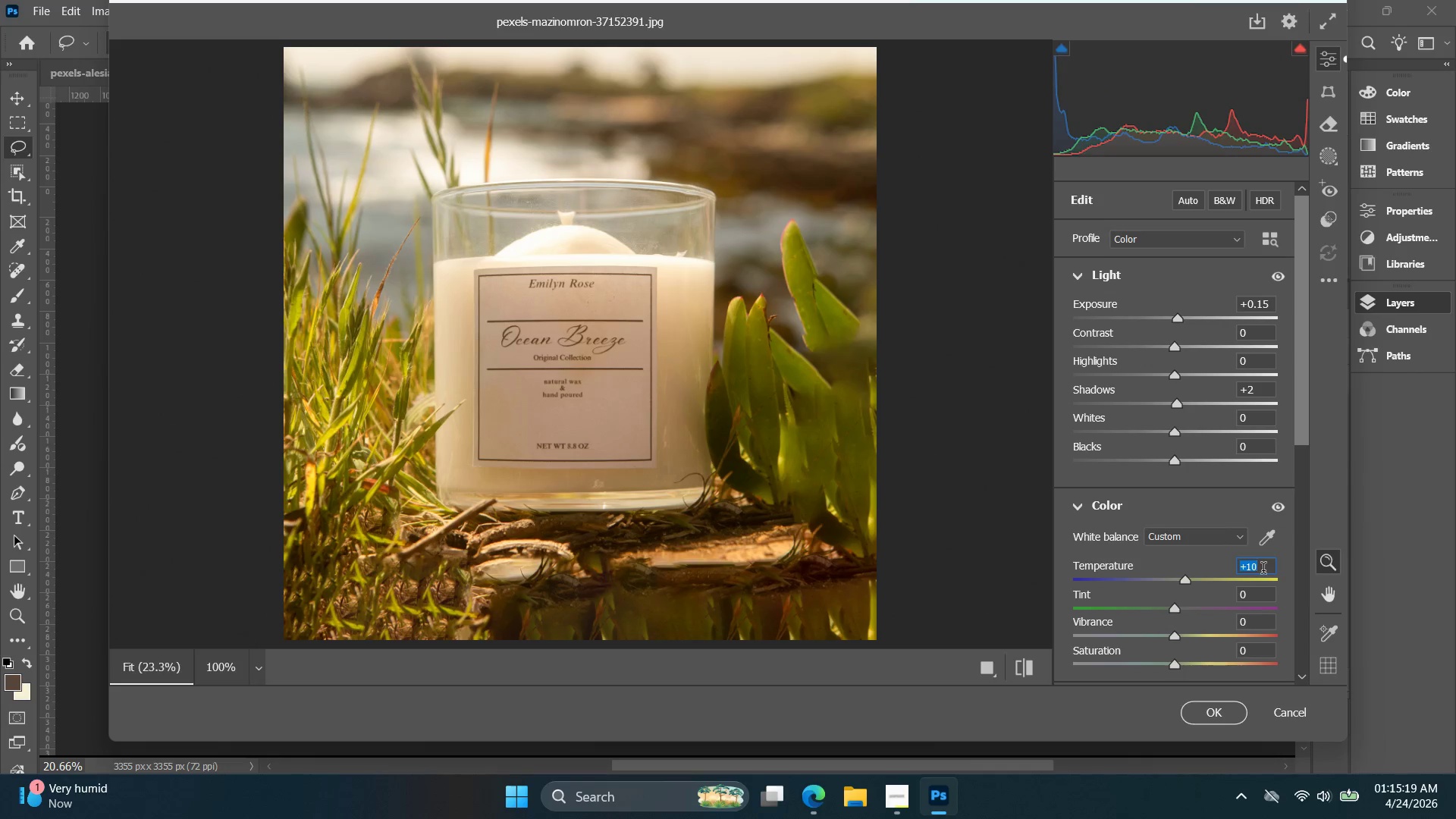 
key(ArrowLeft)
 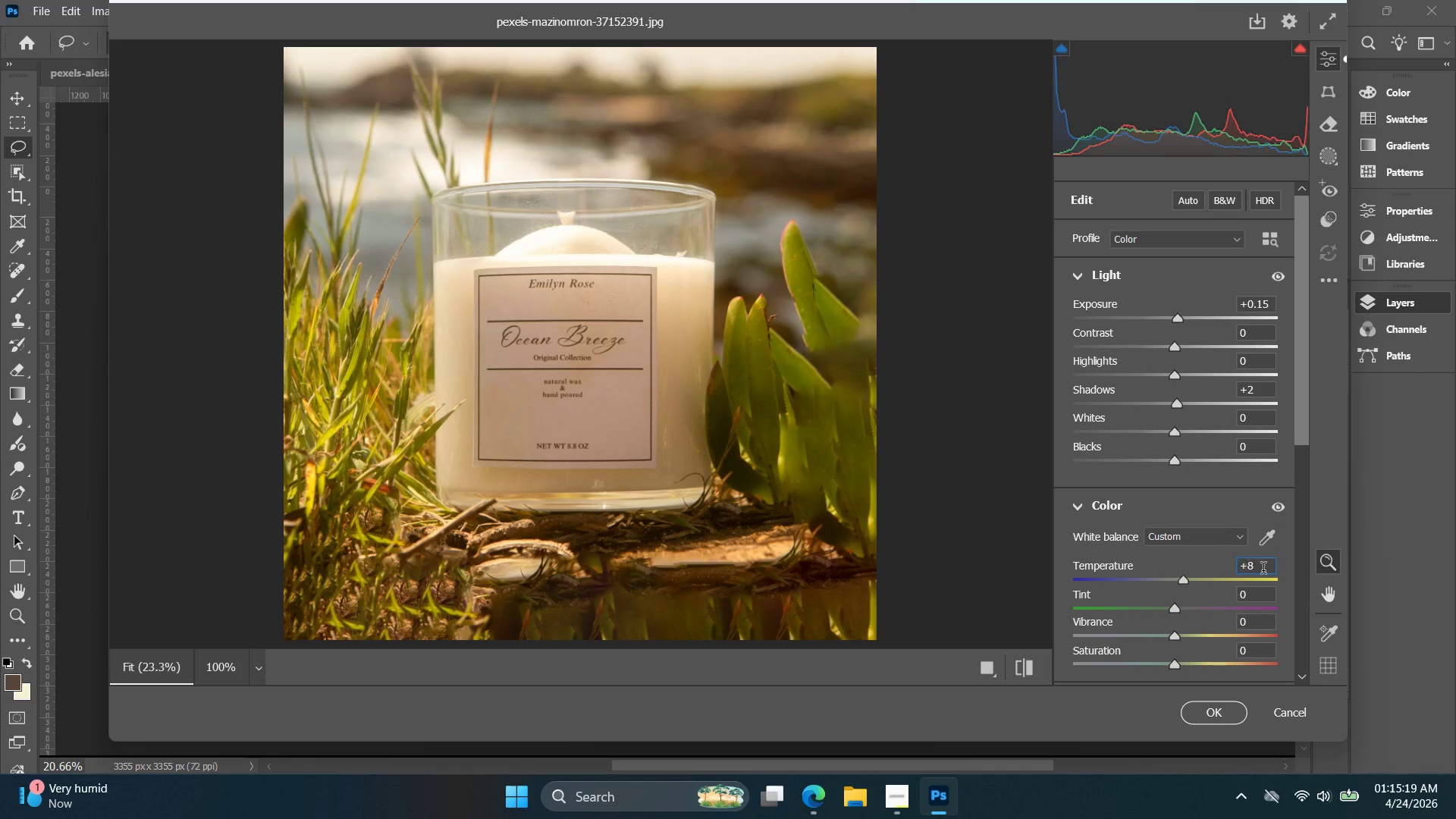 
key(ArrowDown)
 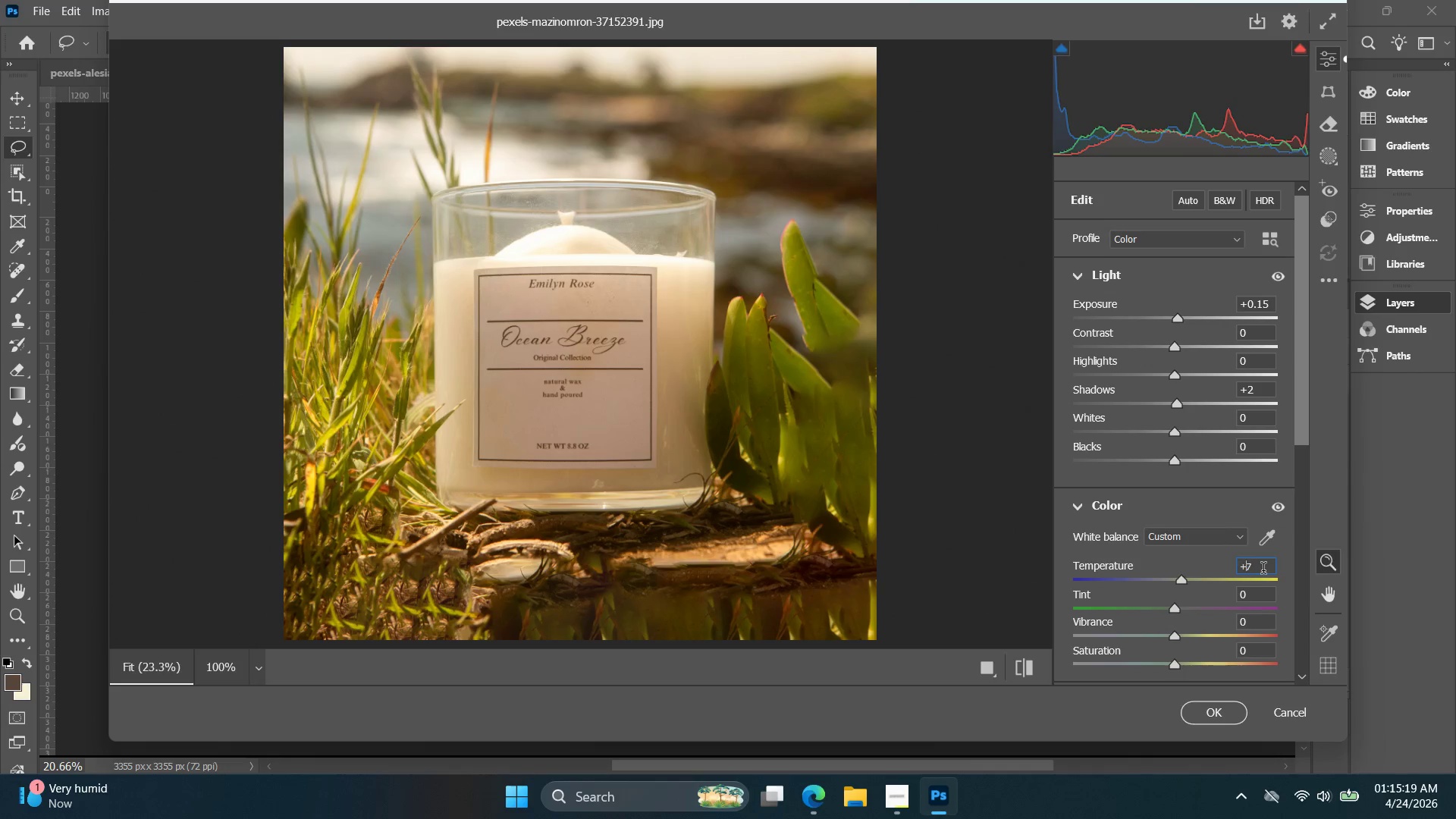 
key(ArrowDown)
 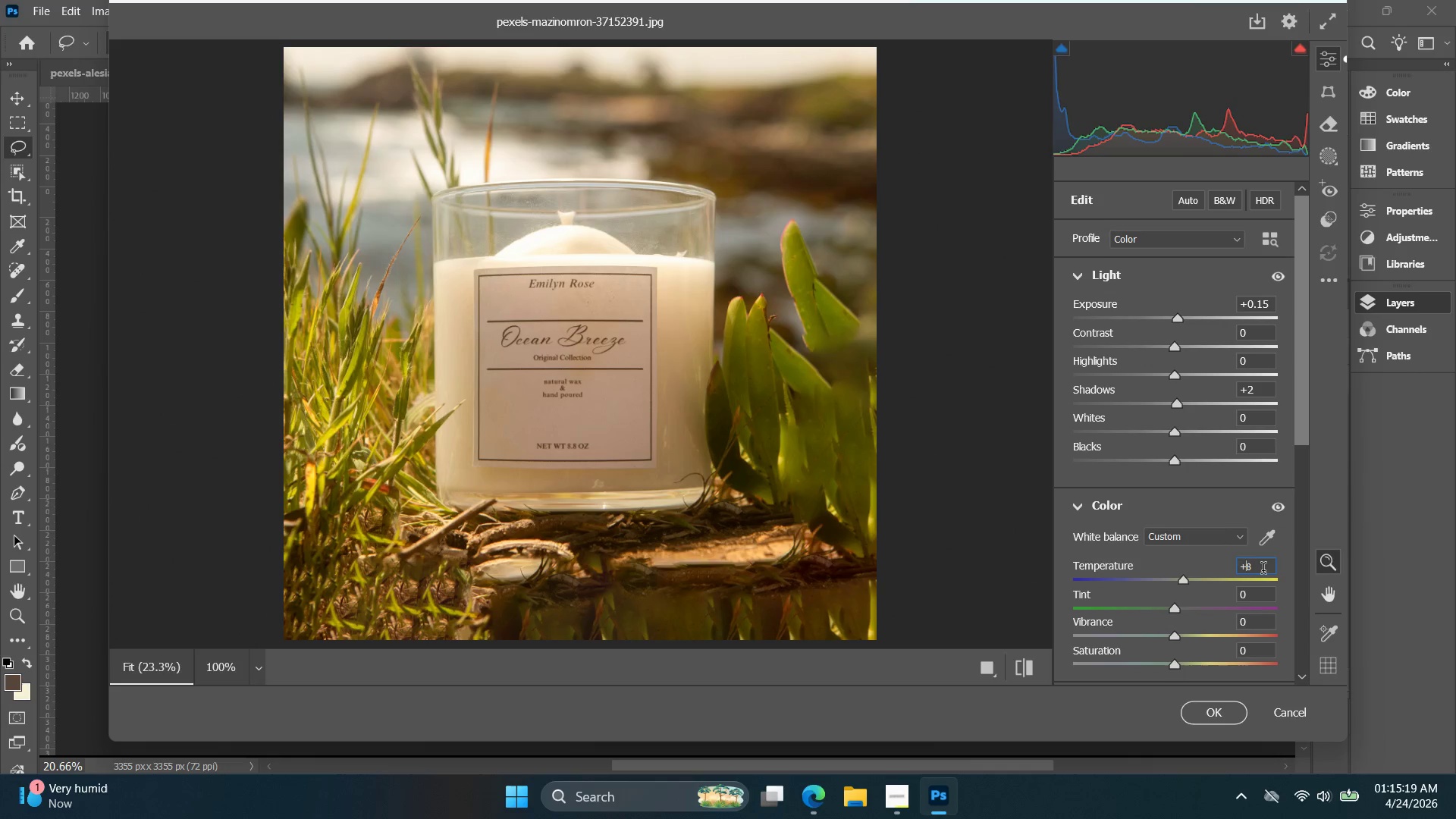 
key(ArrowDown)
 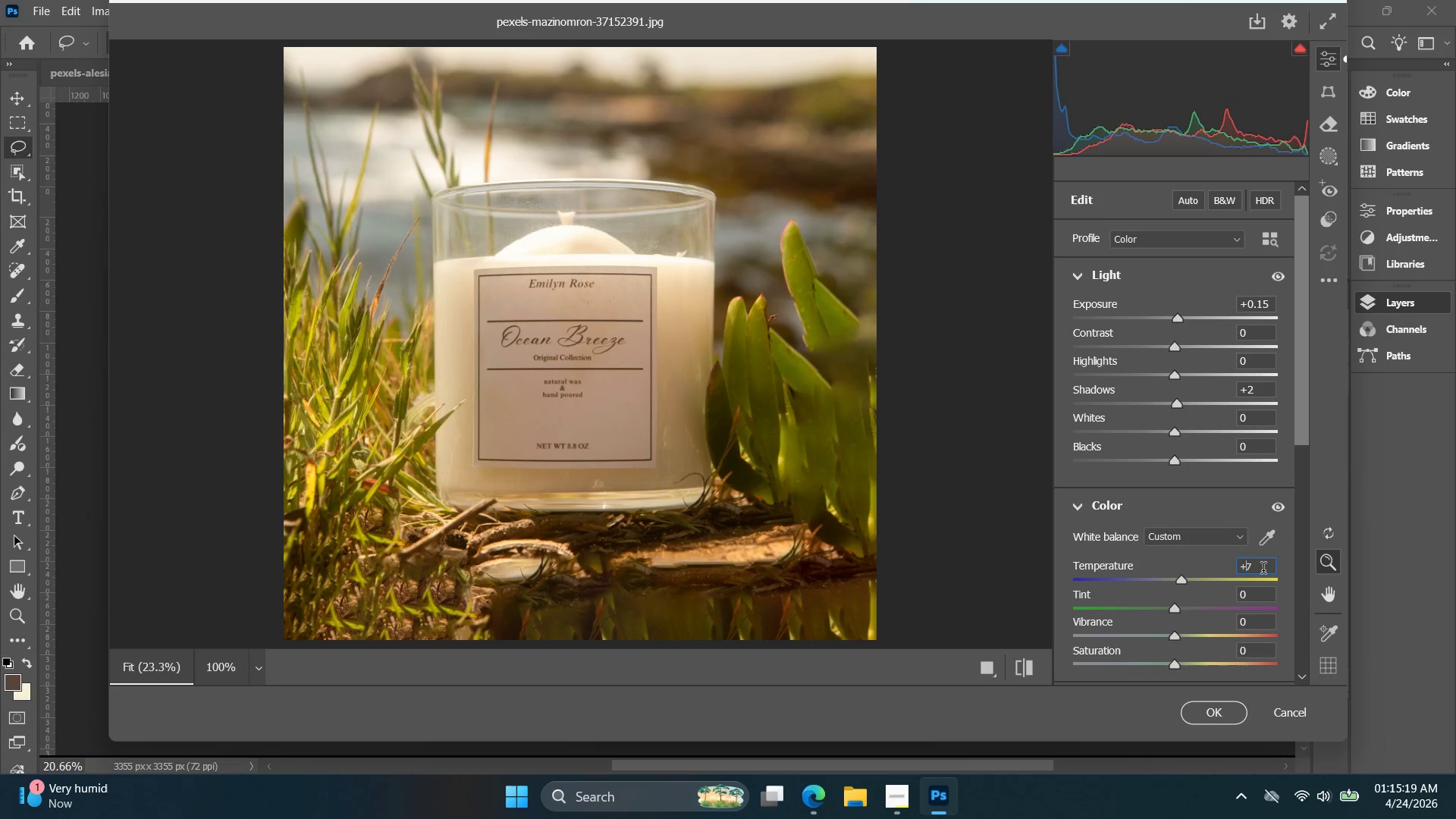 
key(ArrowDown)
 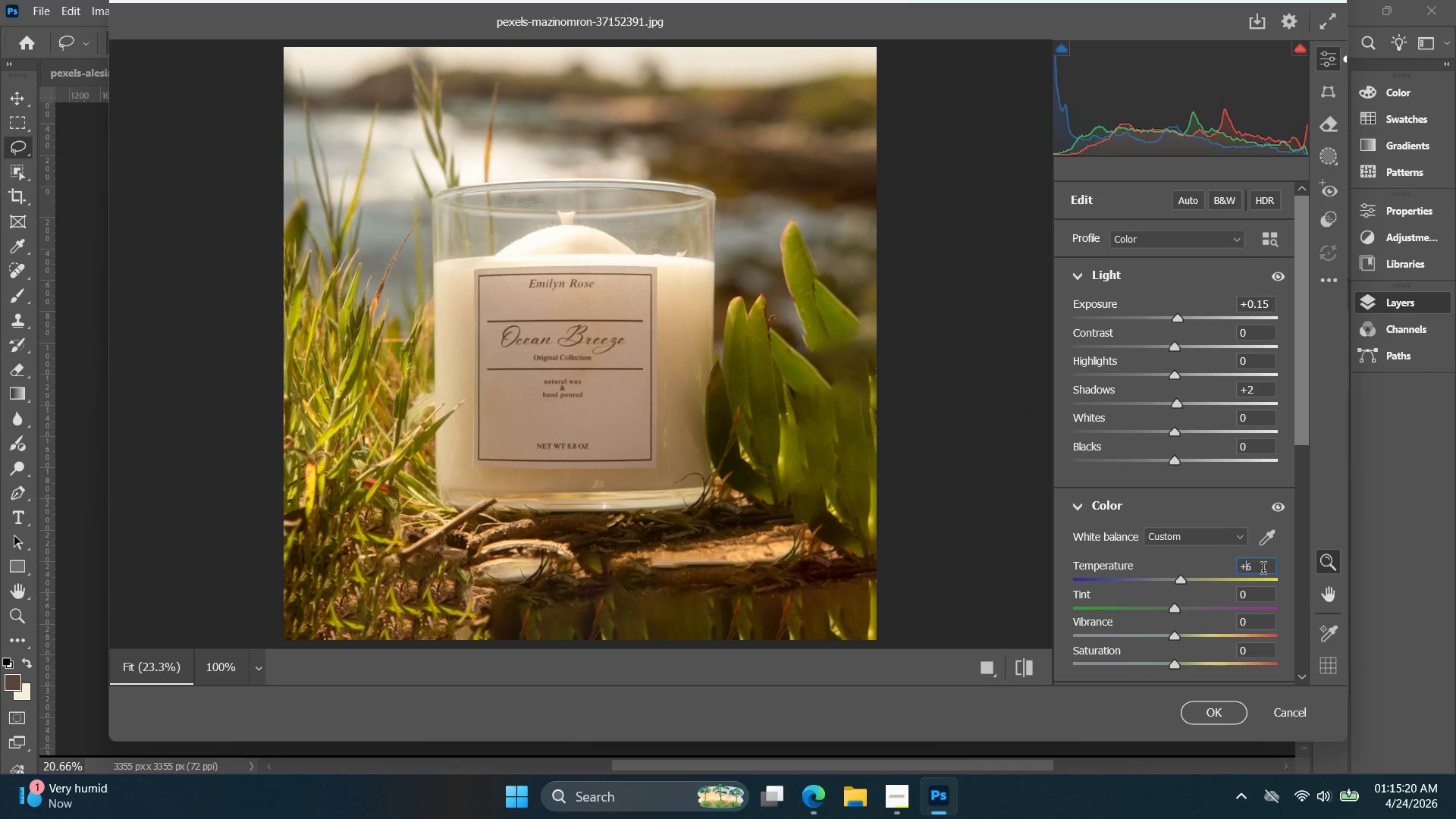 
key(ArrowDown)
 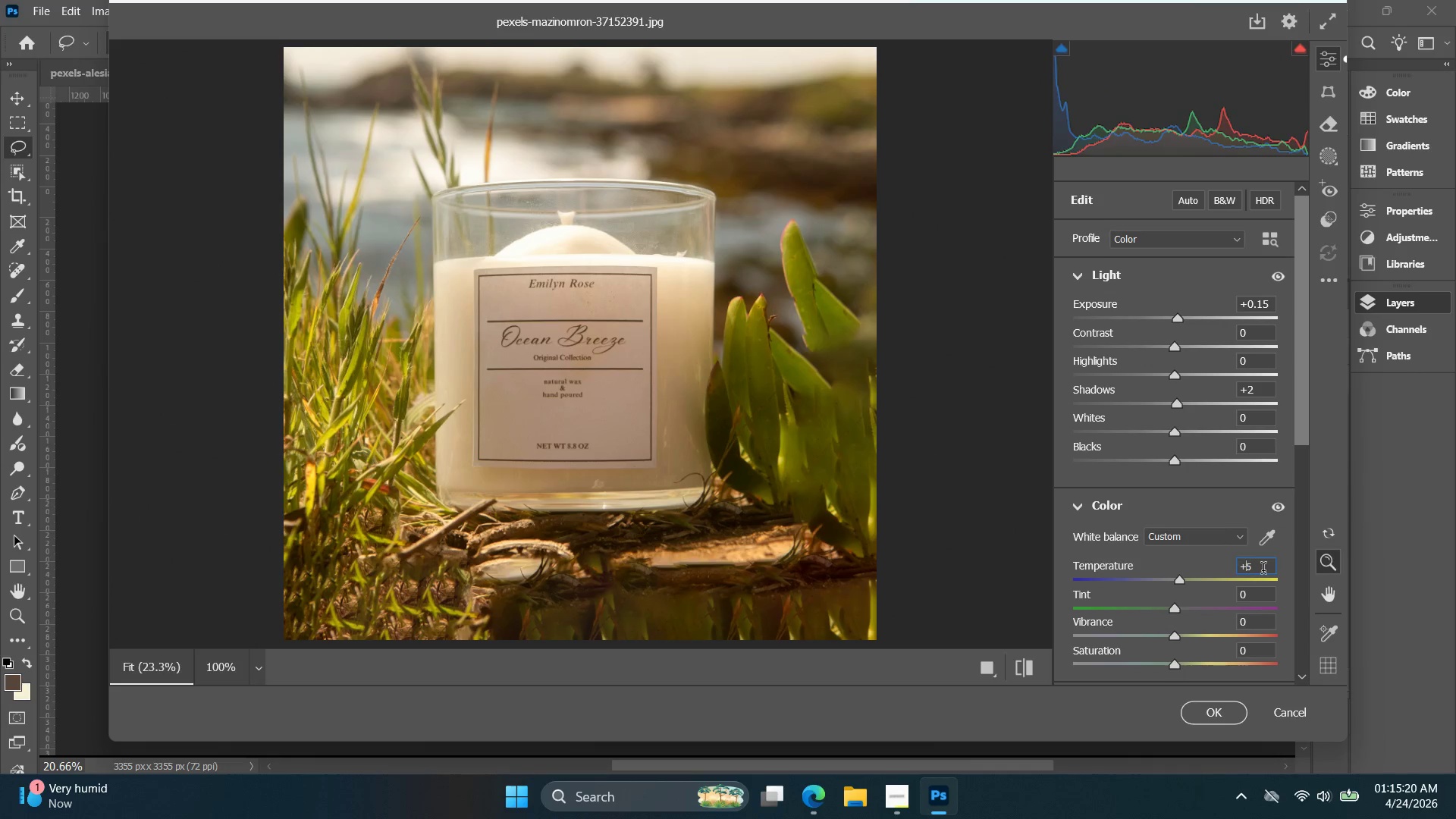 
key(ArrowDown)
 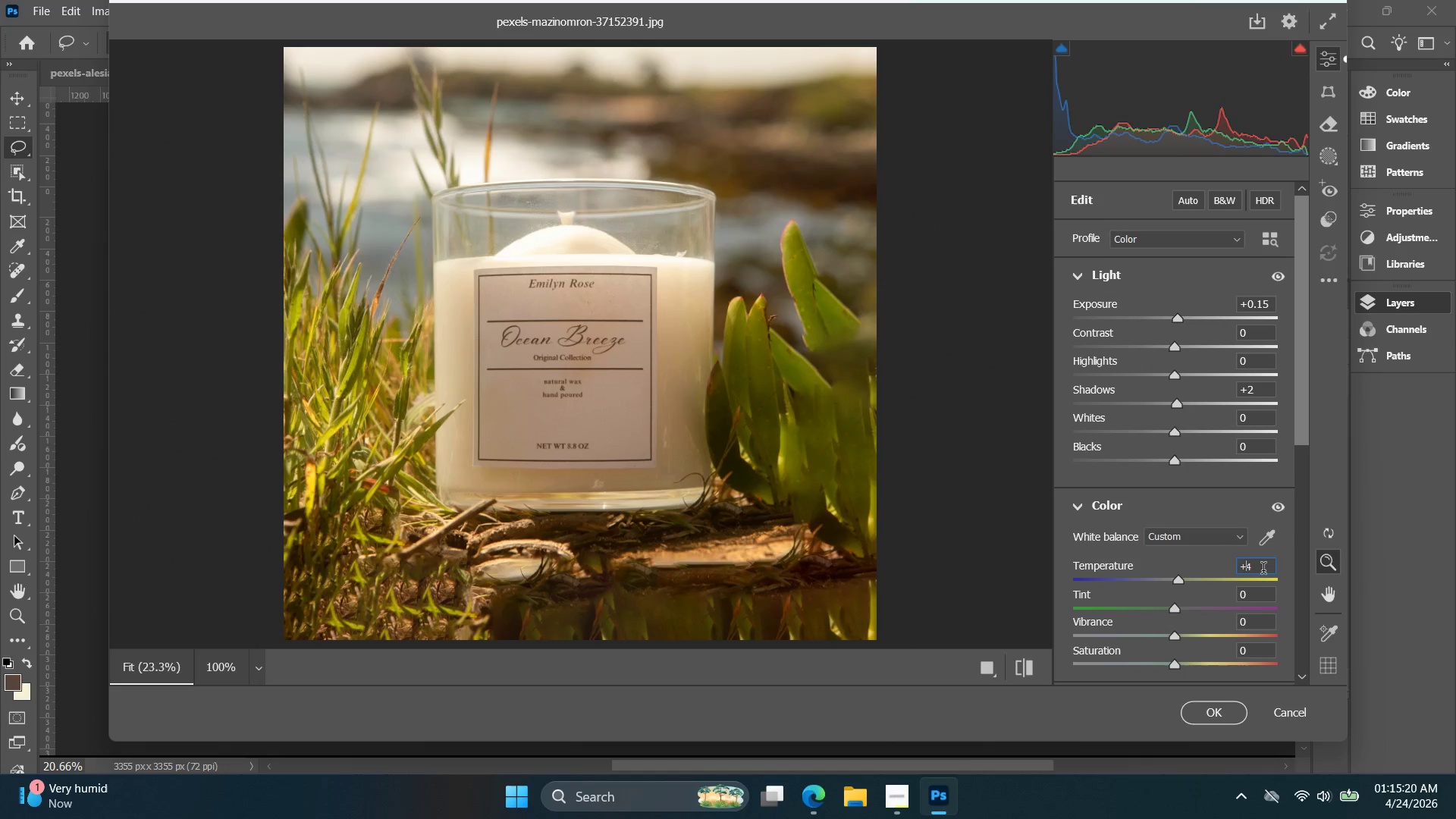 
key(ArrowDown)
 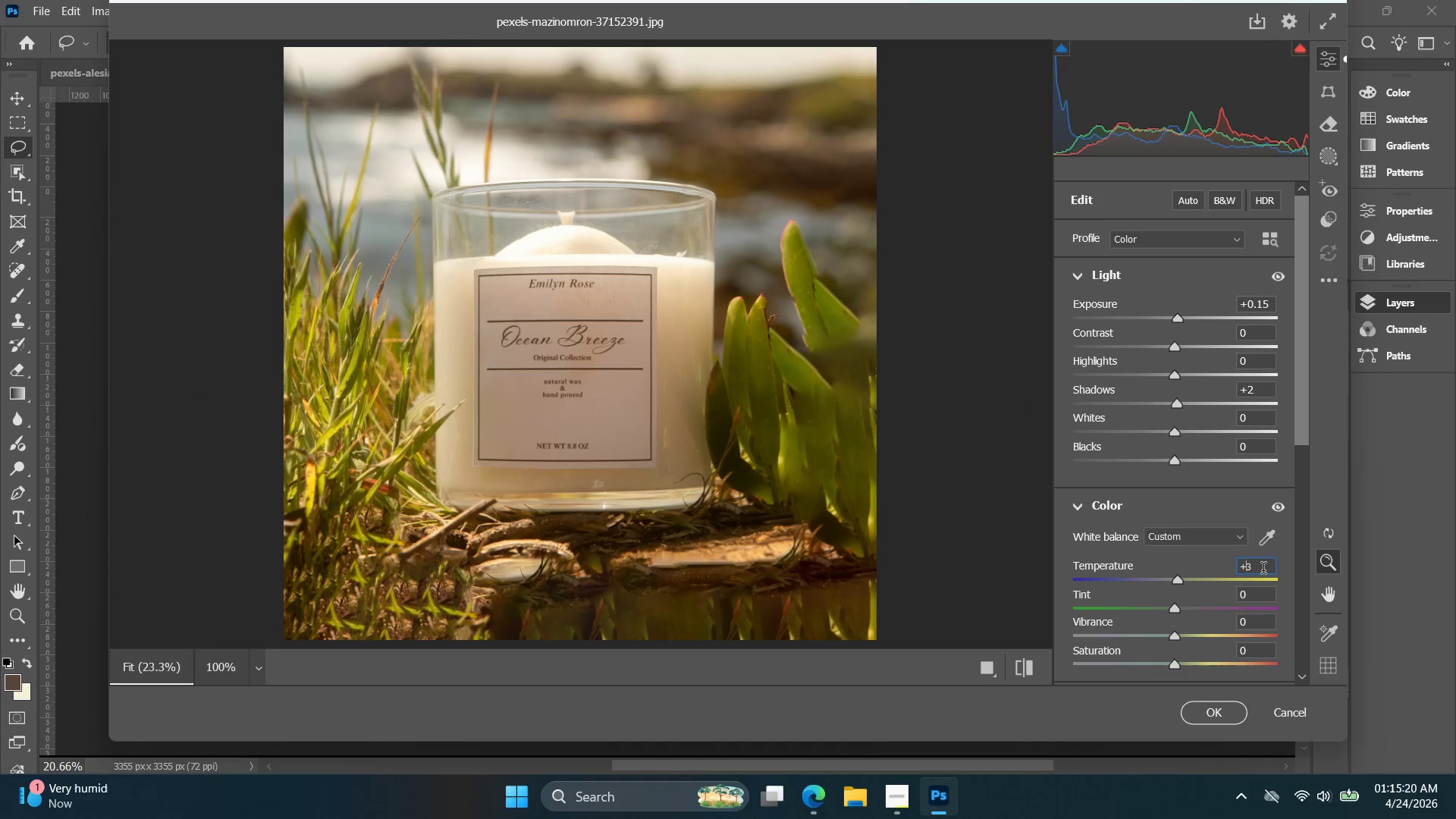 
key(ArrowDown)
 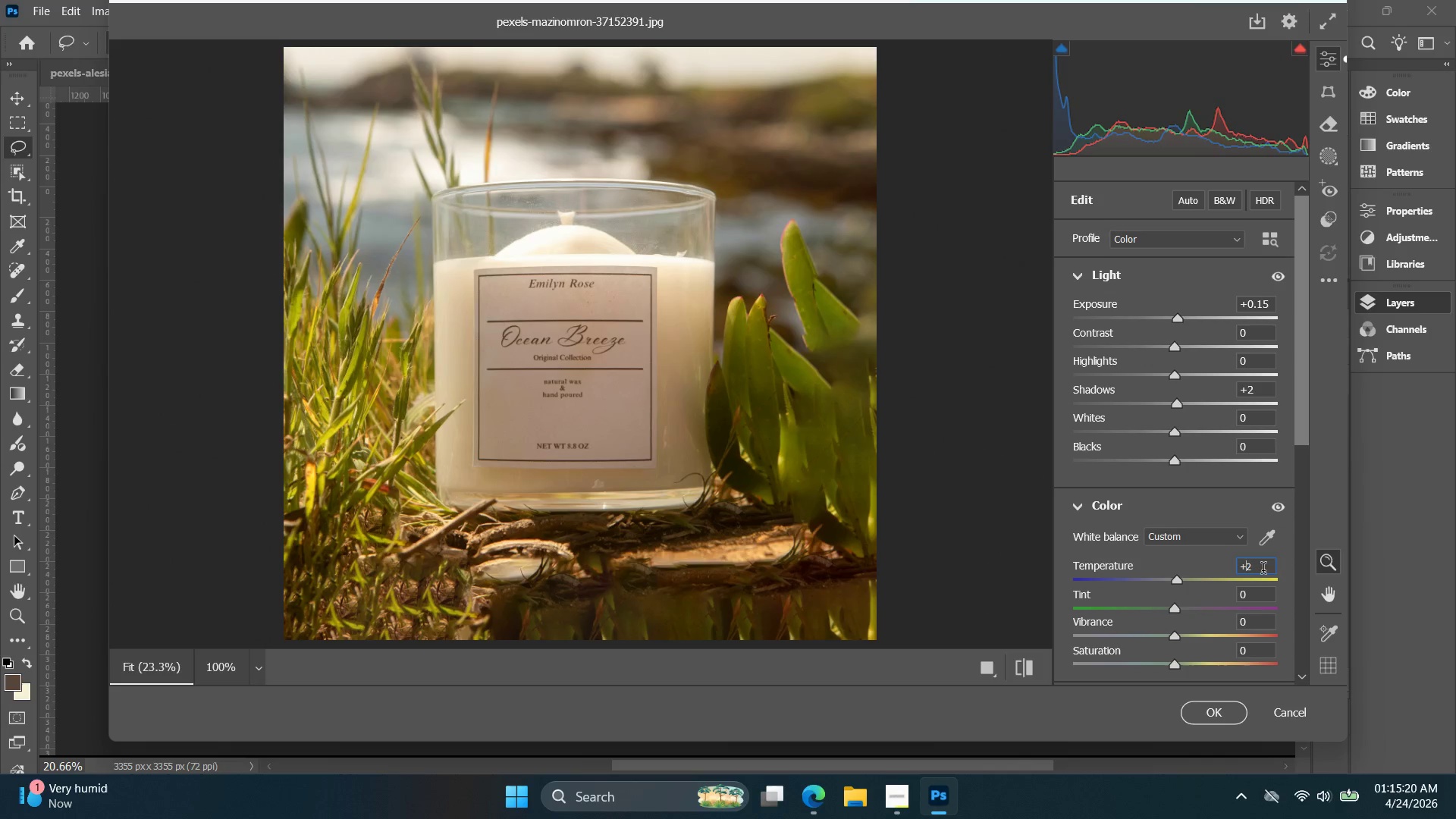 
key(ArrowDown)
 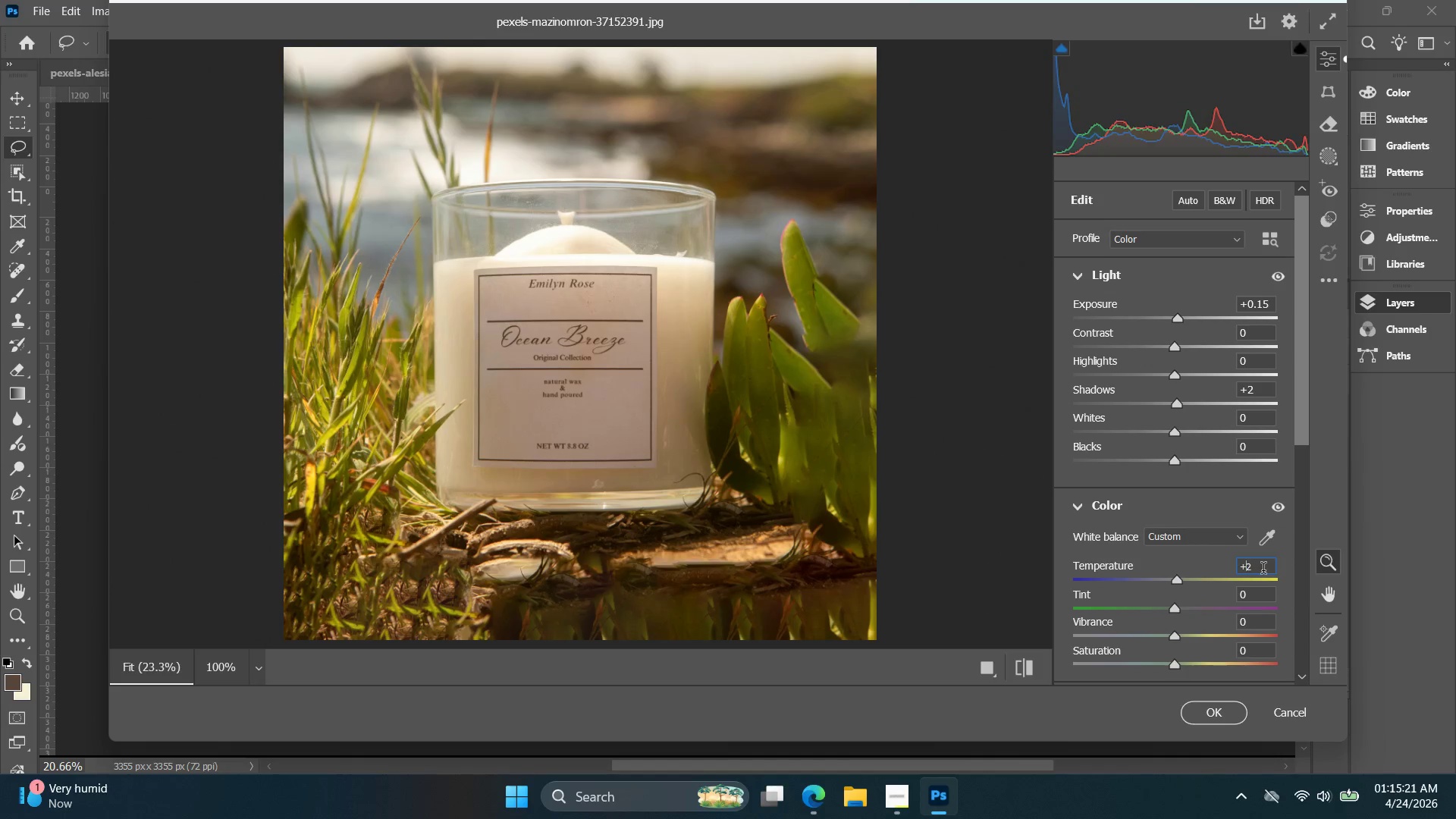 
key(ArrowUp)
 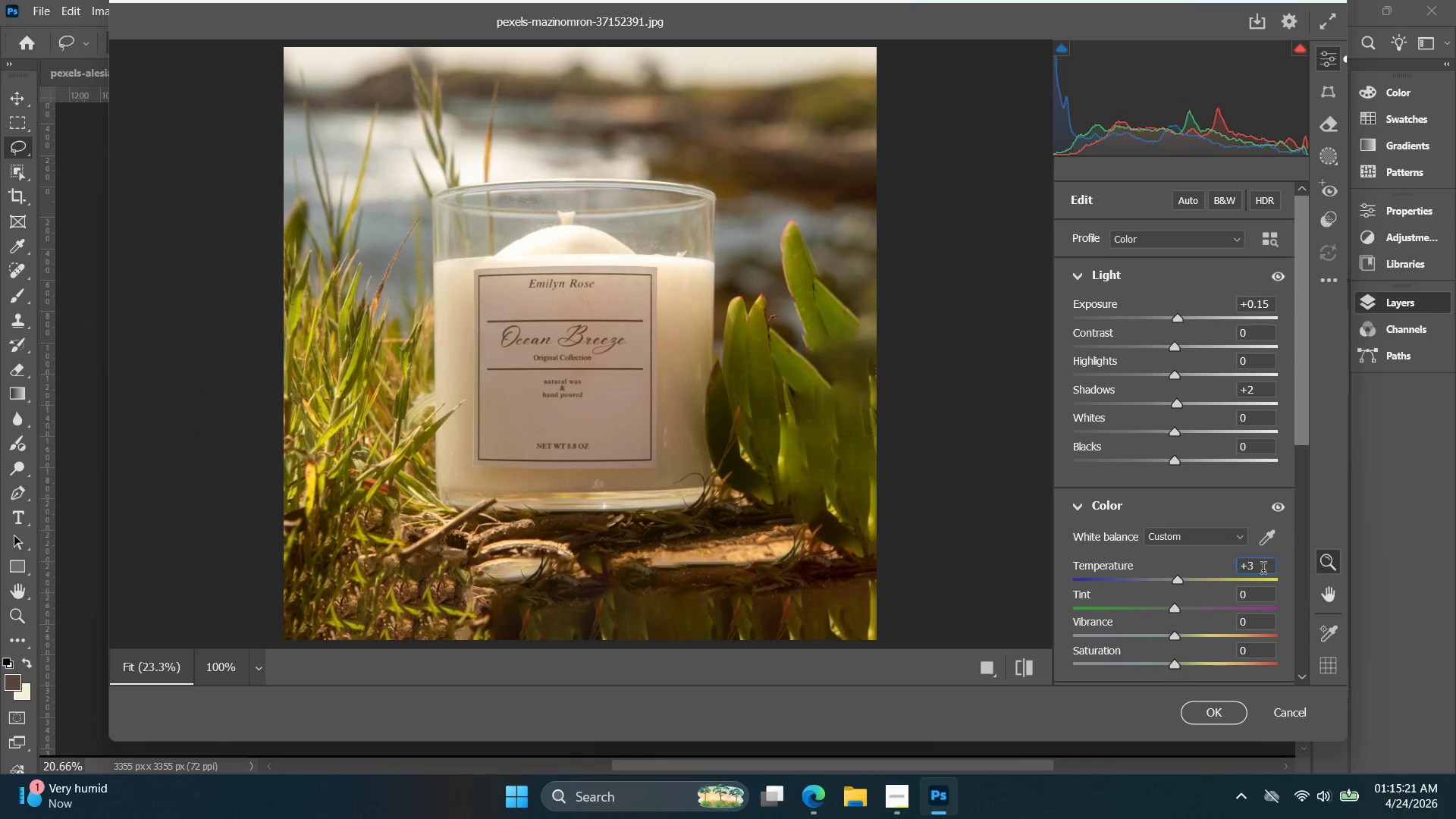 
key(ArrowUp)
 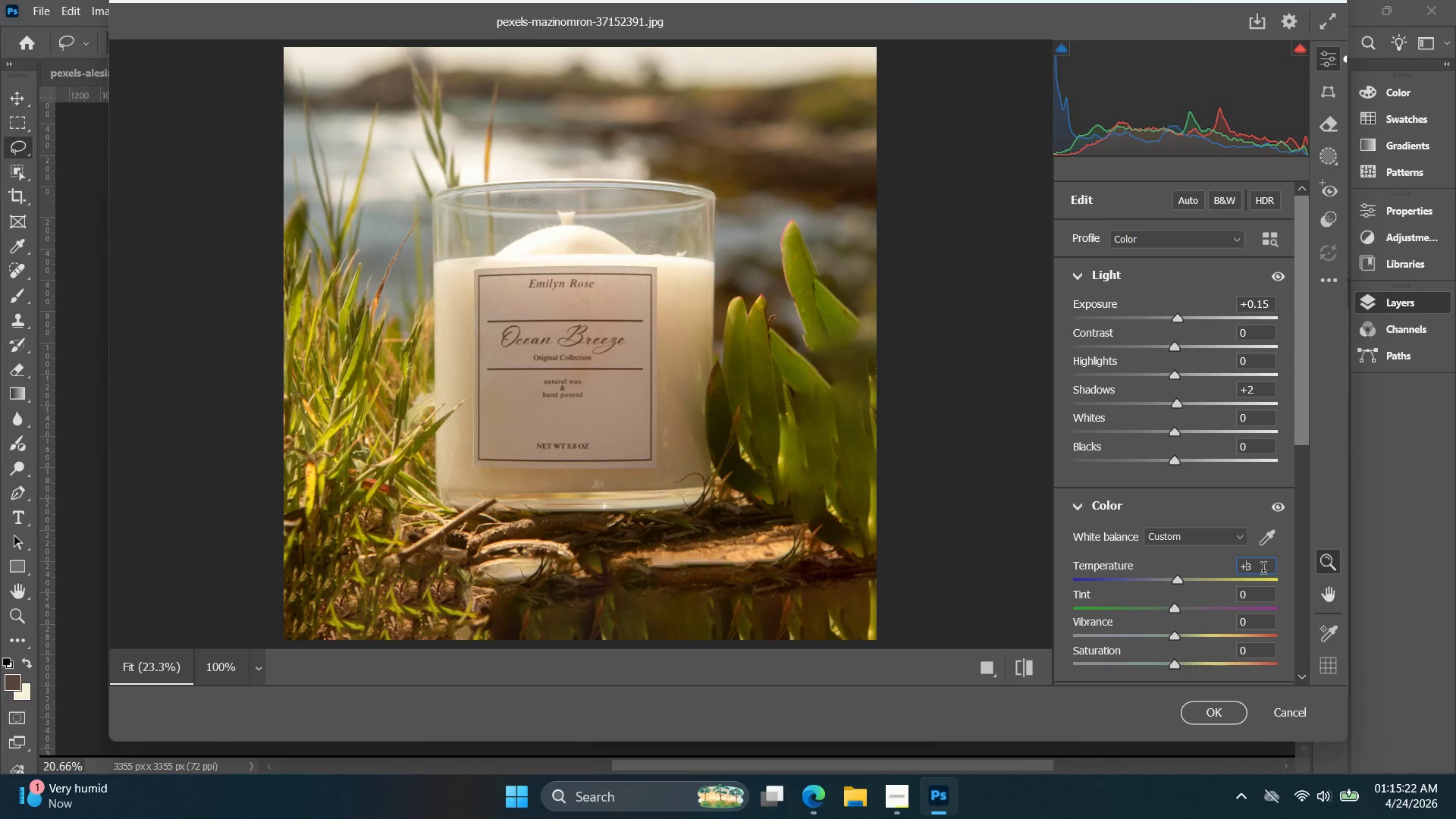 
key(ArrowUp)
 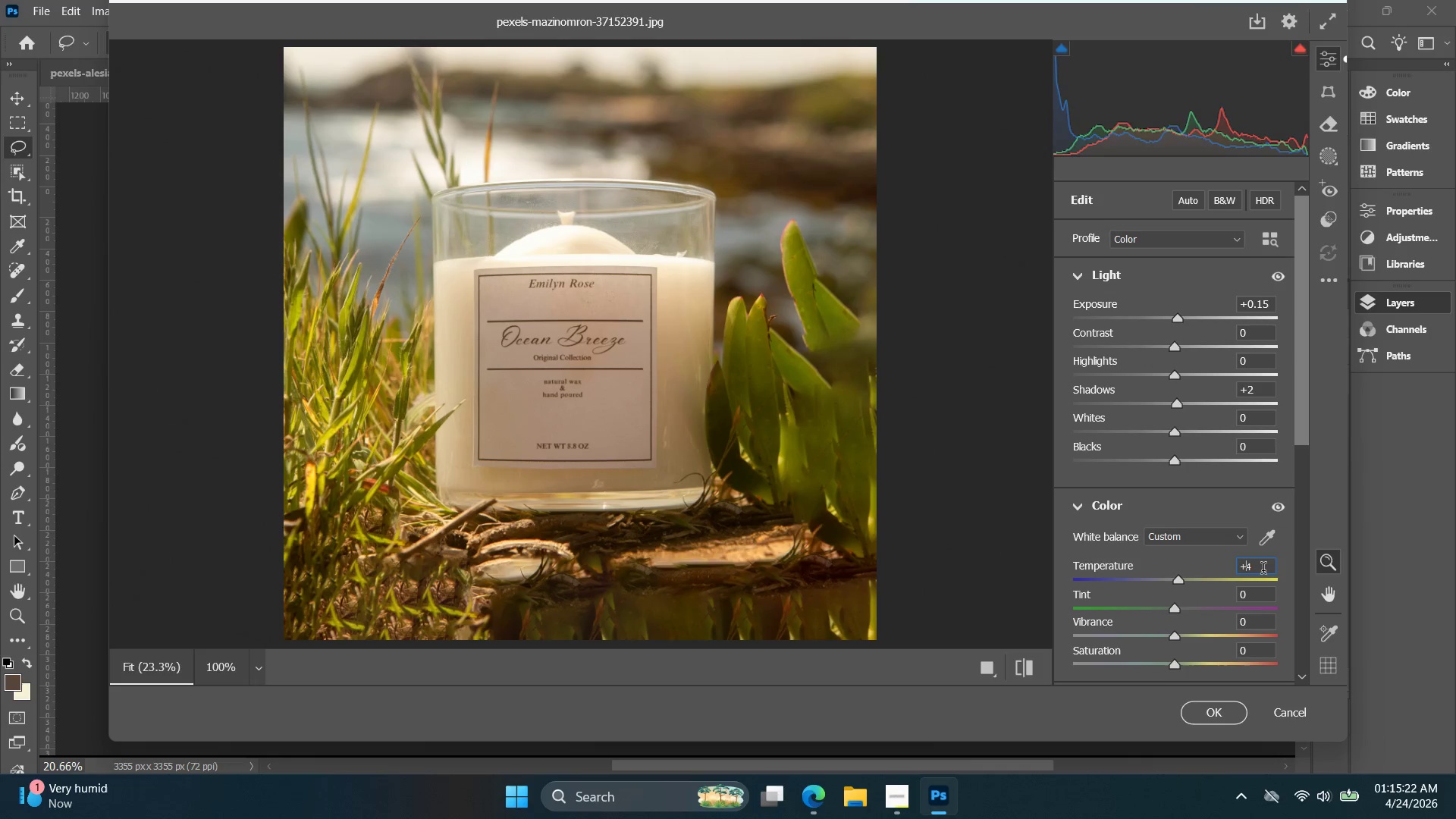 
key(ArrowUp)
 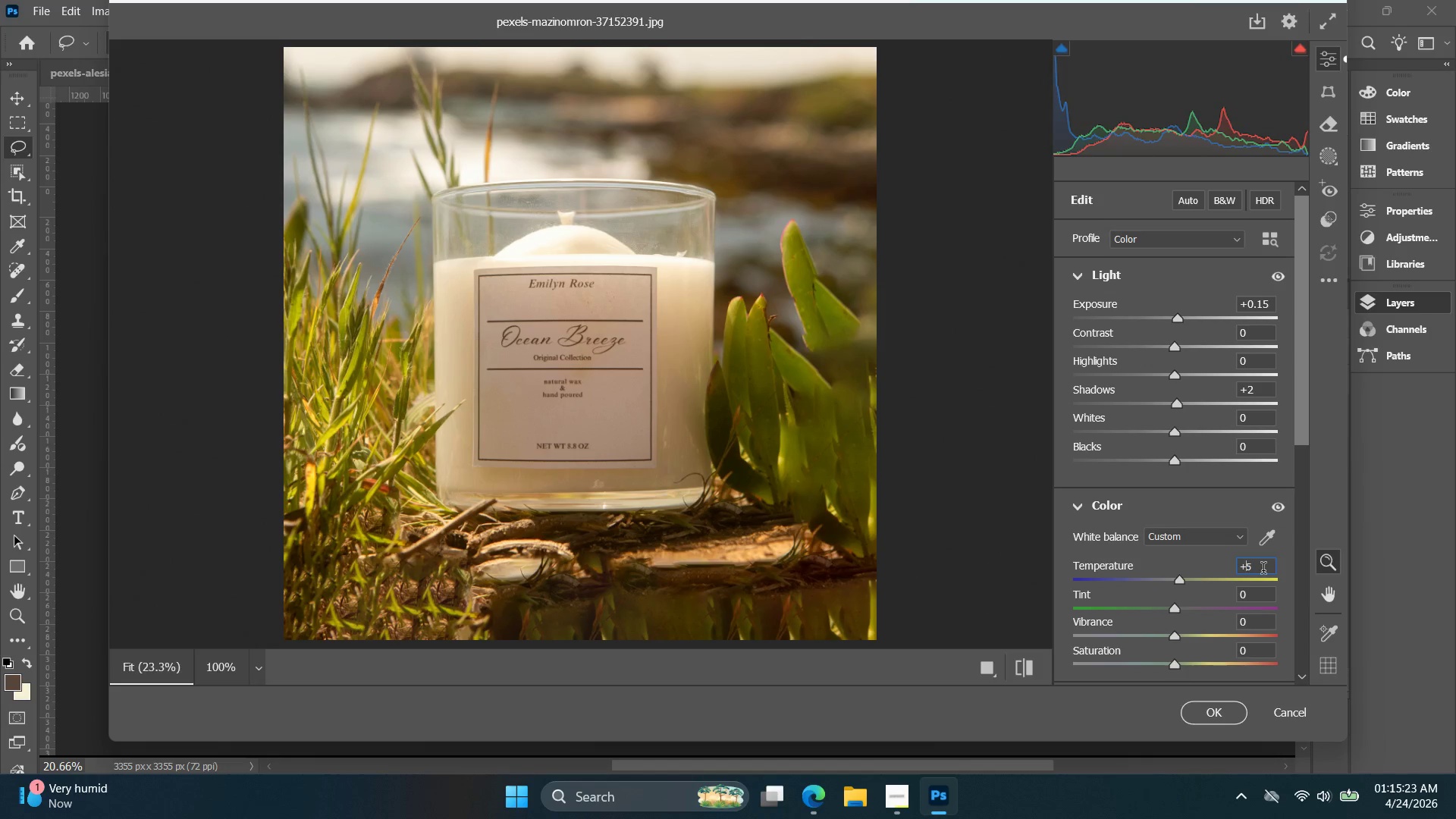 
key(Enter)
 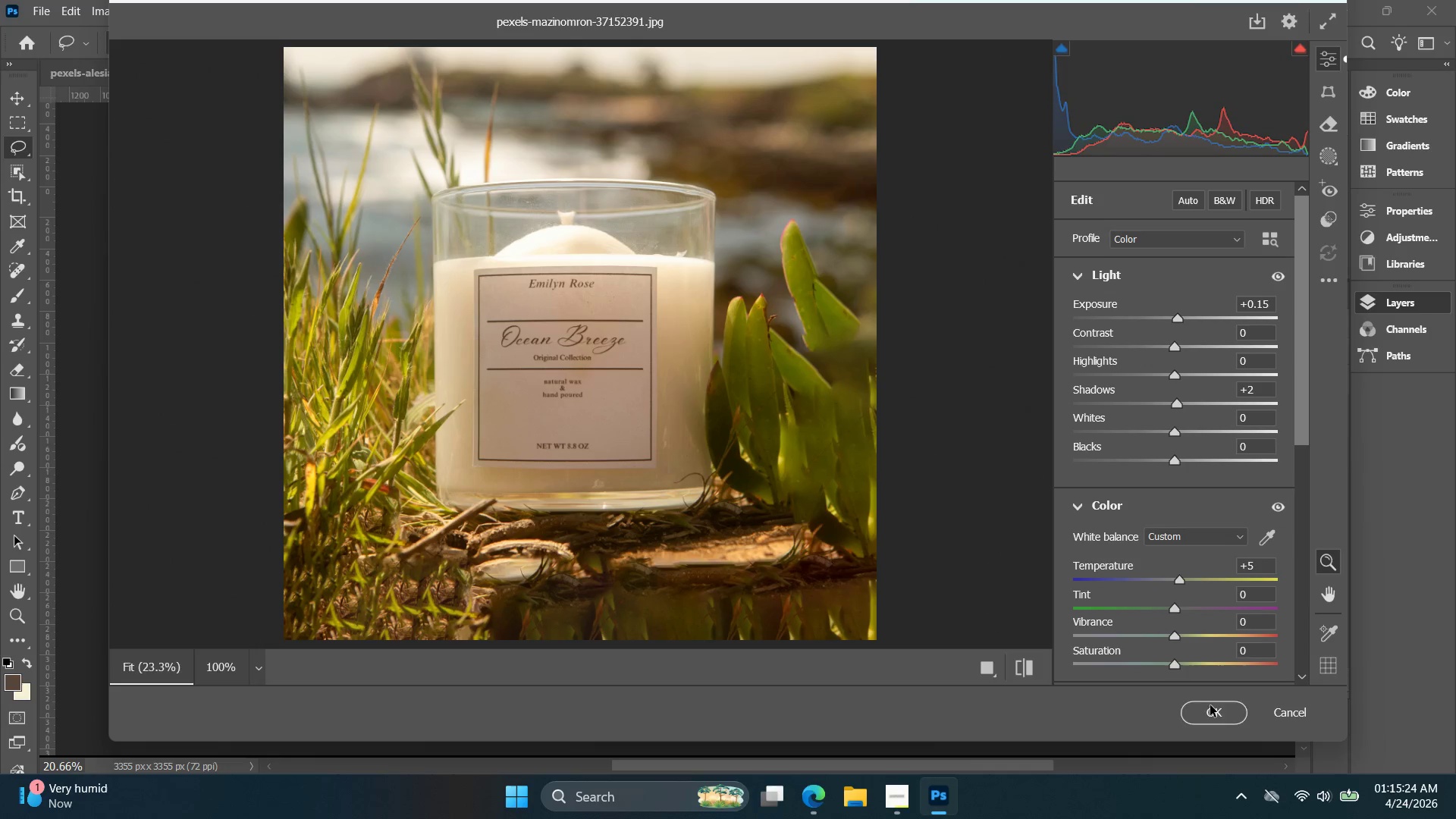 
left_click([1220, 714])
 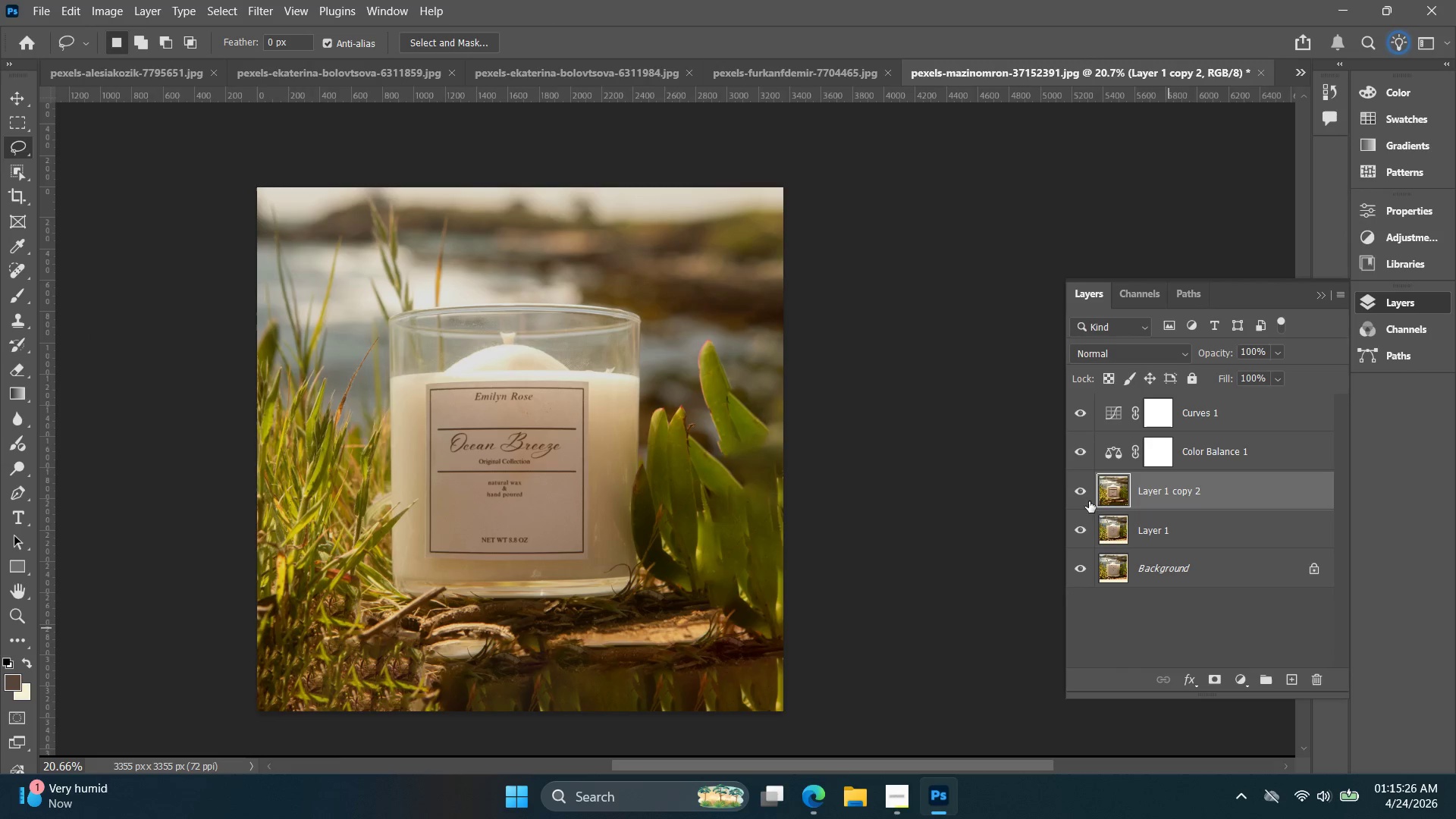 
double_click([1087, 497])
 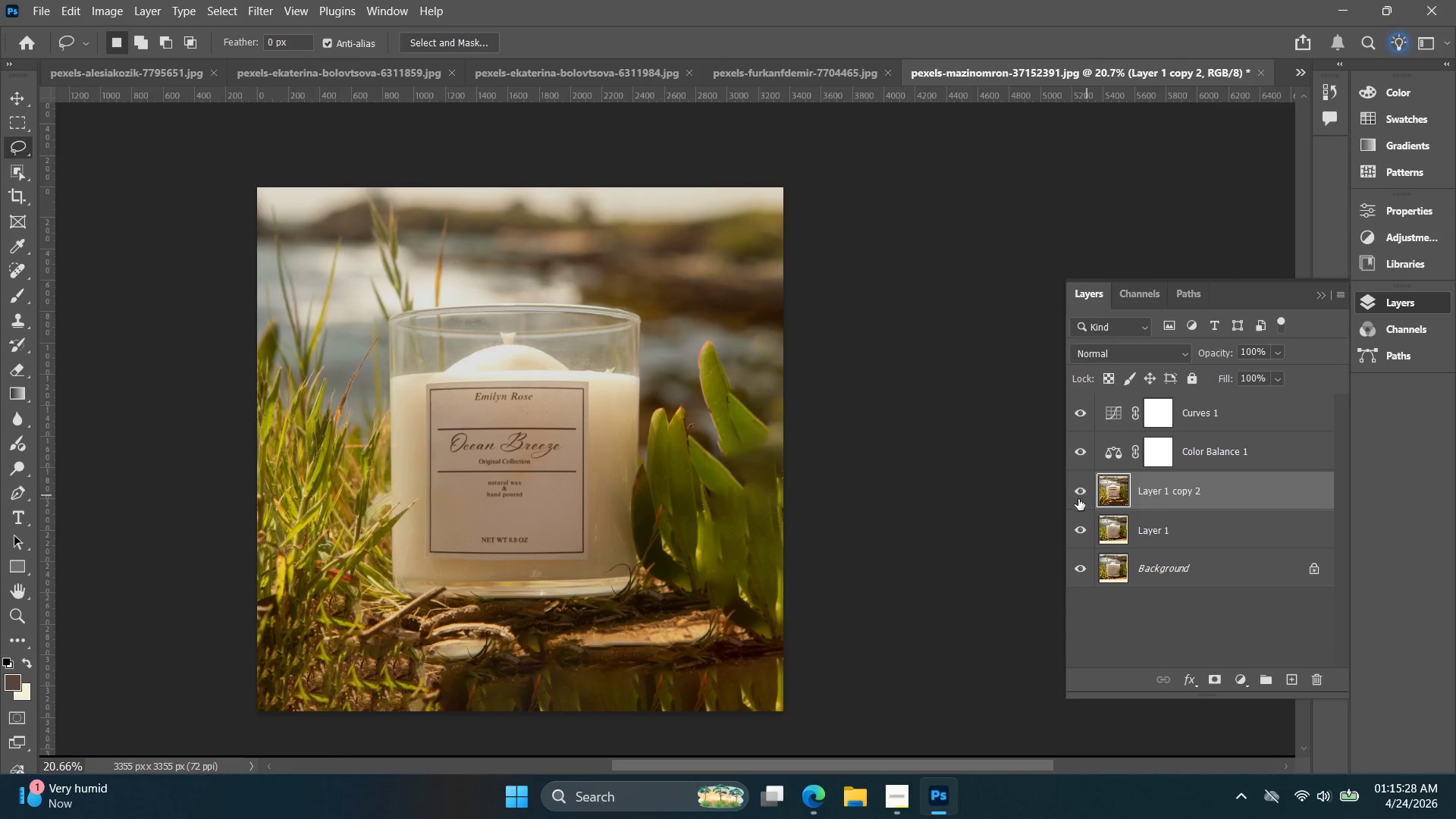 
hold_key(key=Space, duration=0.44)
 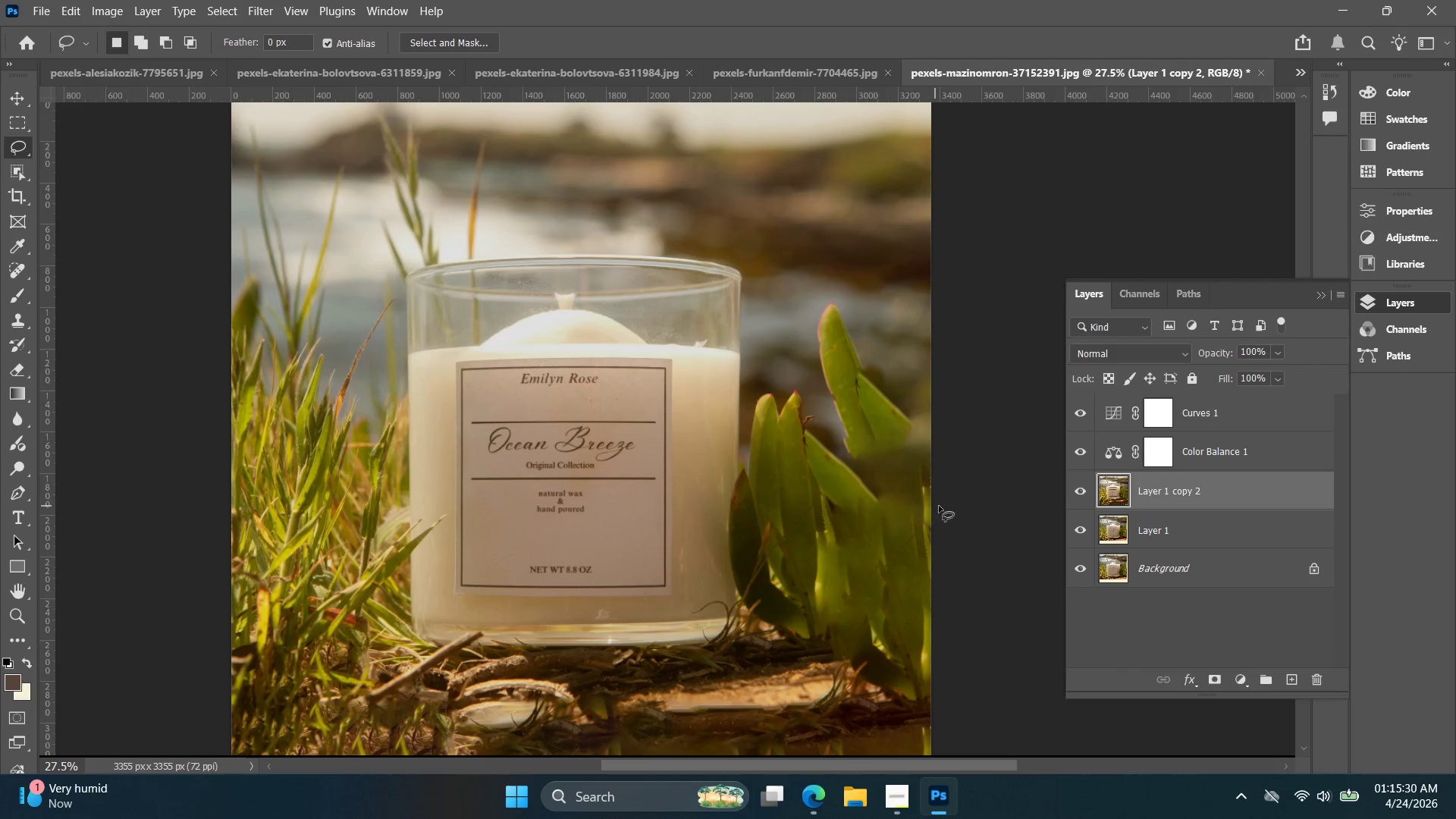 
left_click_drag(start_coordinate=[837, 519], to_coordinate=[921, 513])
 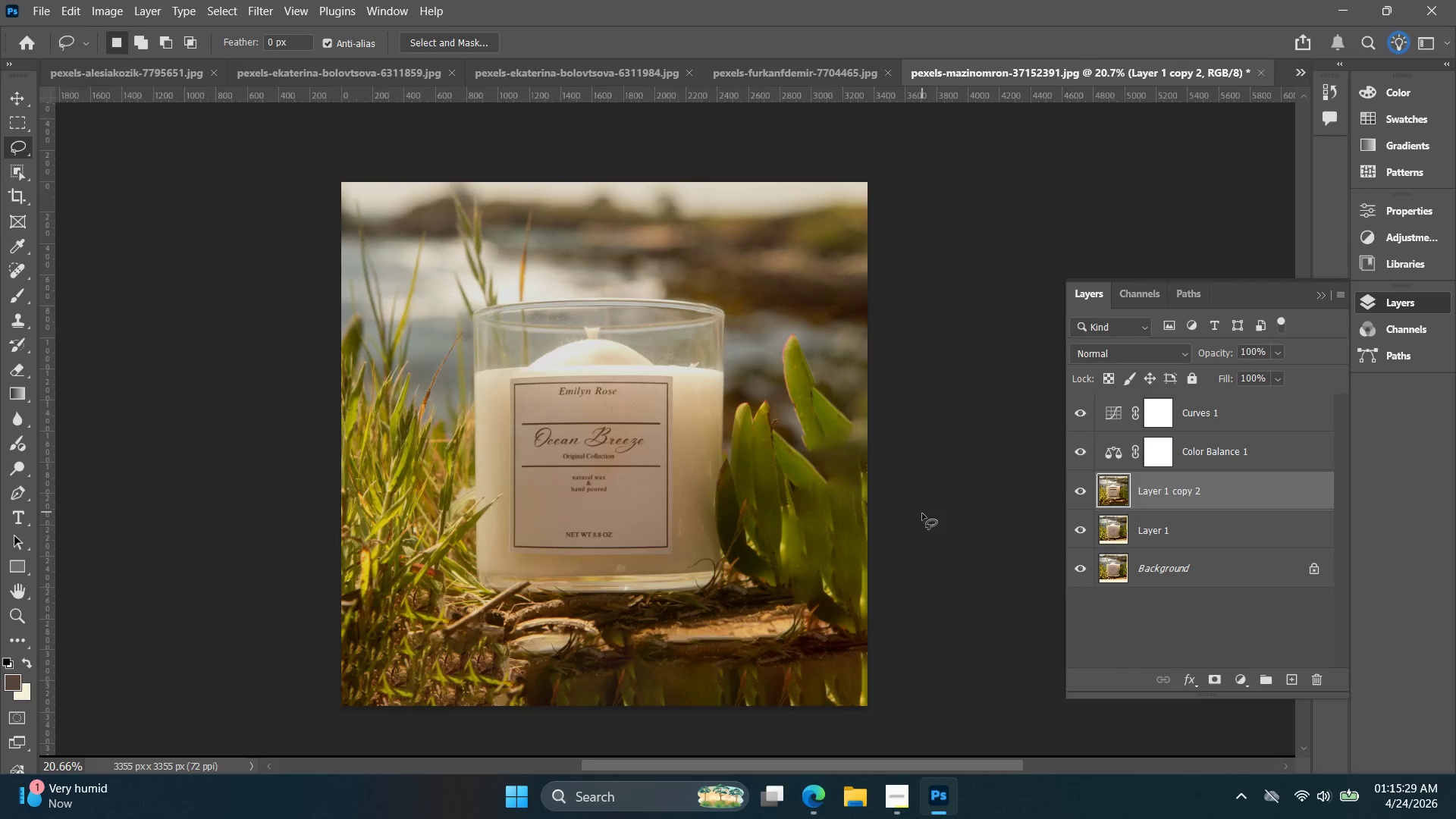 
hold_key(key=AltLeft, duration=0.48)
scroll: coordinate [922, 513], scroll_direction: up, amount: 3.0
 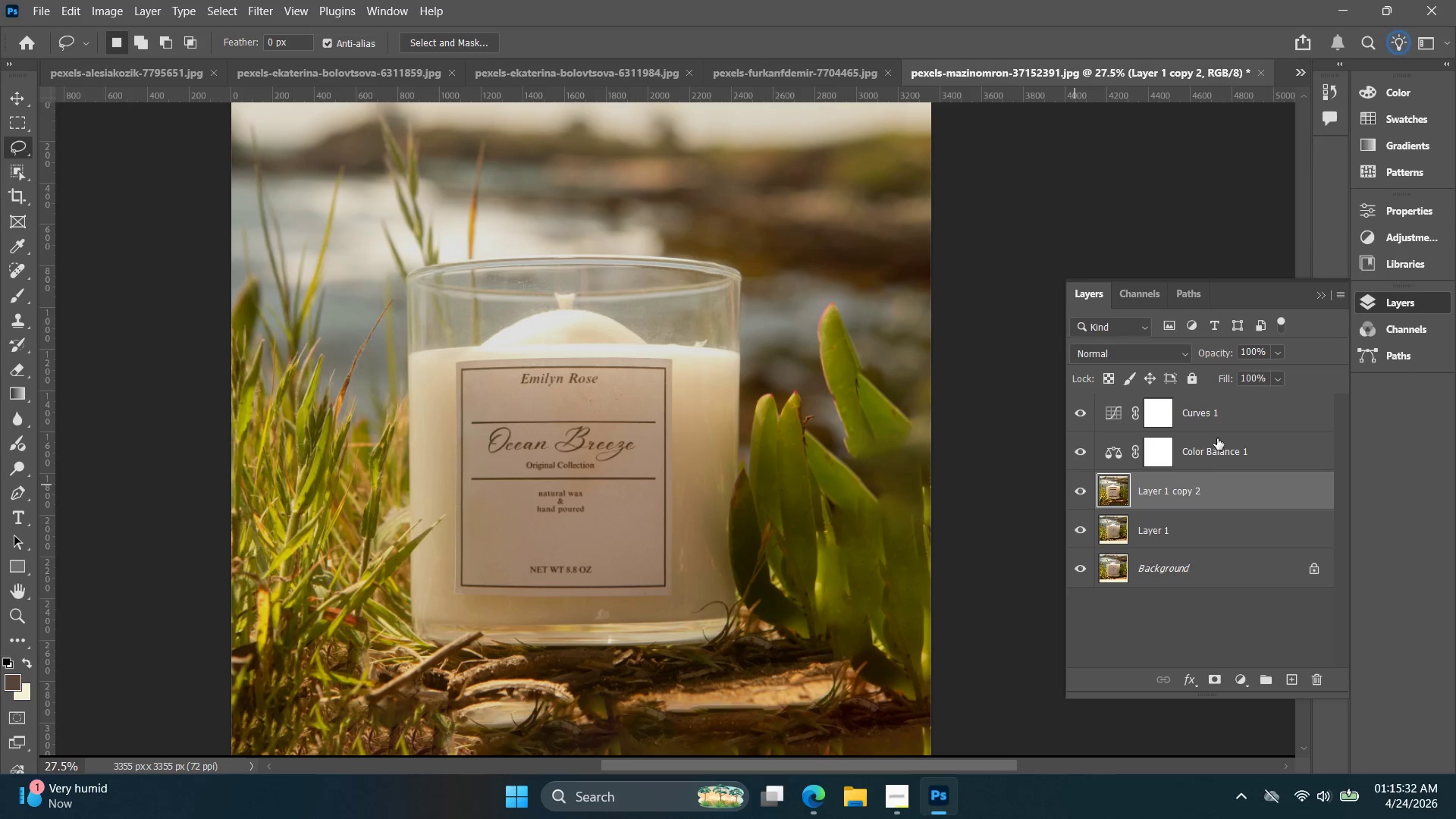 
left_click_drag(start_coordinate=[1220, 357], to_coordinate=[1203, 356])
 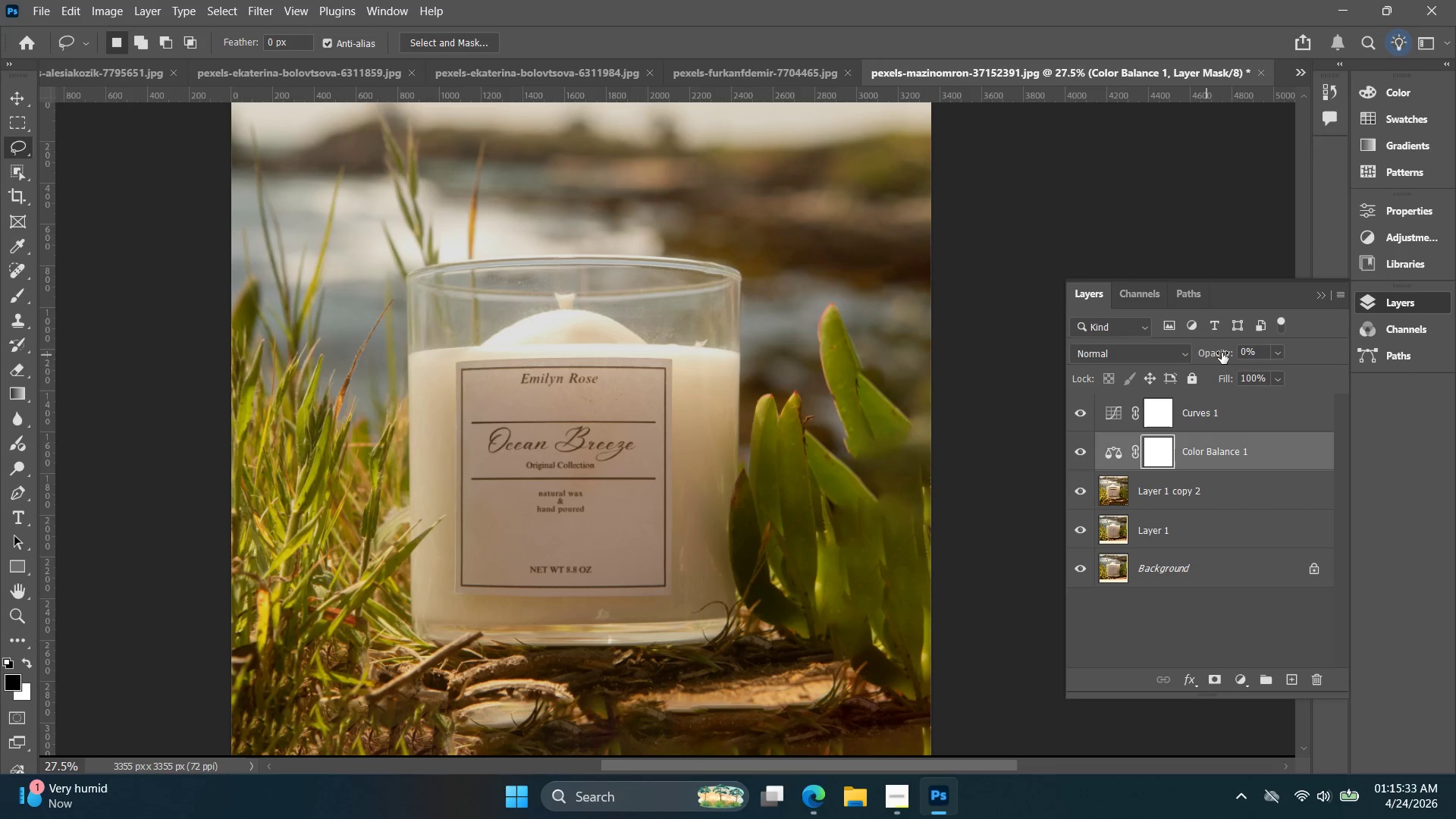 
left_click_drag(start_coordinate=[1222, 353], to_coordinate=[1213, 353])
 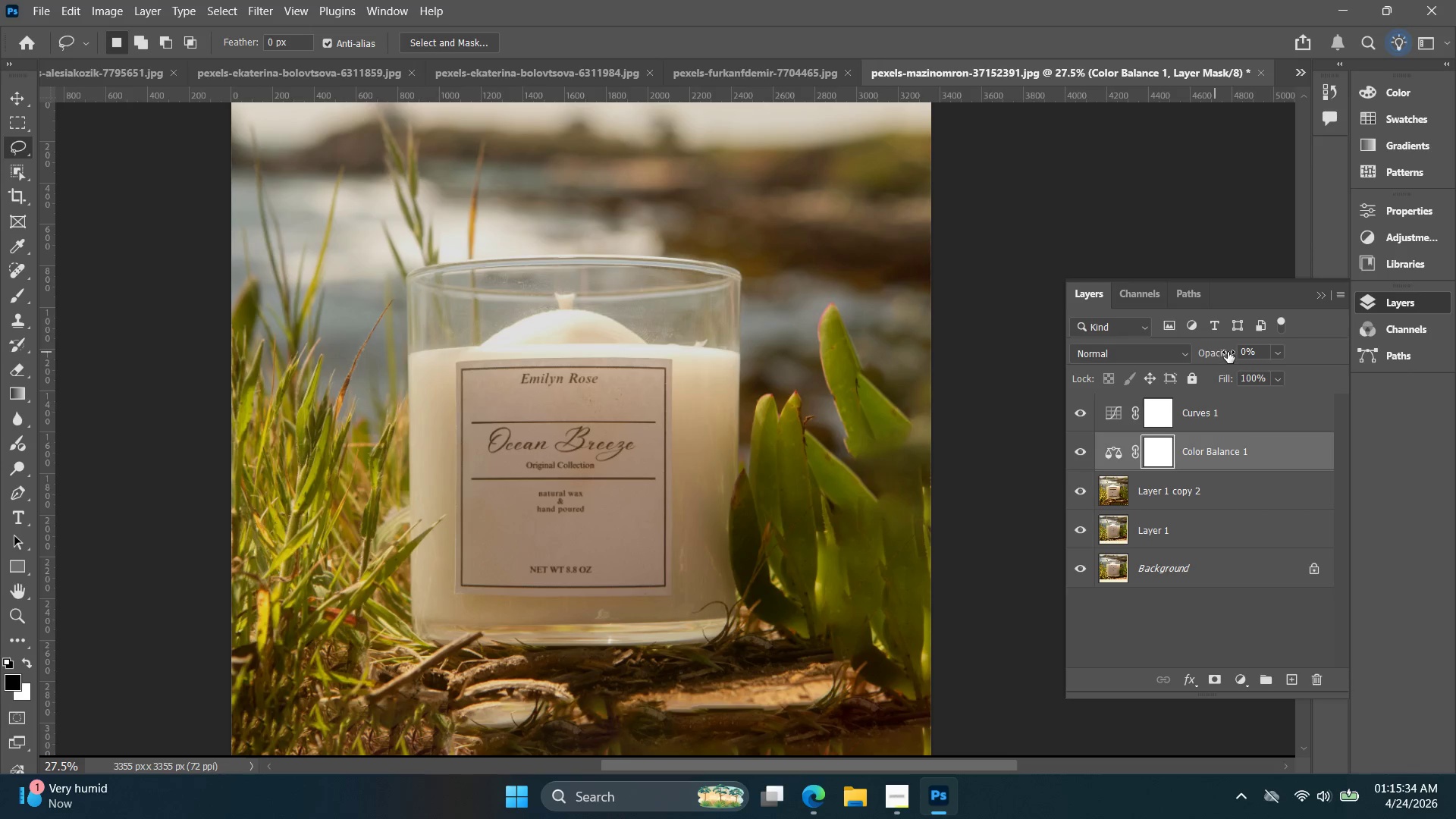 
left_click_drag(start_coordinate=[1228, 350], to_coordinate=[1222, 349])
 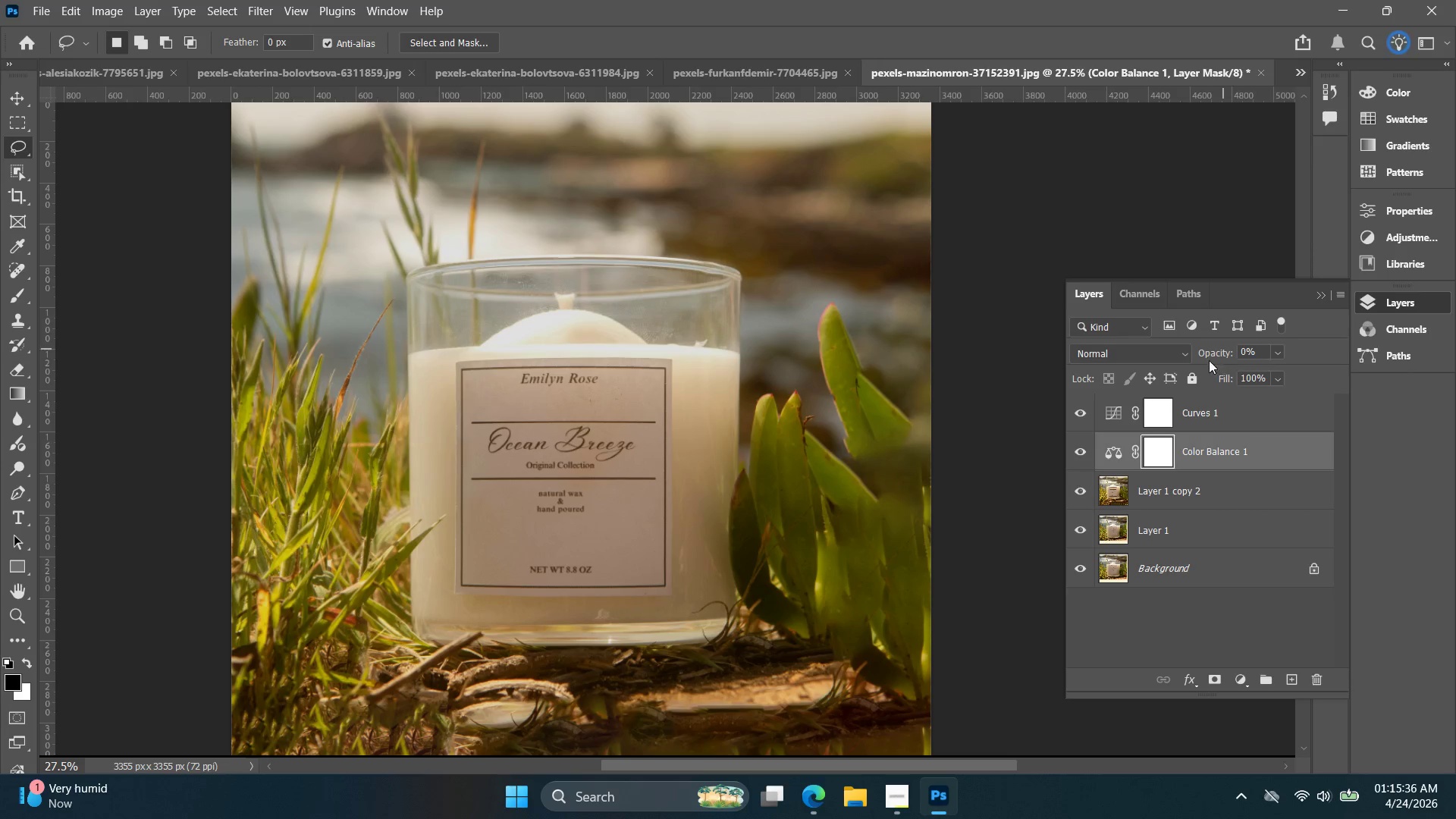 
left_click_drag(start_coordinate=[1211, 355], to_coordinate=[1217, 353])
 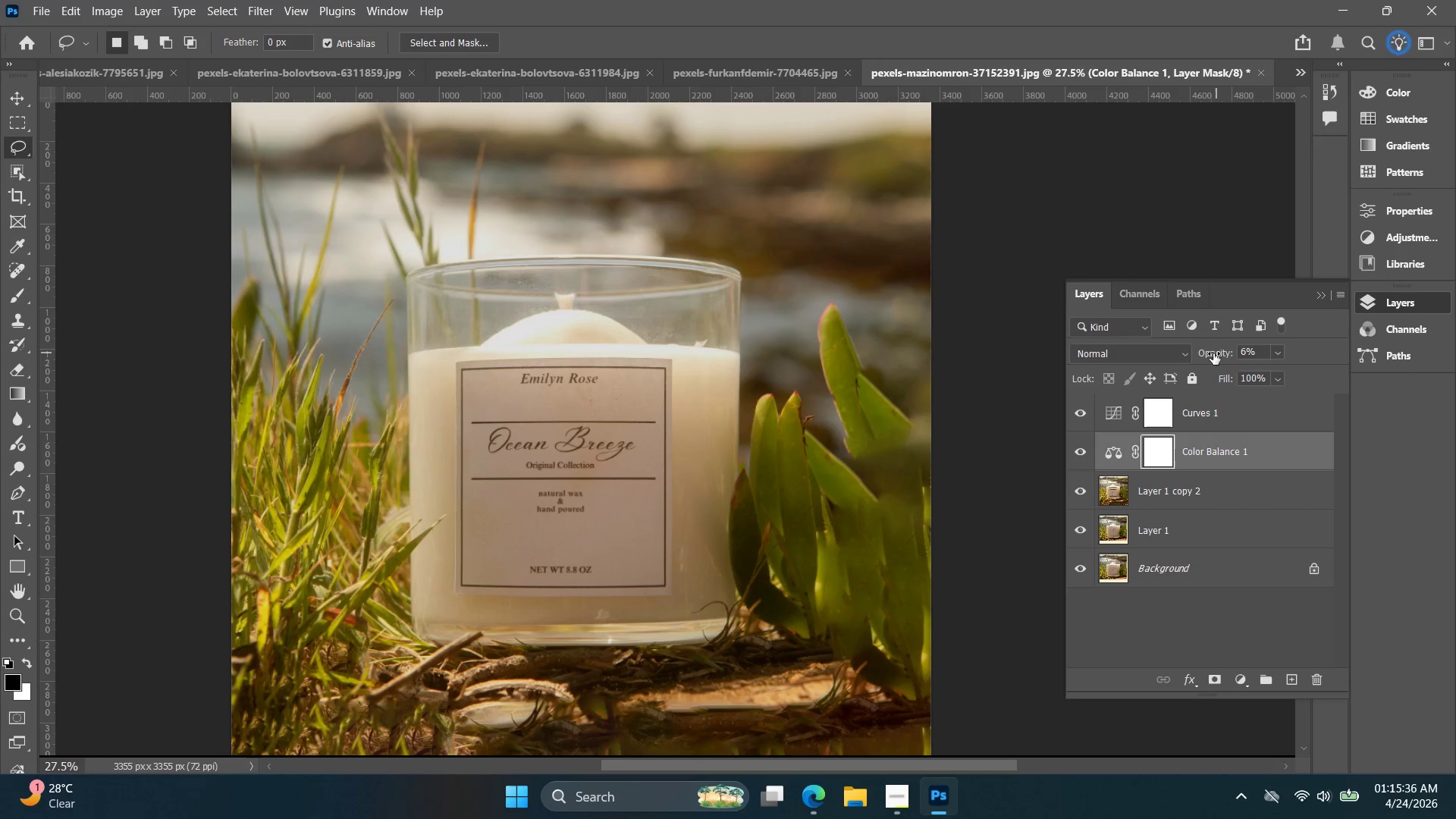 
left_click_drag(start_coordinate=[1213, 353], to_coordinate=[1225, 350])
 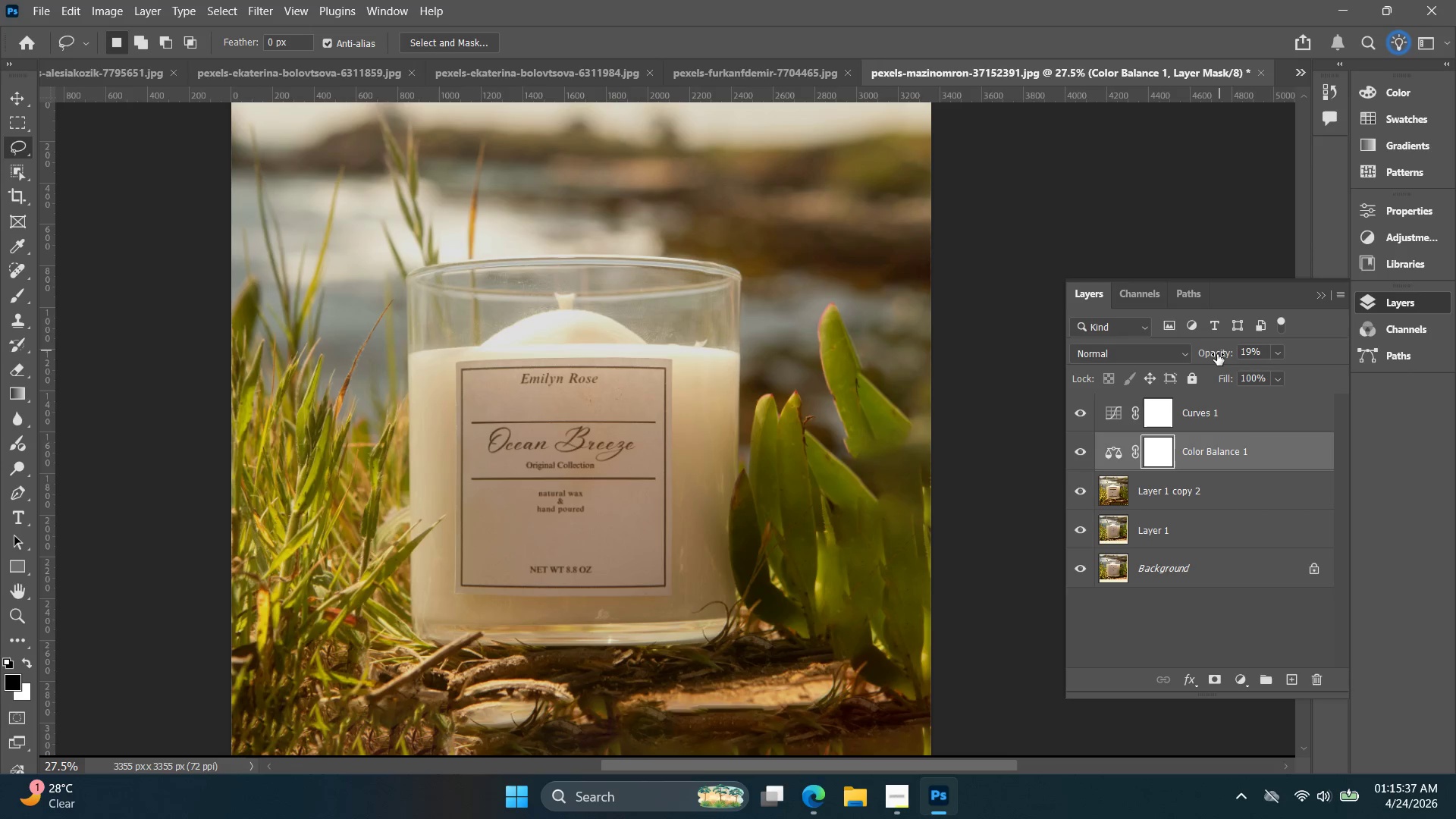 
left_click_drag(start_coordinate=[1217, 353], to_coordinate=[1210, 353])
 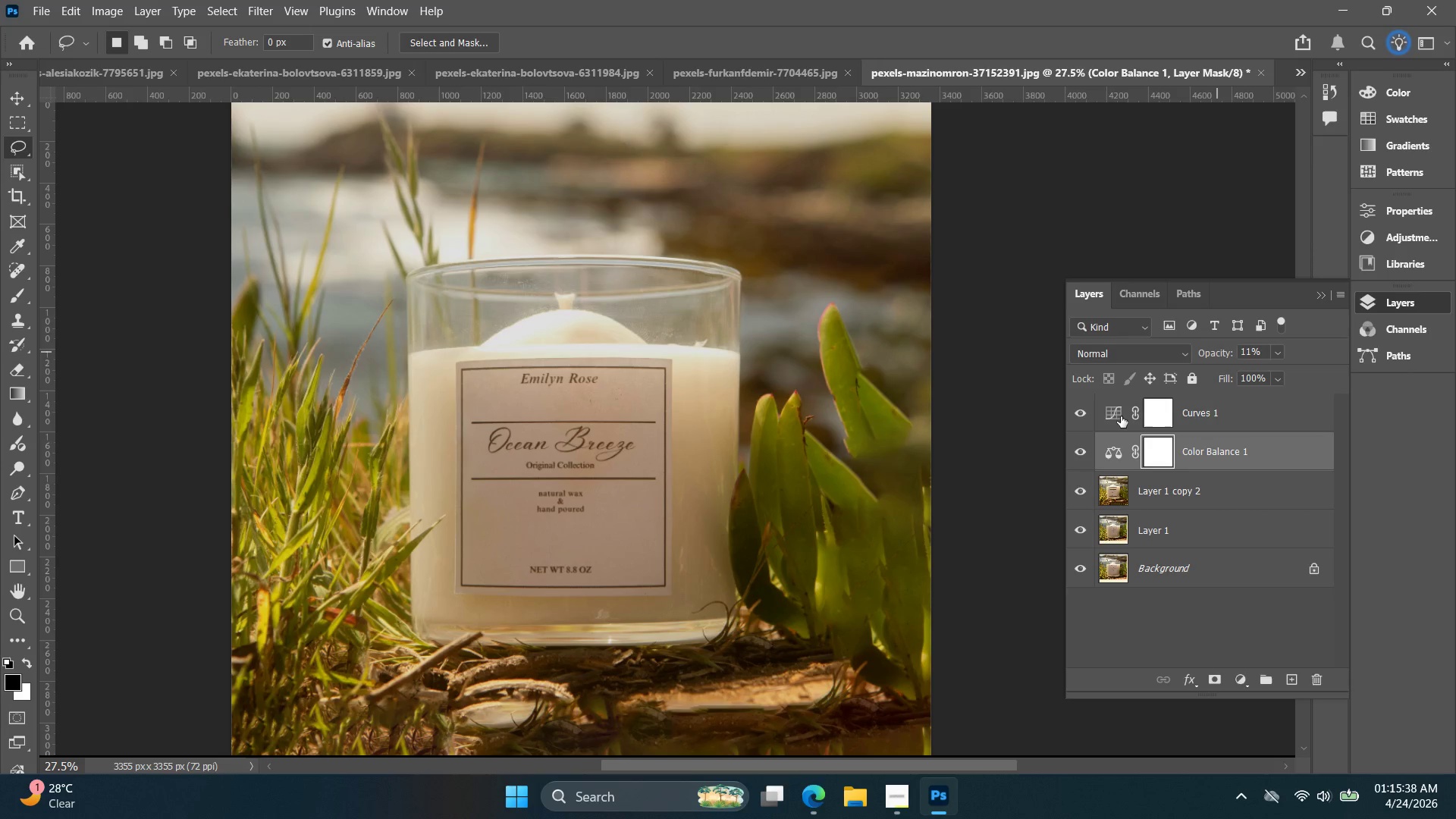 
double_click([1121, 415])
 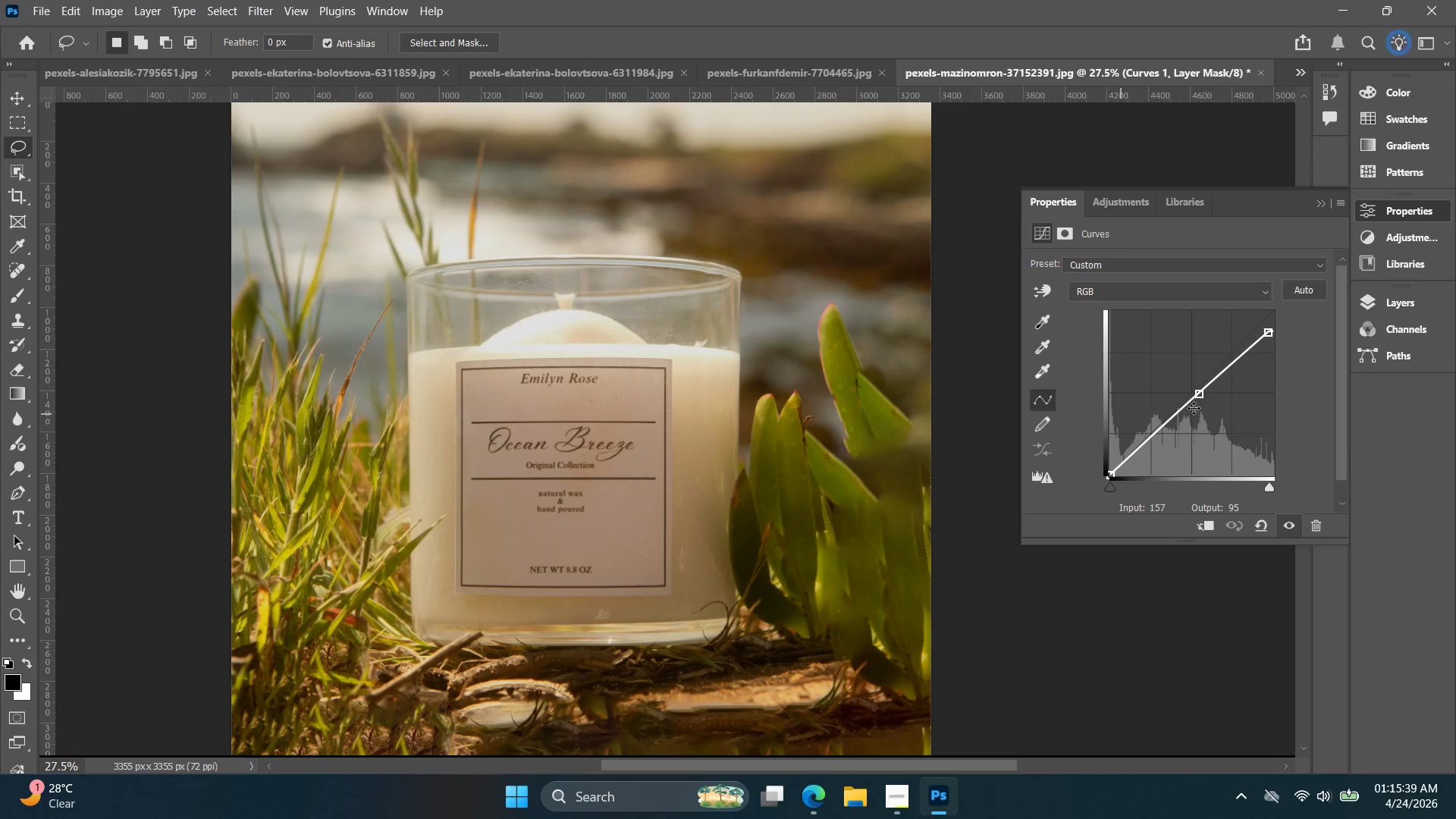 
left_click([1194, 407])
 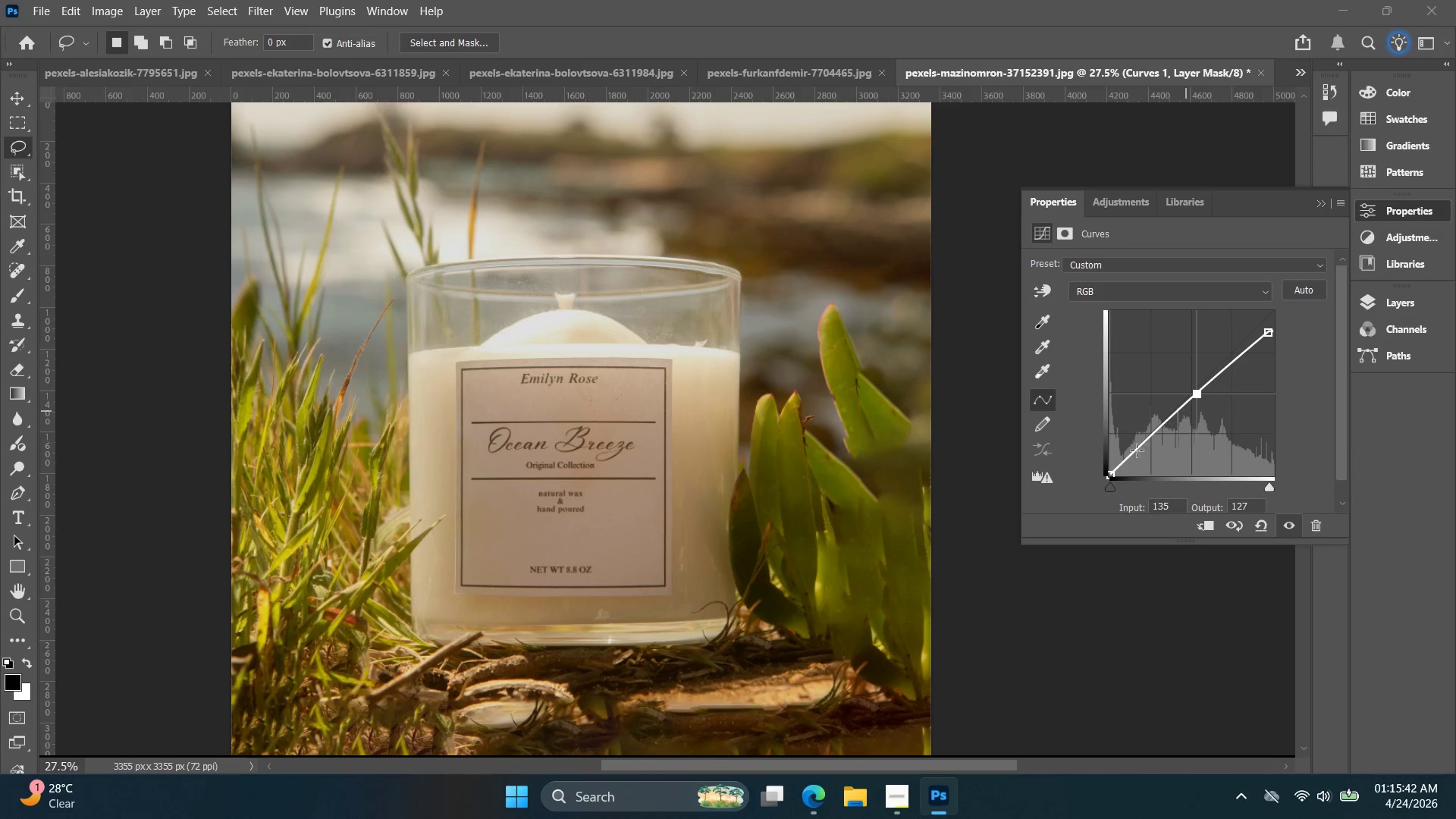 
left_click_drag(start_coordinate=[1196, 395], to_coordinate=[1198, 406])
 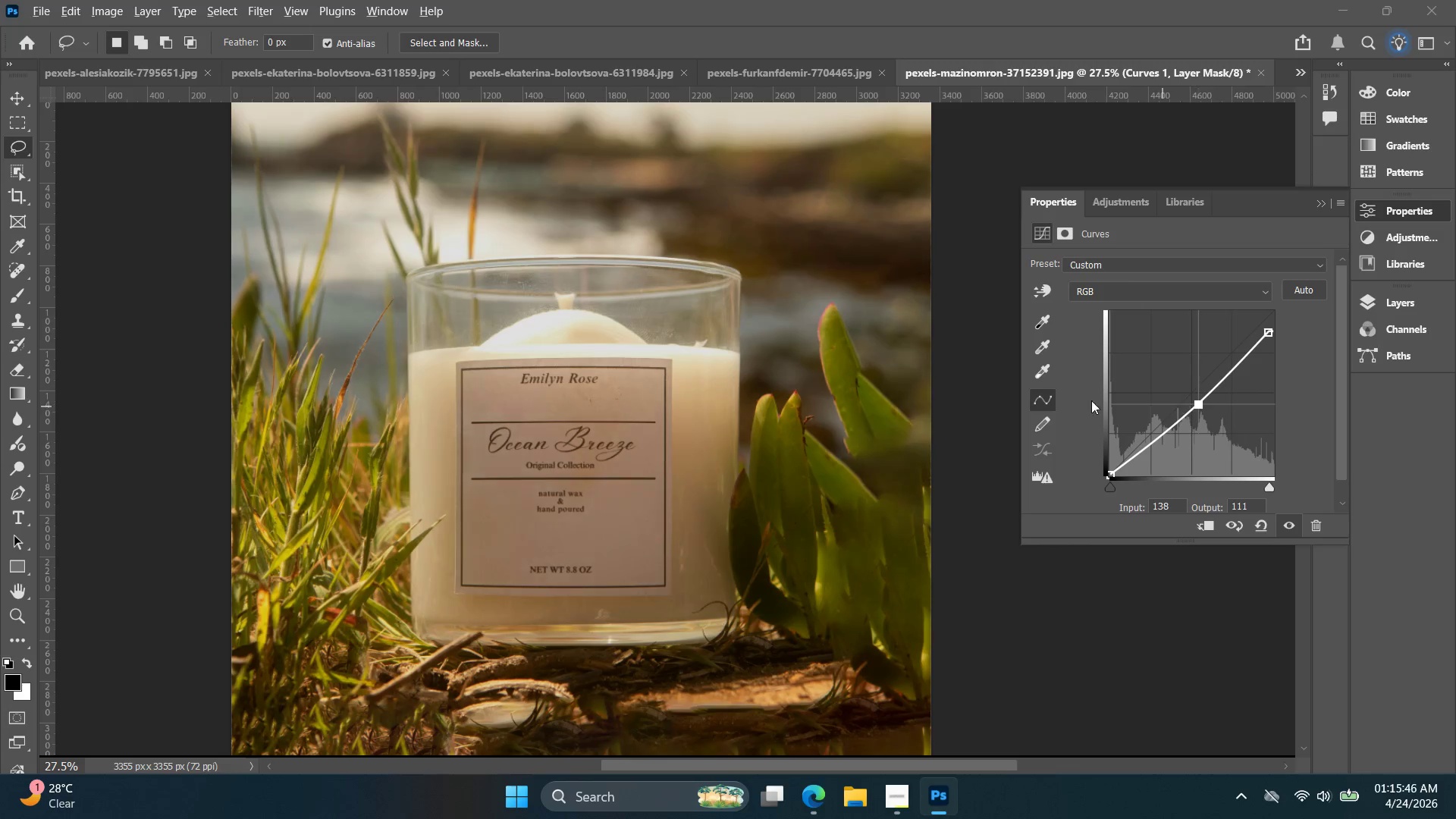 
hold_key(key=AltLeft, duration=0.52)
scroll: coordinate [956, 383], scroll_direction: down, amount: 2.0
 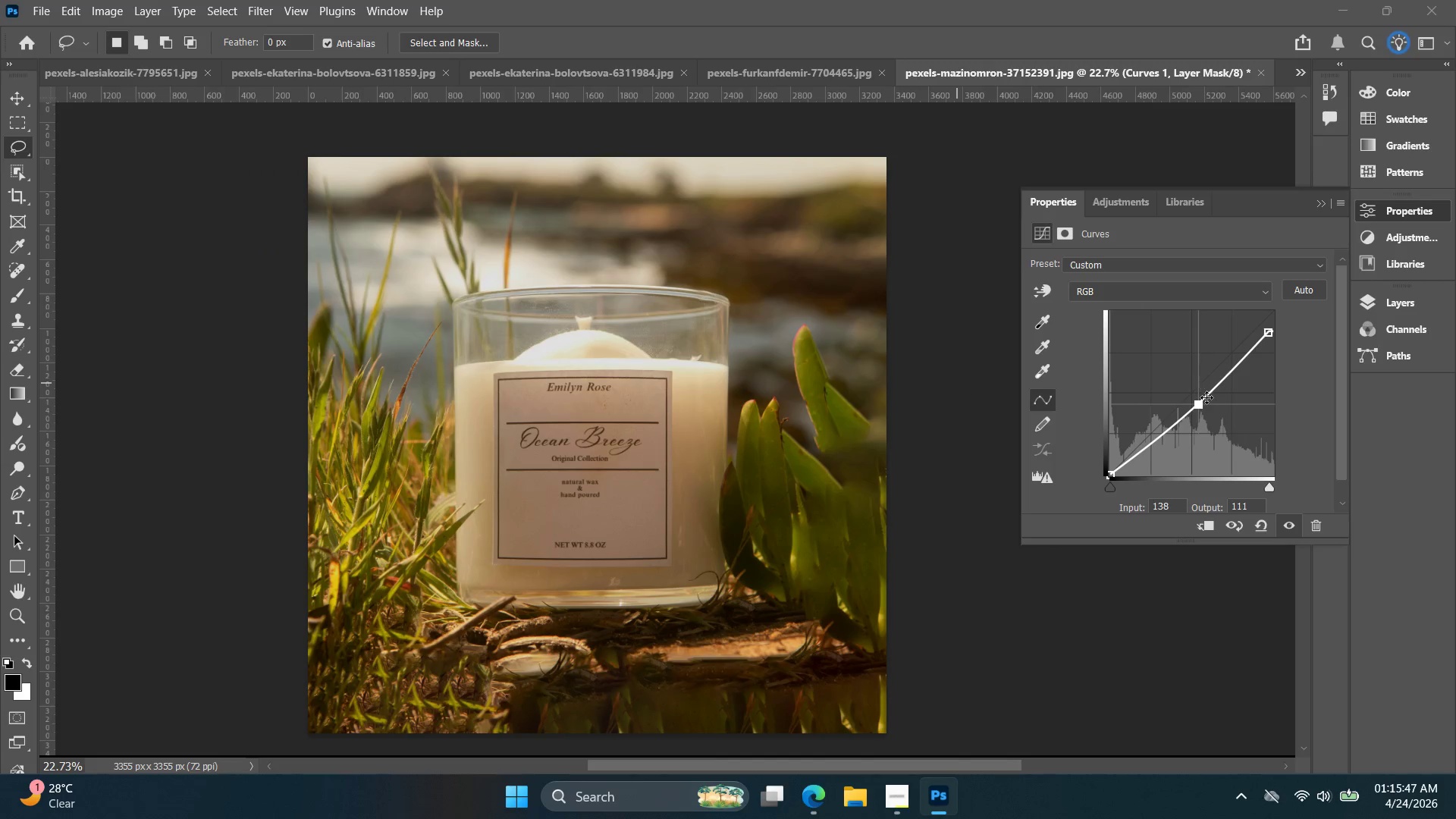 
left_click_drag(start_coordinate=[1205, 401], to_coordinate=[1203, 397])
 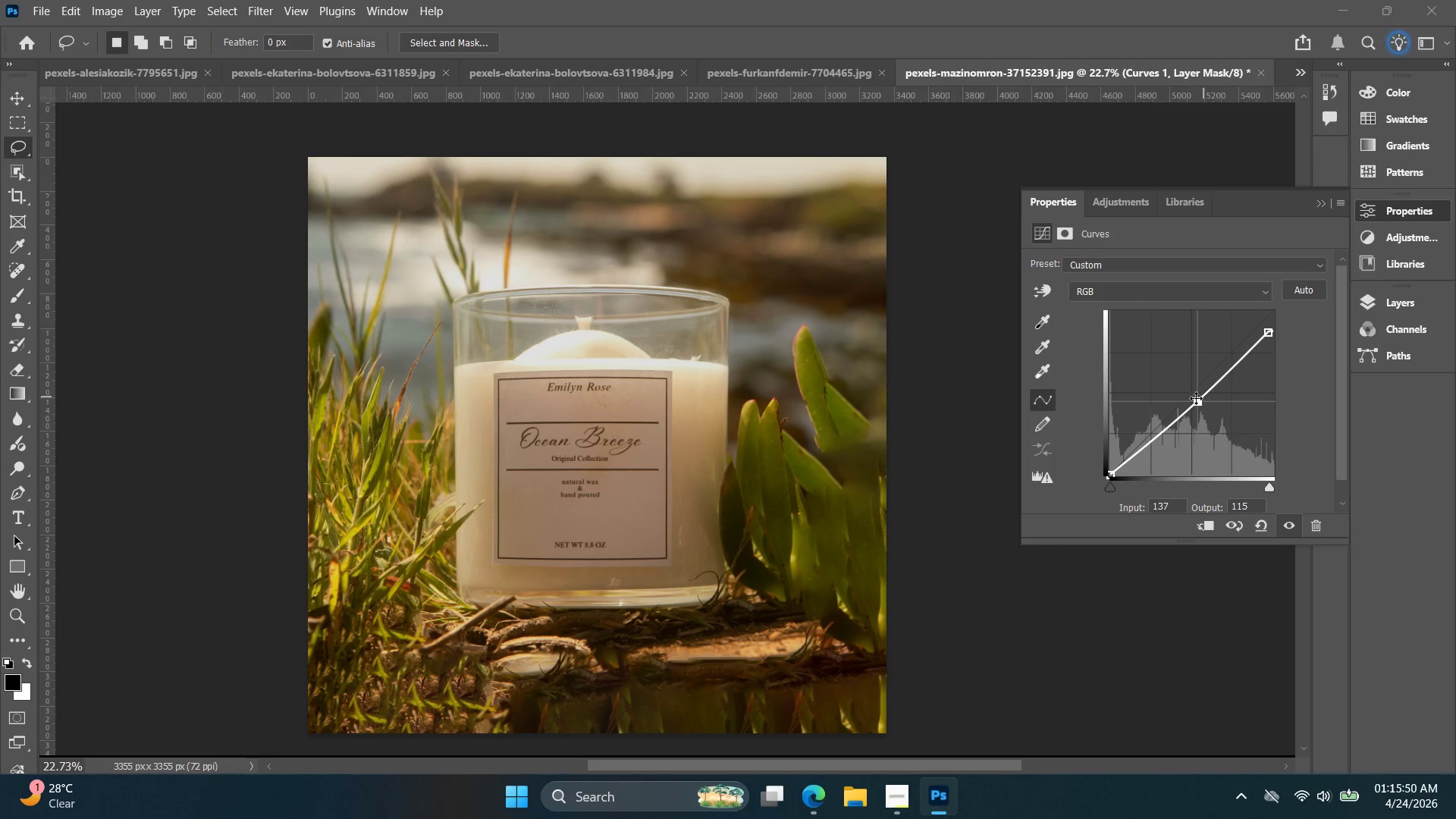 
key(Alt+Control+Shift+AltLeft)
 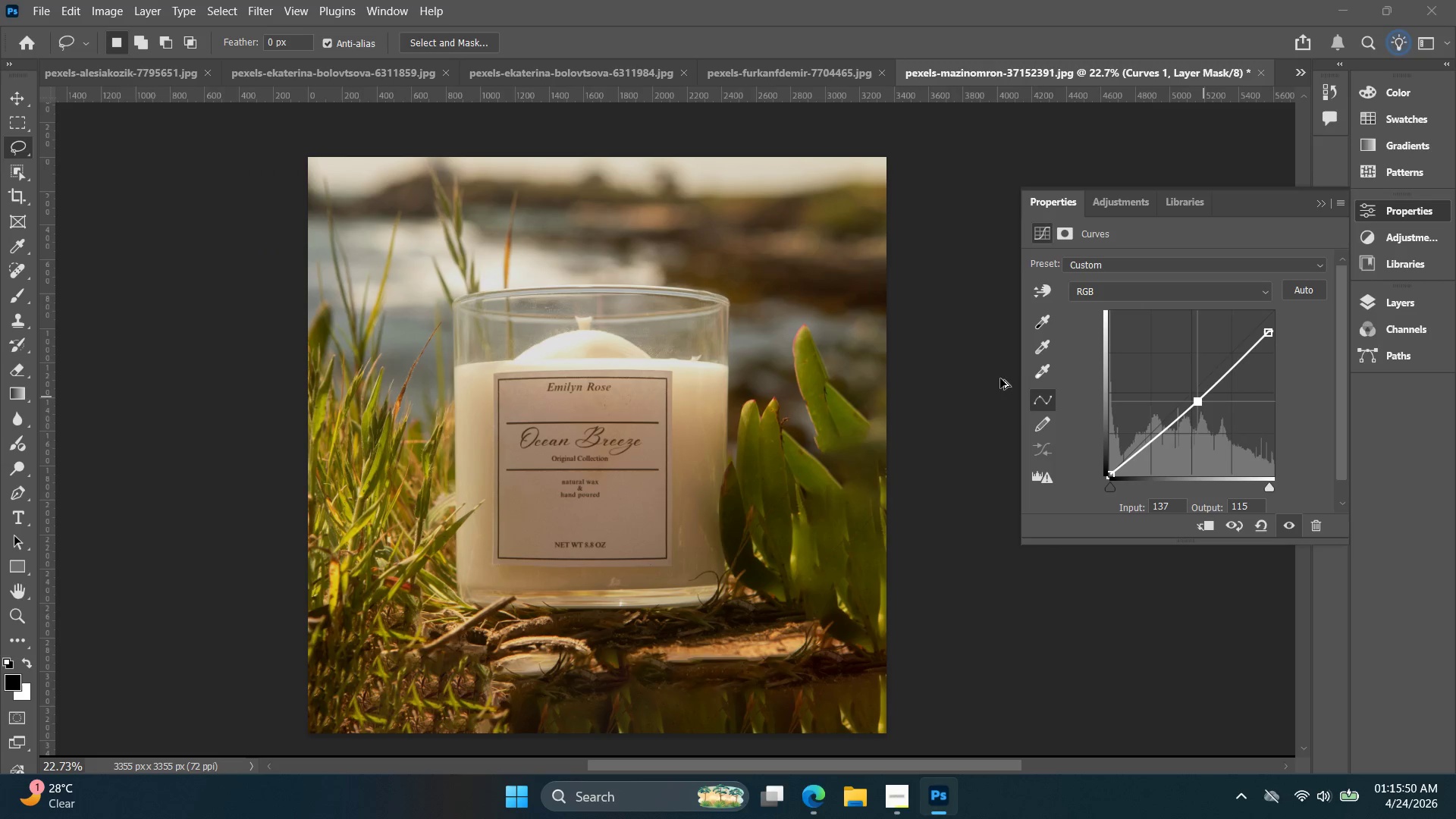 
key(Alt+Control+Shift+W)
 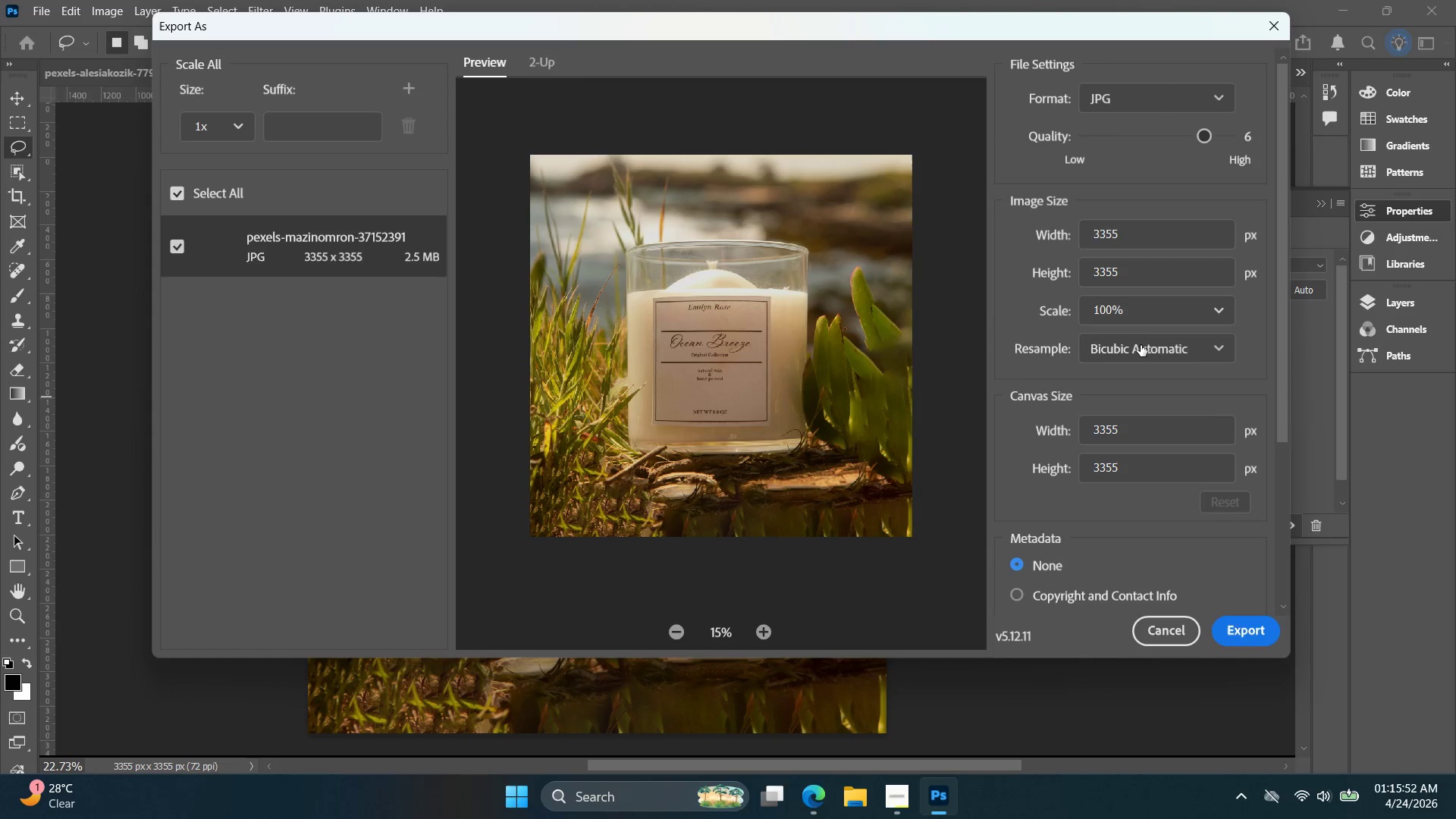 
left_click_drag(start_coordinate=[1152, 434], to_coordinate=[1046, 430])
 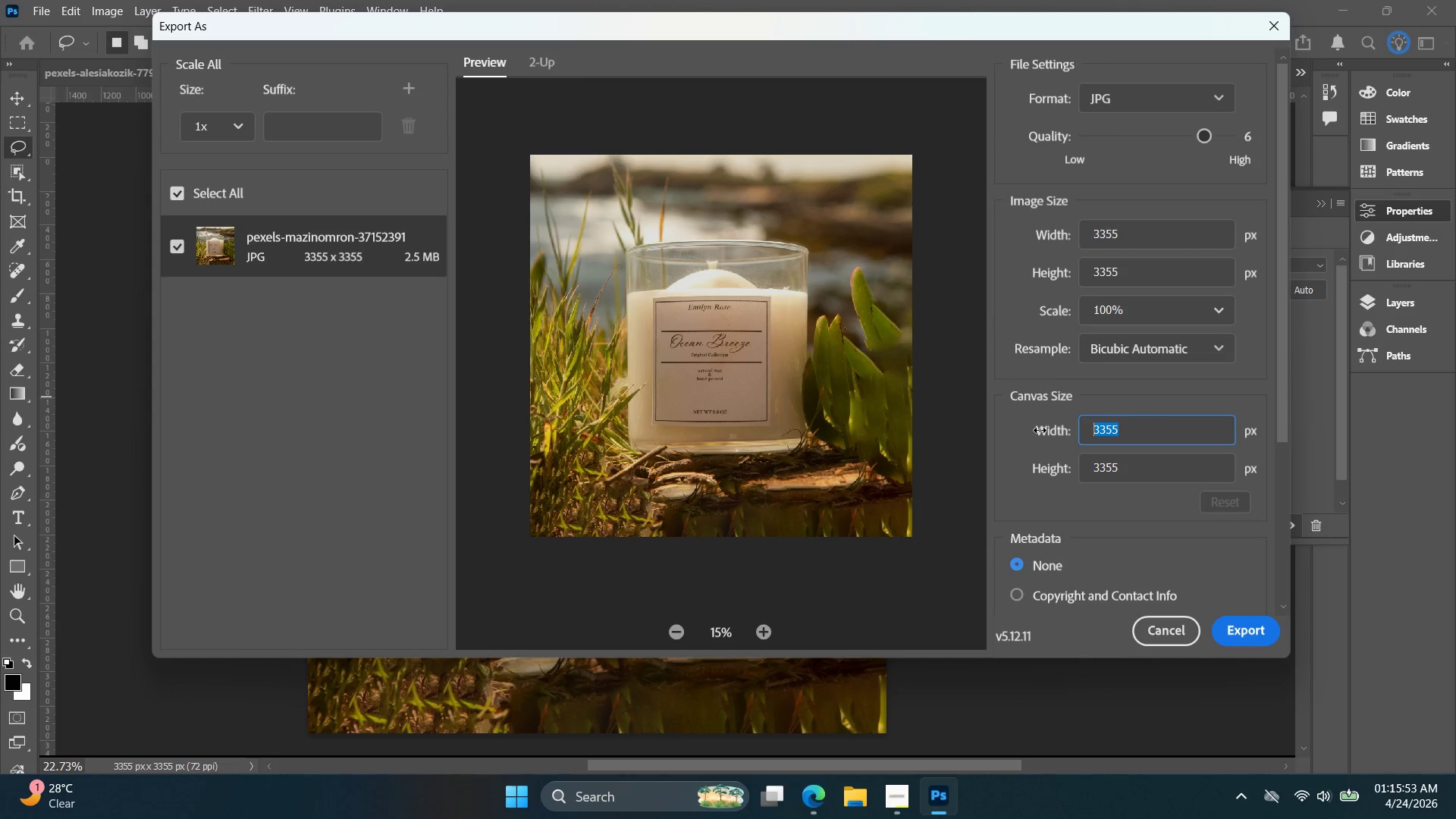 
type(2000)
key(Tab)
type(2000)
 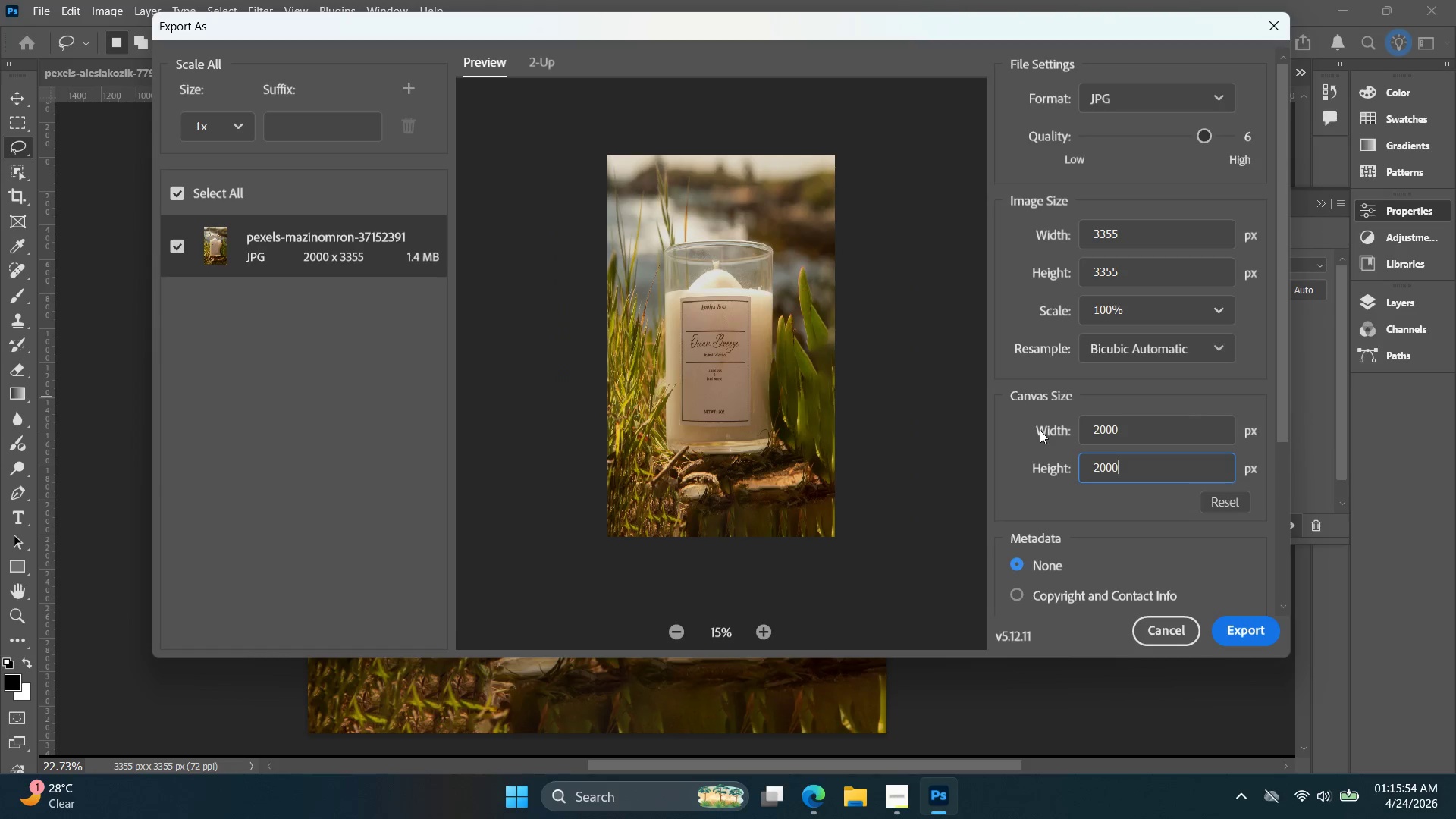 
key(Enter)
 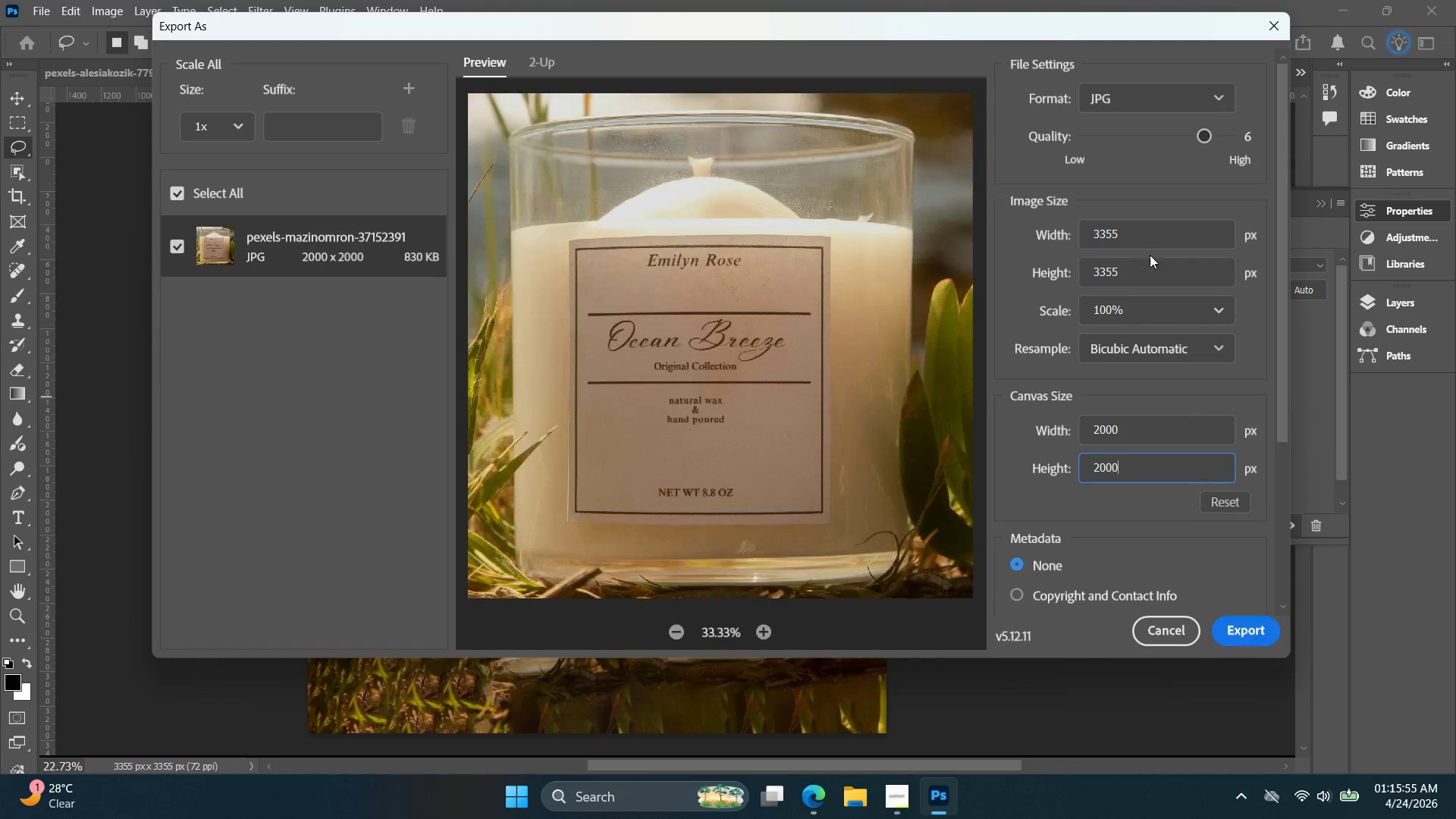 
left_click_drag(start_coordinate=[1157, 226], to_coordinate=[1059, 241])
 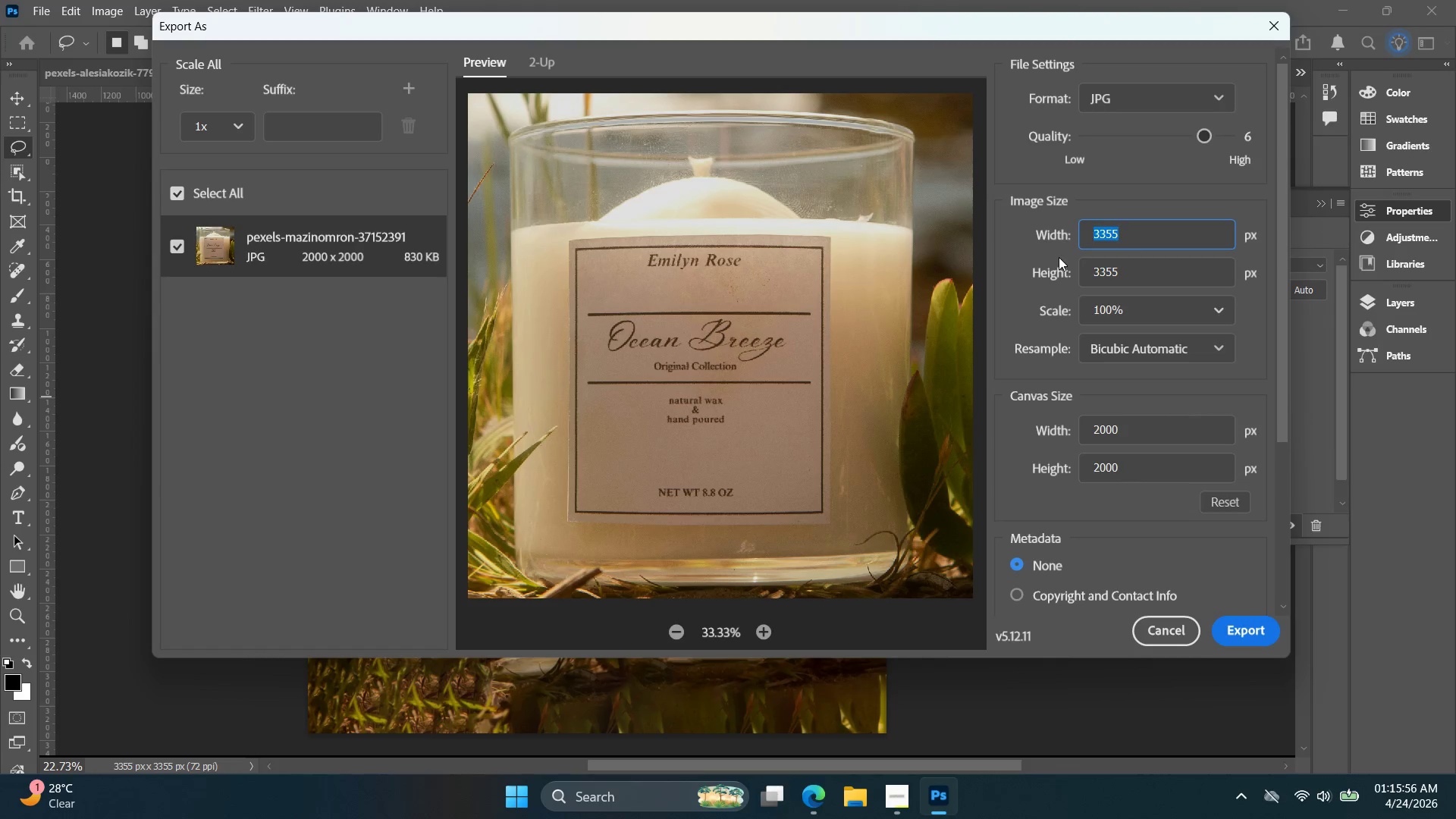 
type(2000)
 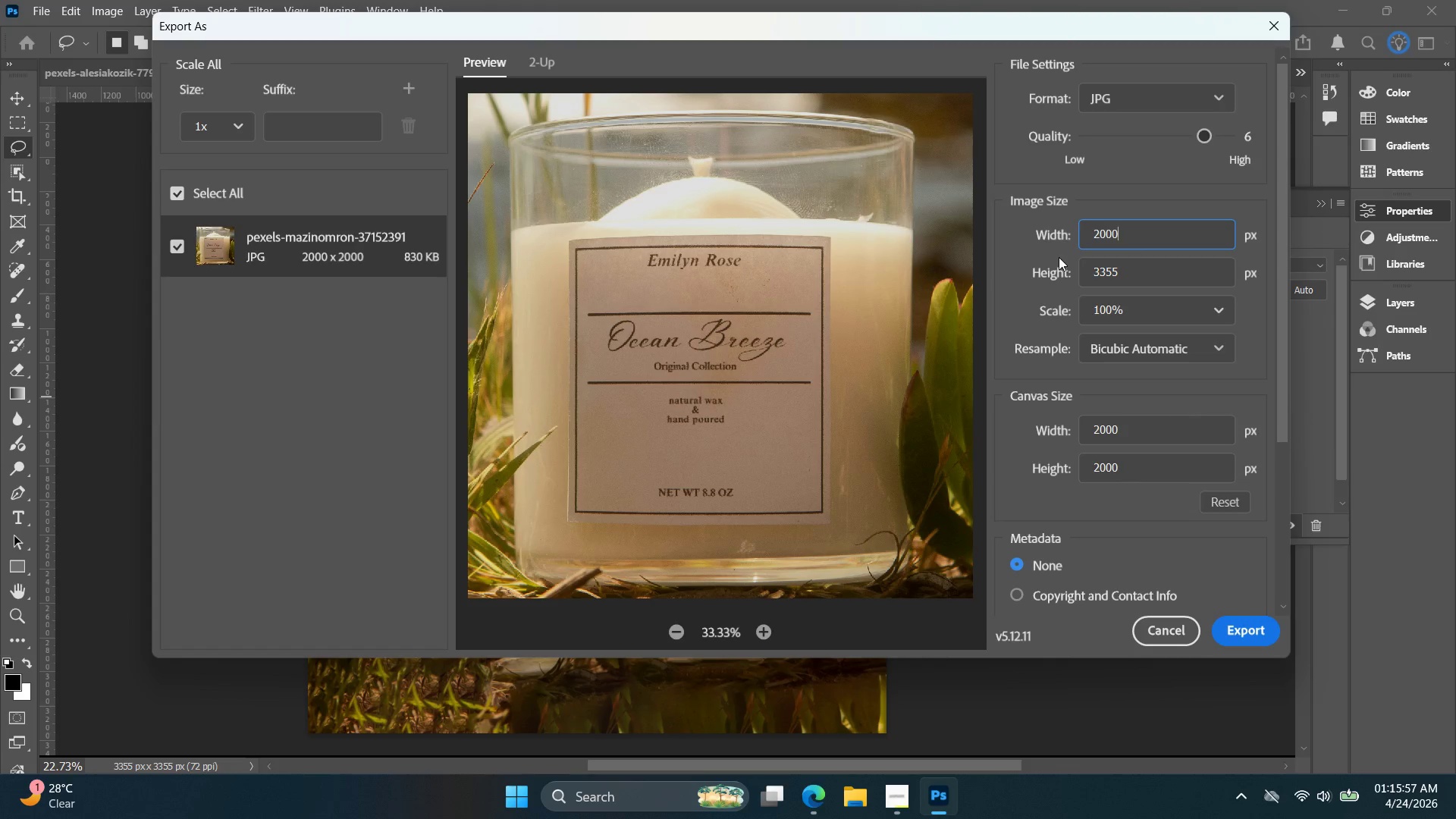 
key(Enter)
 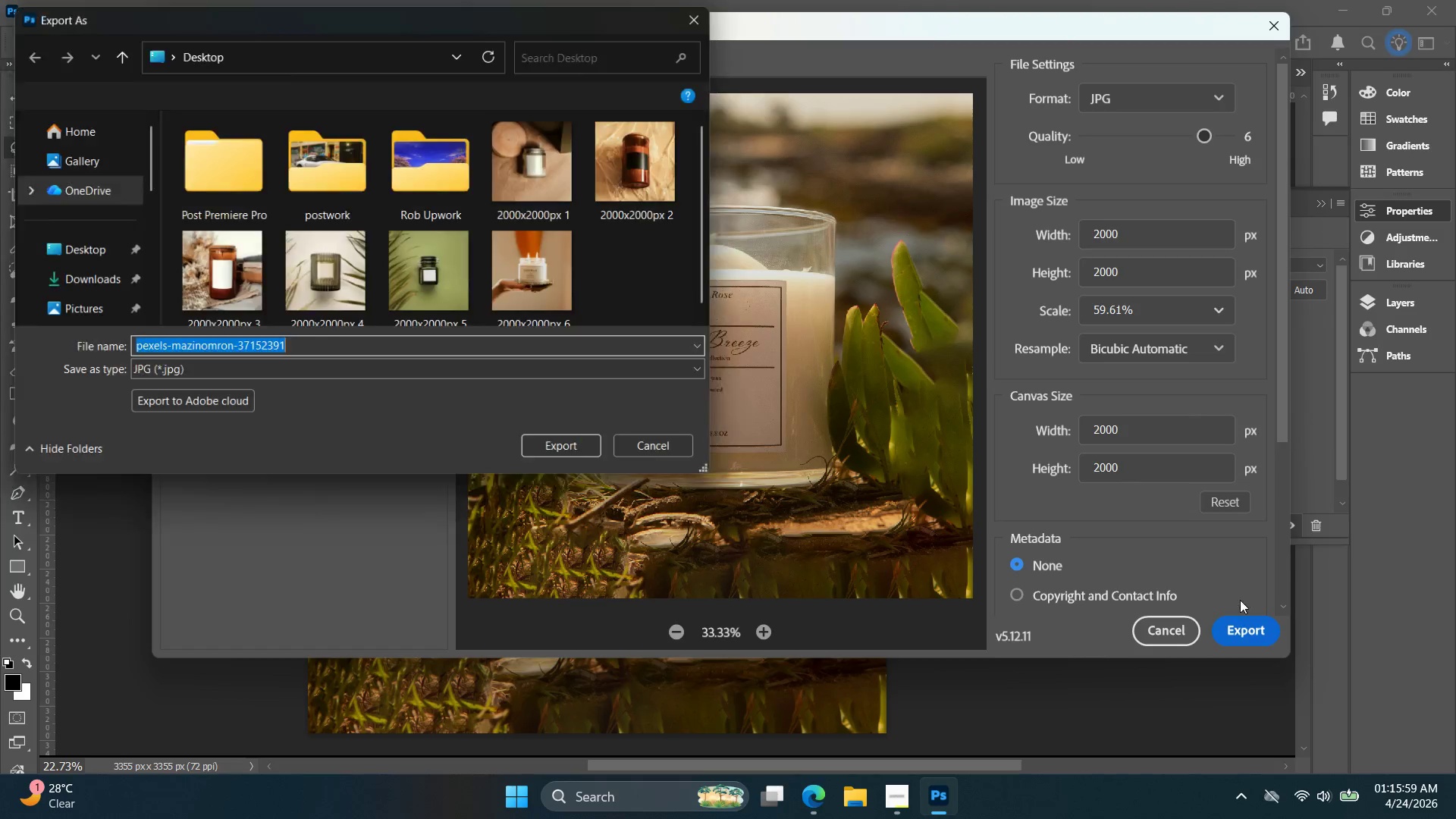 
scroll: coordinate [569, 273], scroll_direction: down, amount: 4.0
 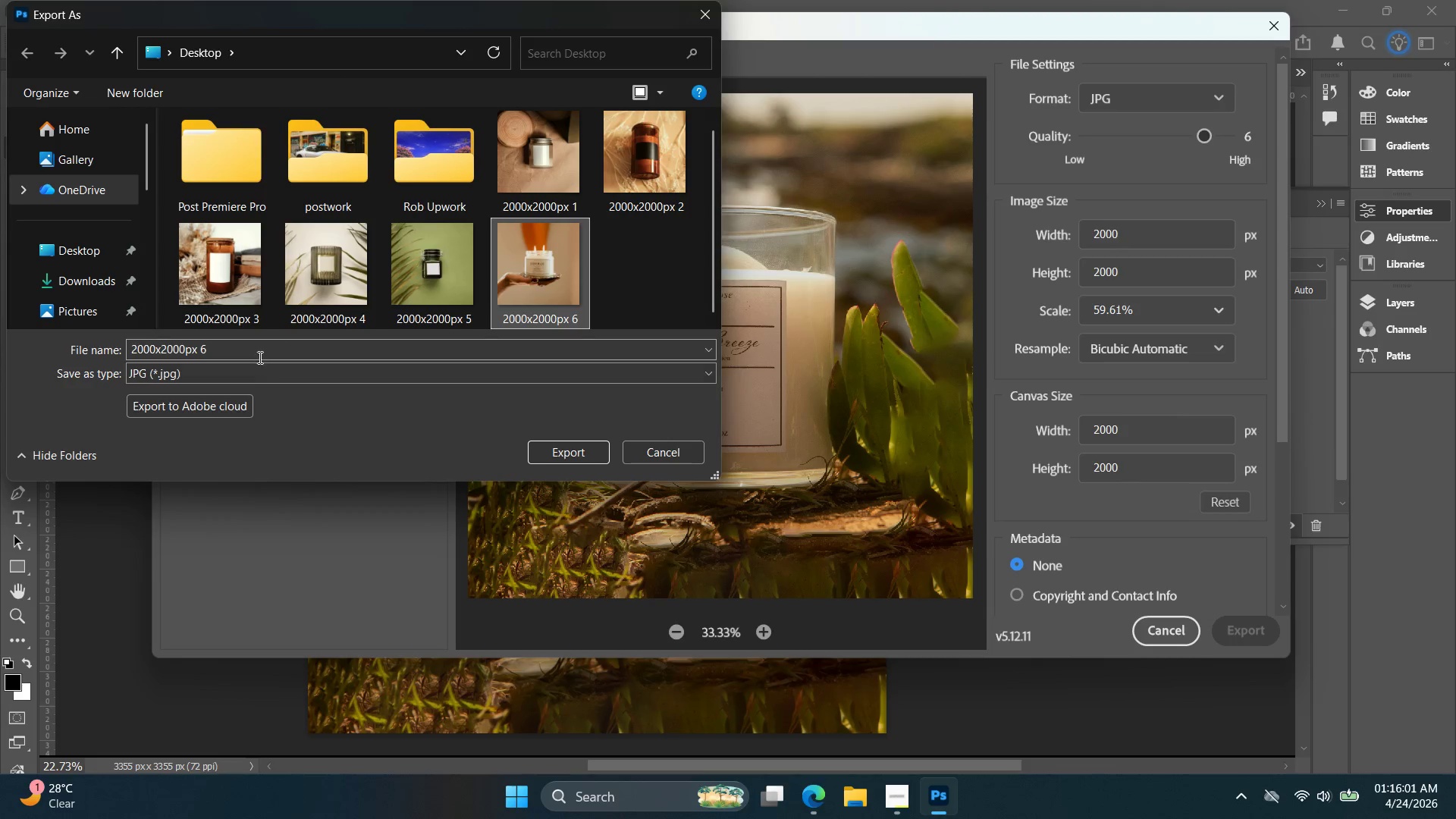 
double_click([258, 350])
 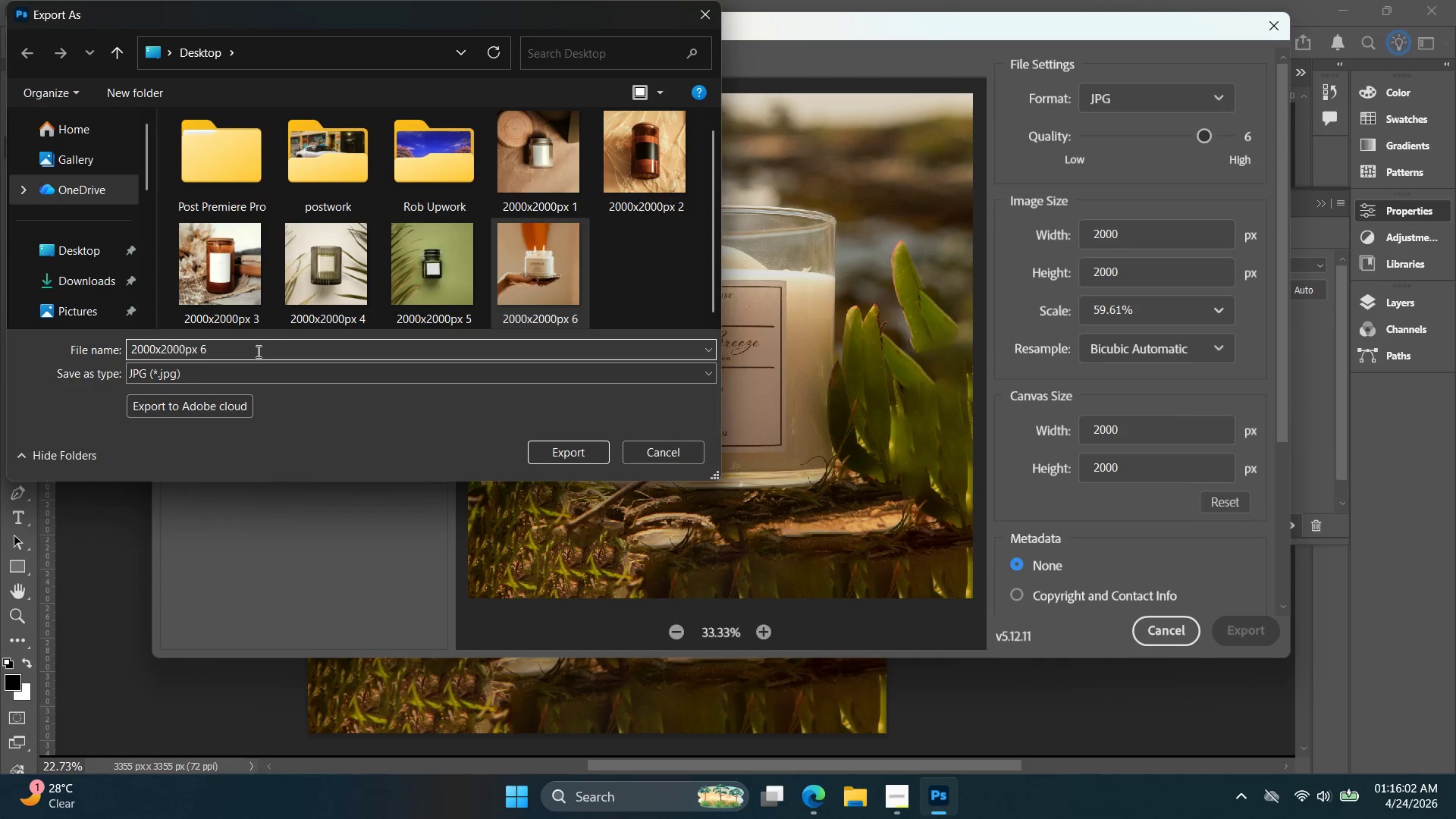 
key(Backspace)
 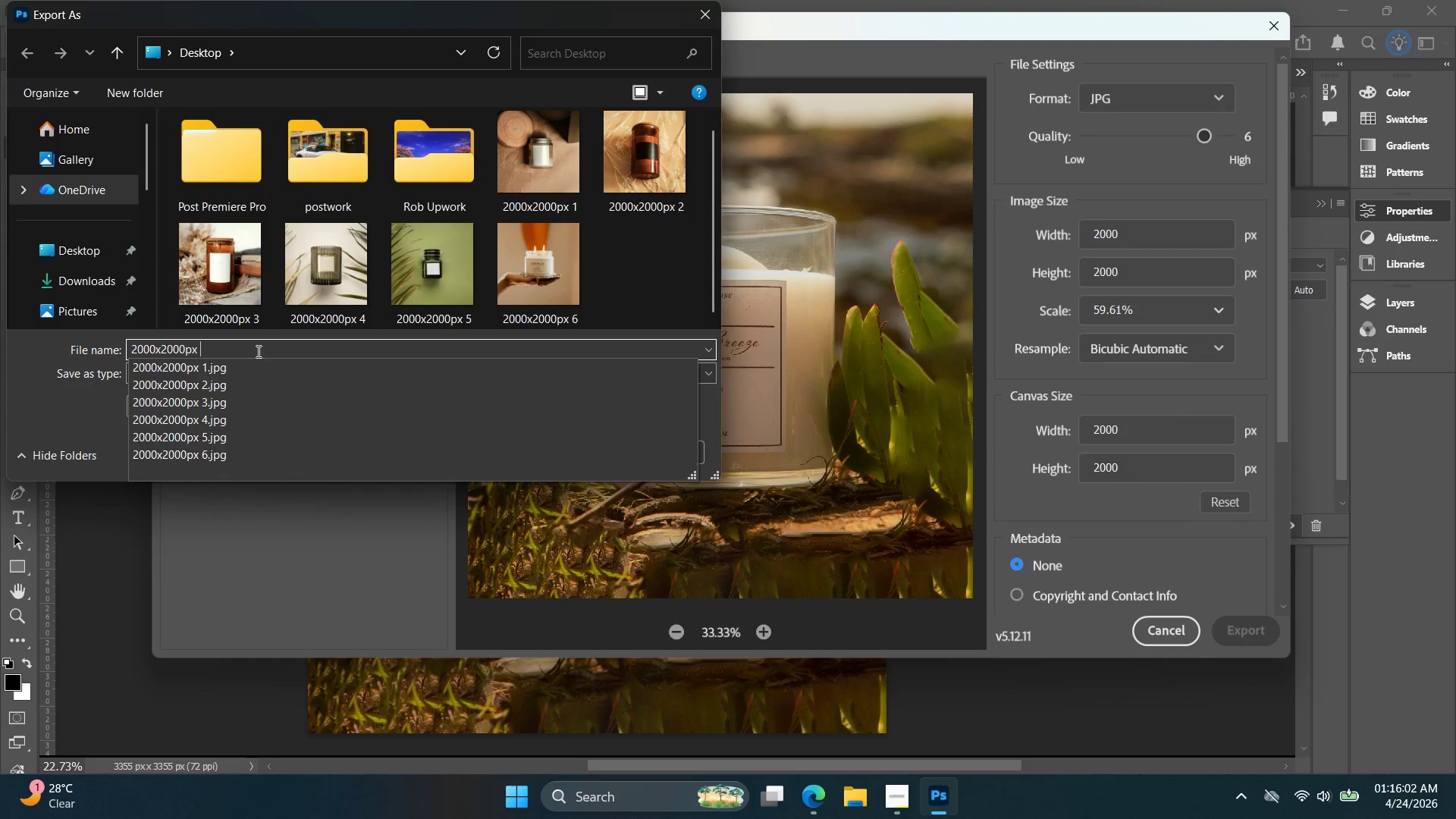 
key(7)
 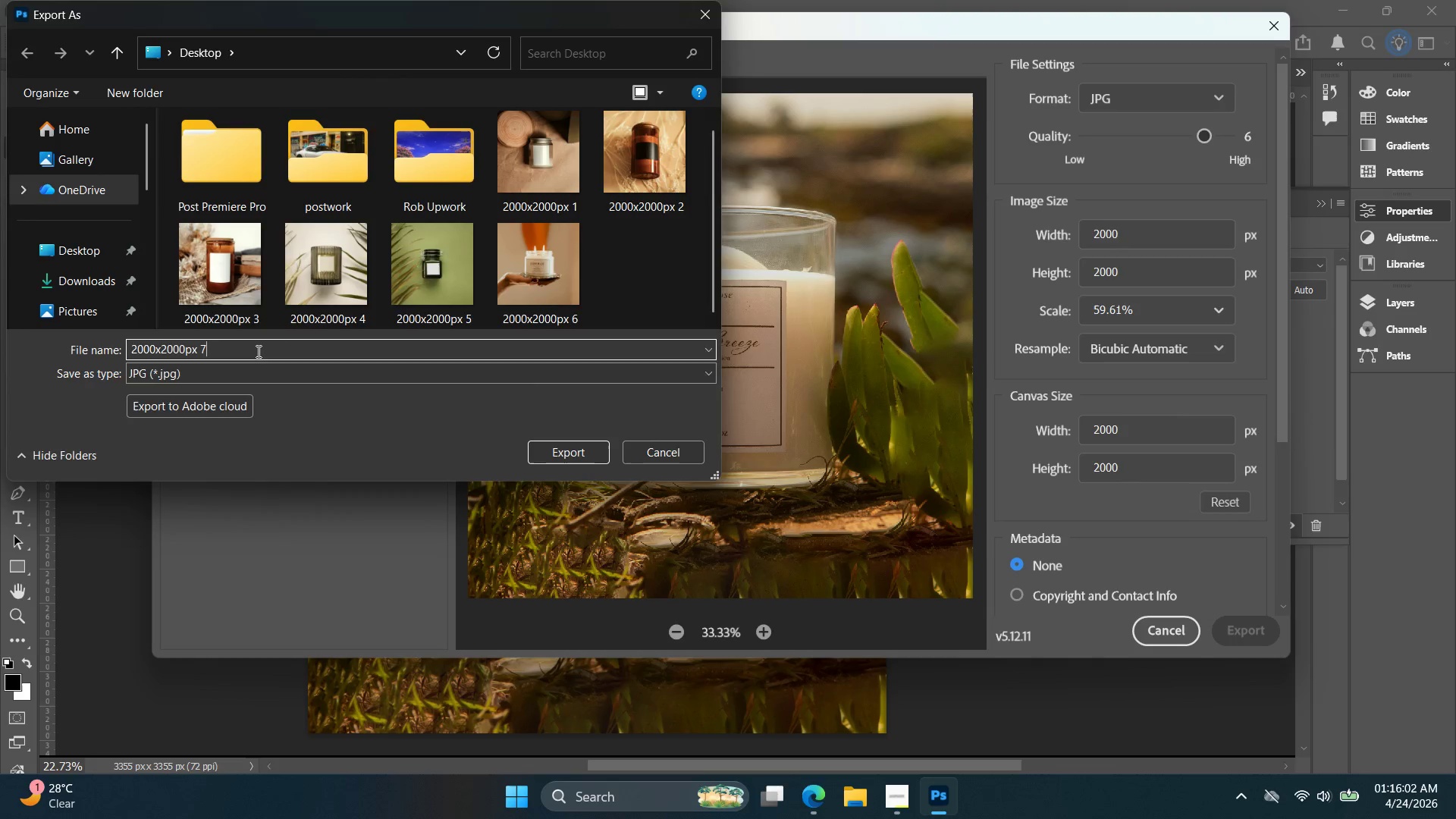 
key(Enter)
 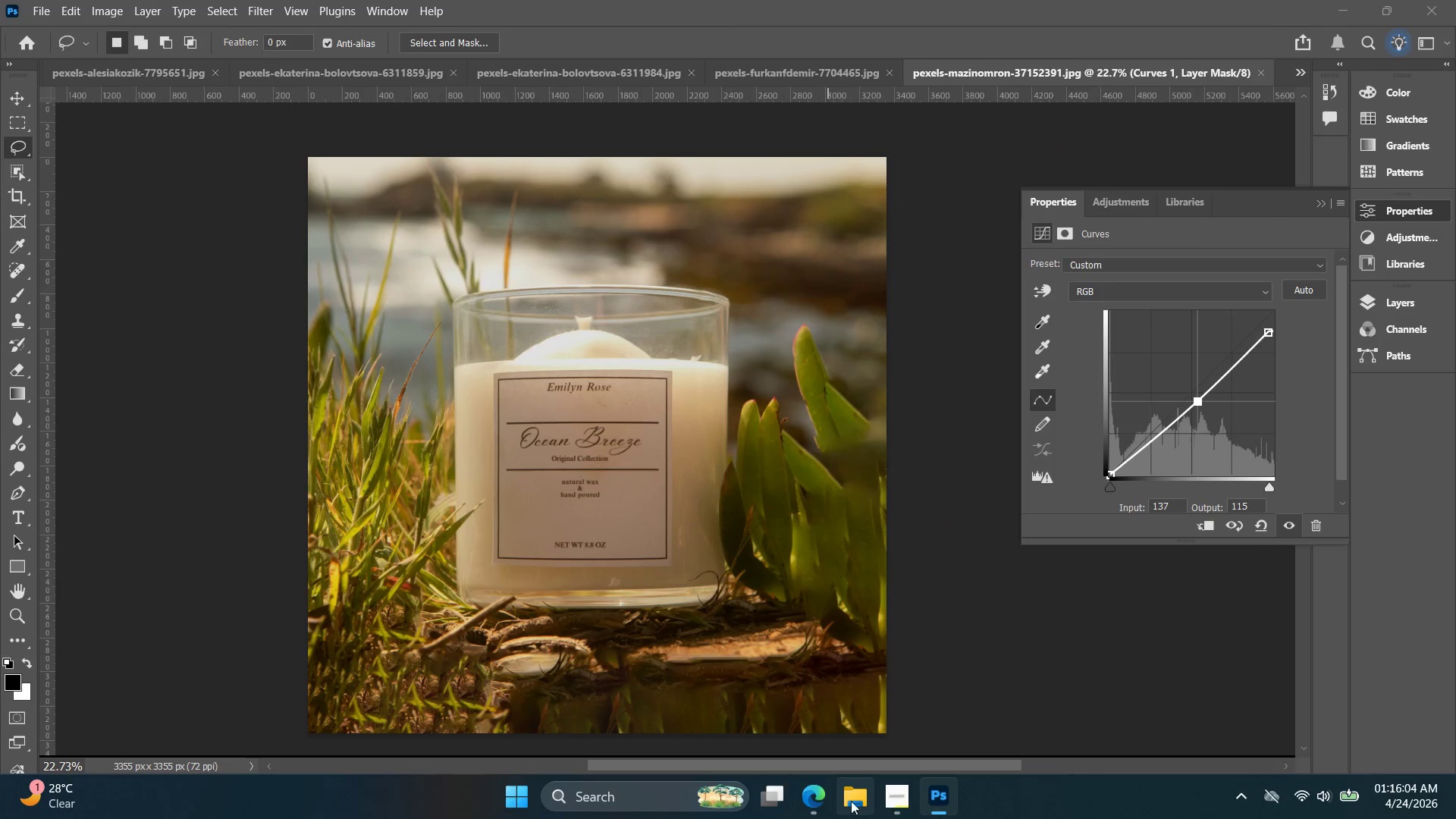 
left_click_drag(start_coordinate=[892, 798], to_coordinate=[892, 794])